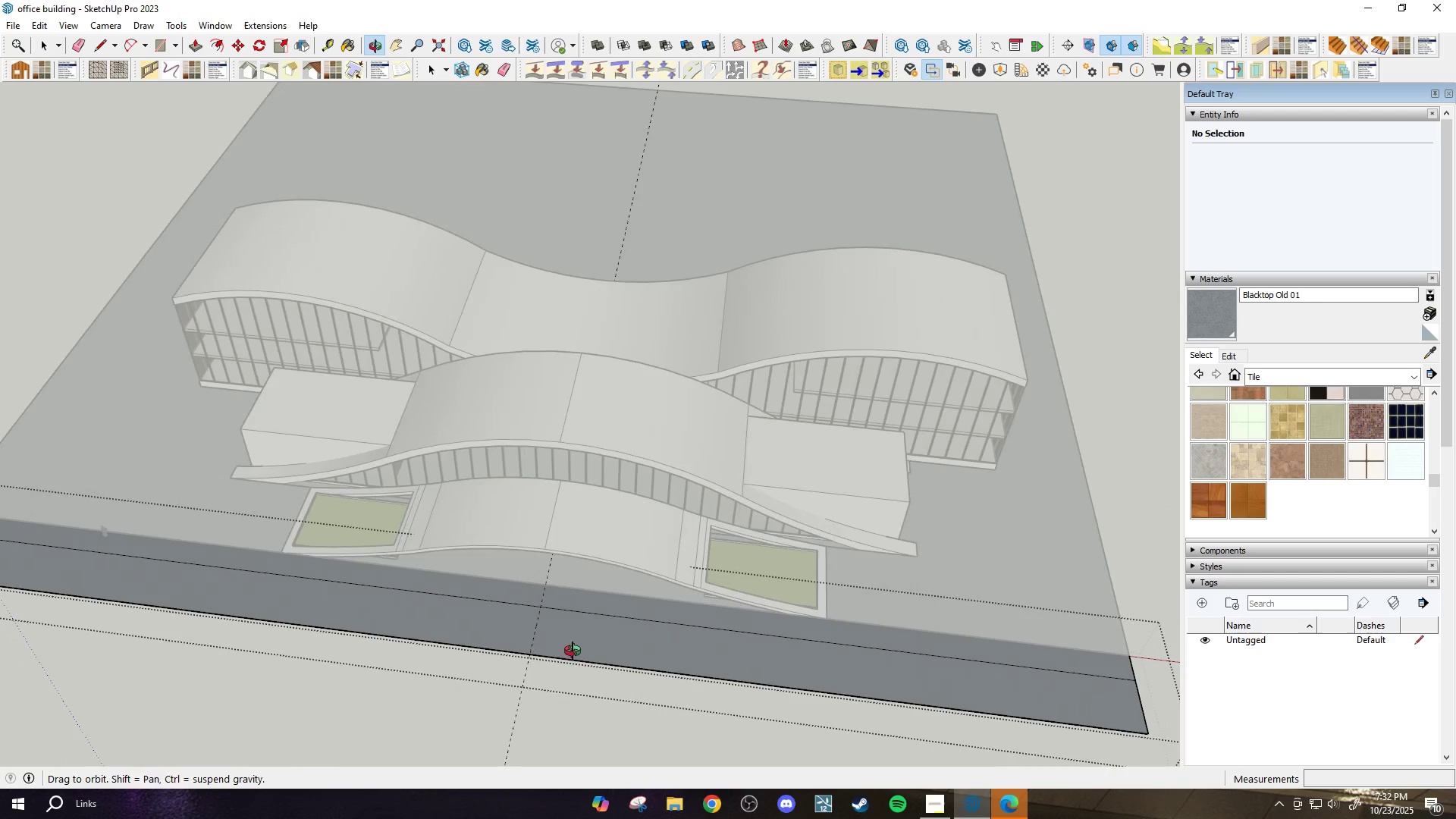 
scroll: coordinate [557, 601], scroll_direction: up, amount: 3.0
 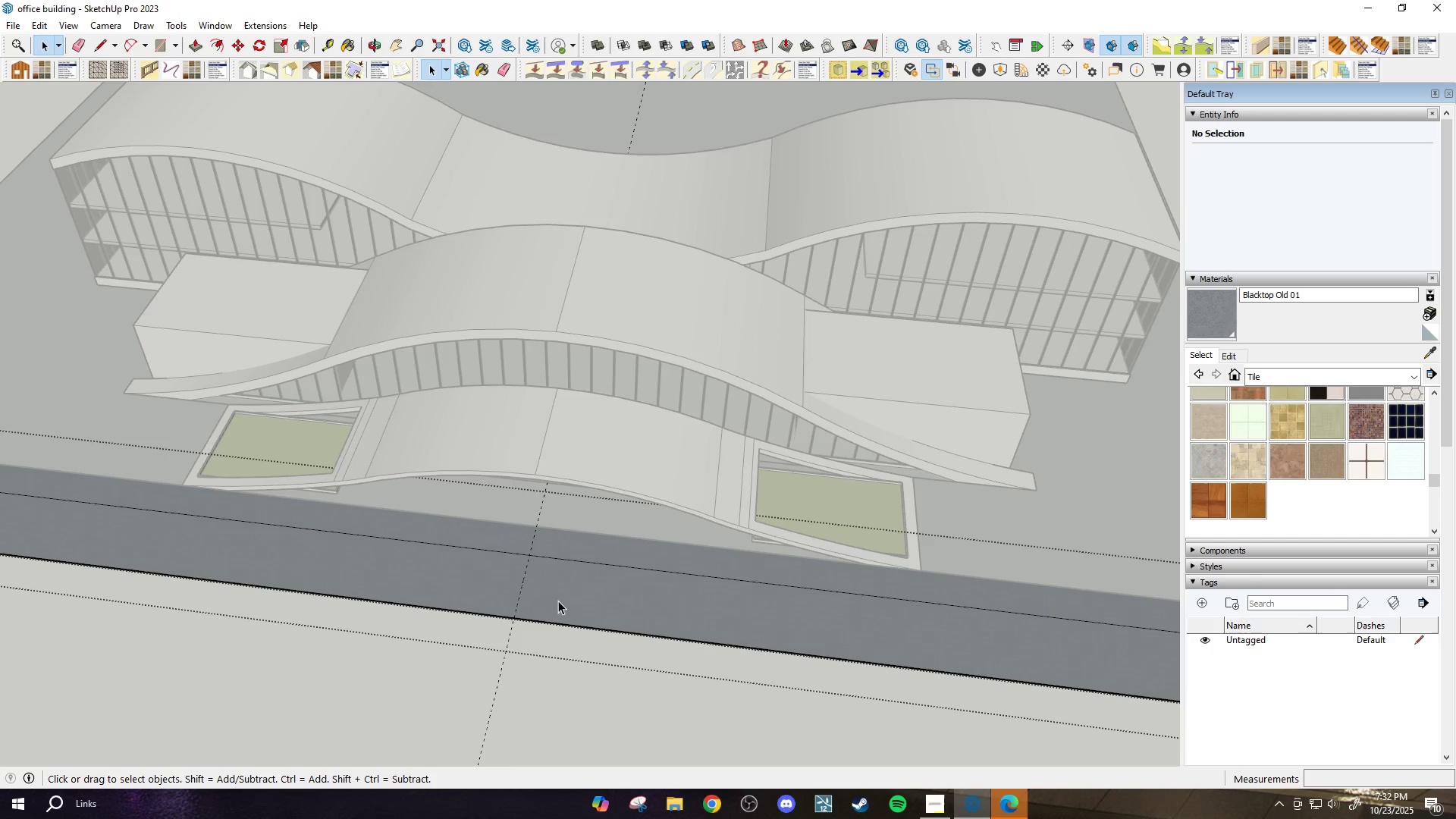 
key(Period)
 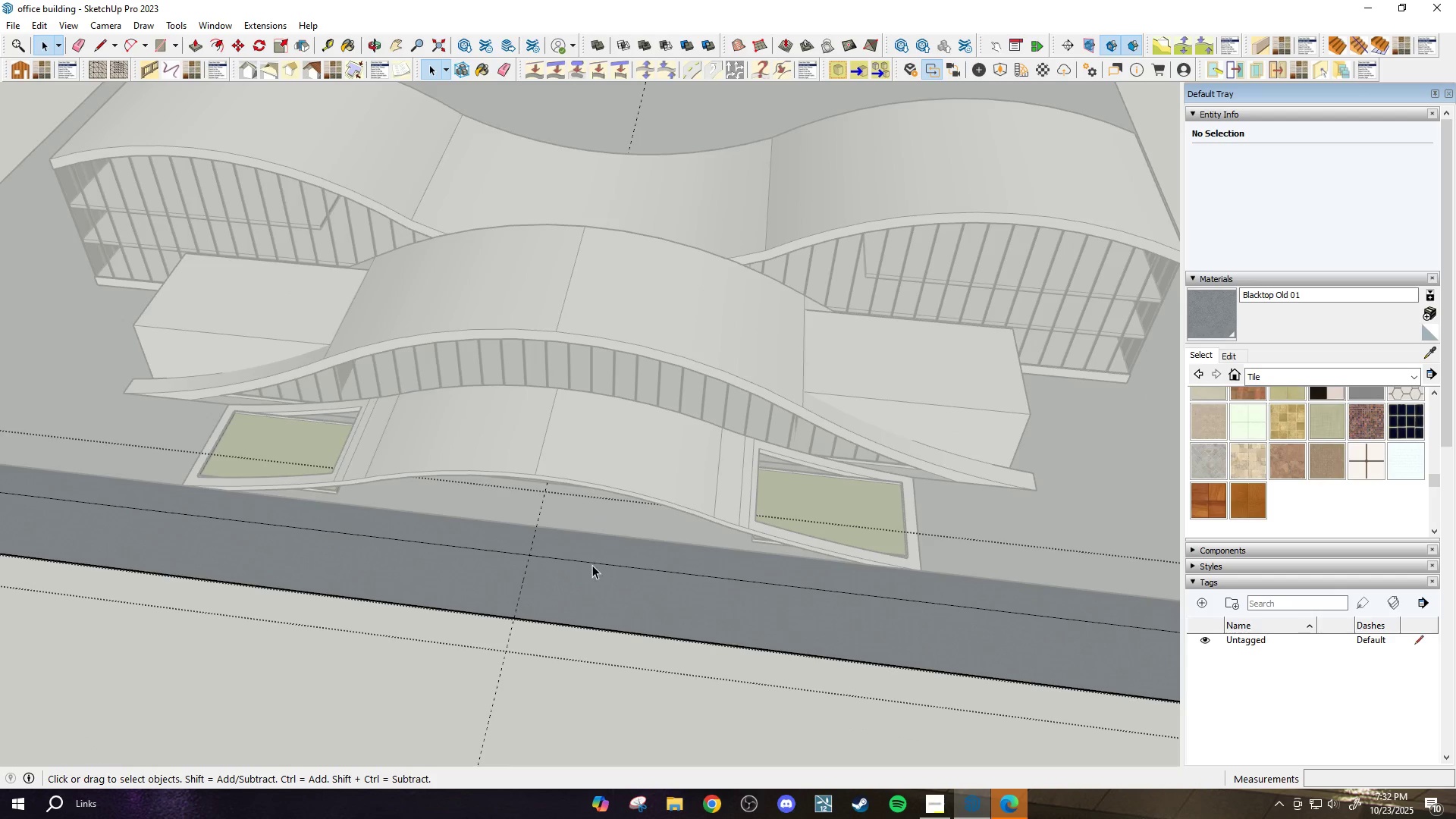 
key(Slash)
 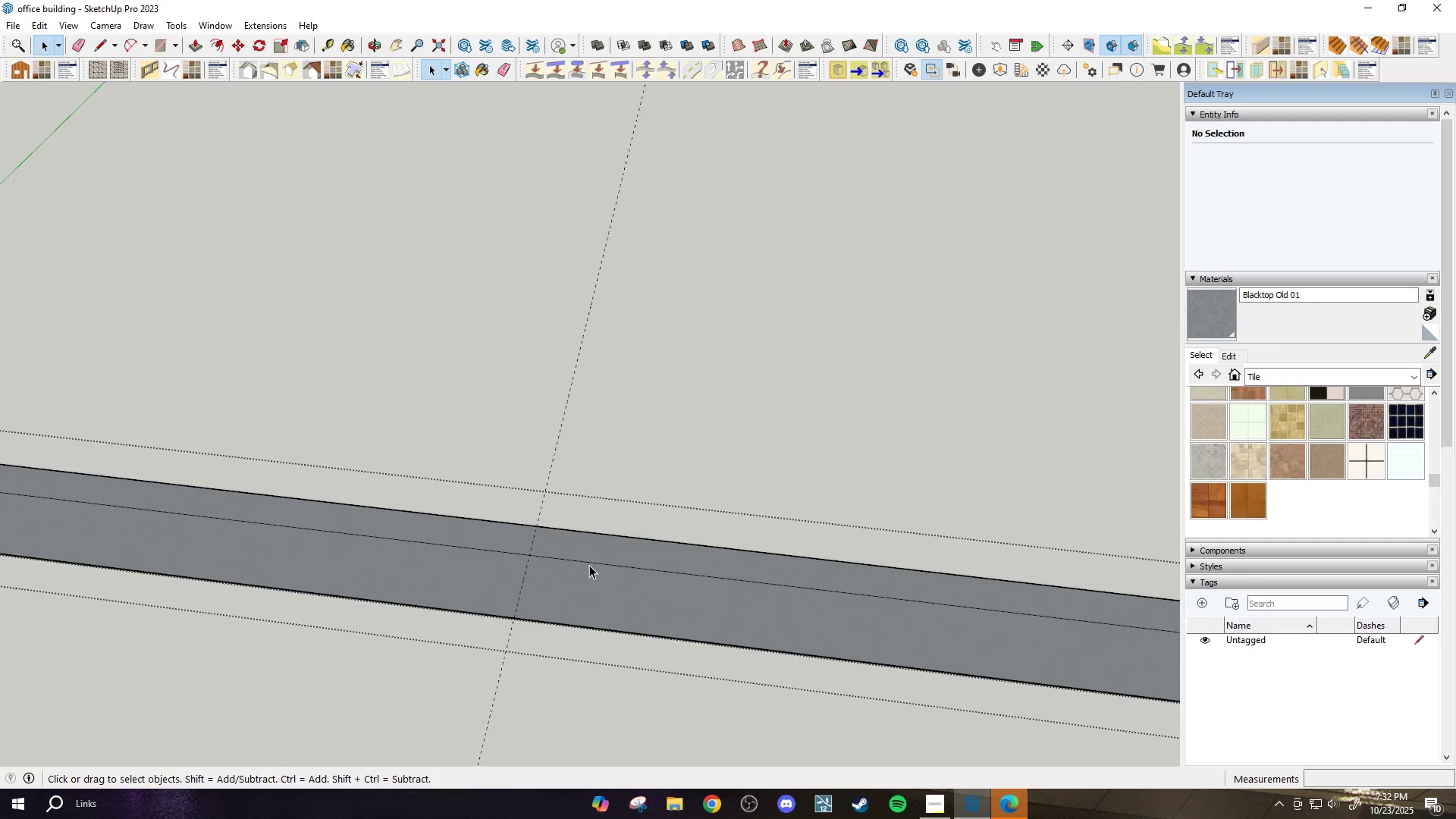 
scroll: coordinate [589, 565], scroll_direction: up, amount: 5.0
 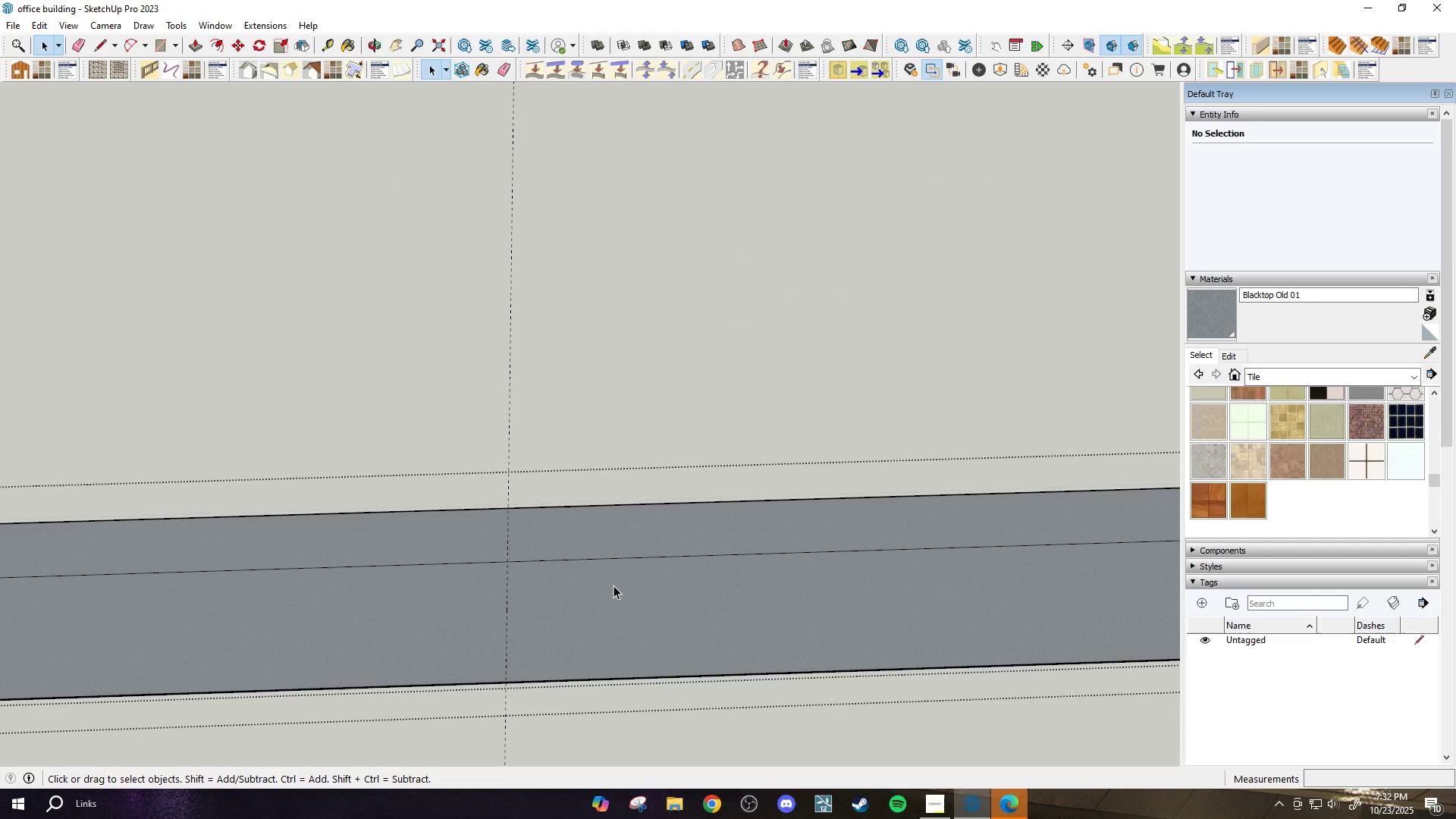 
key(Period)
 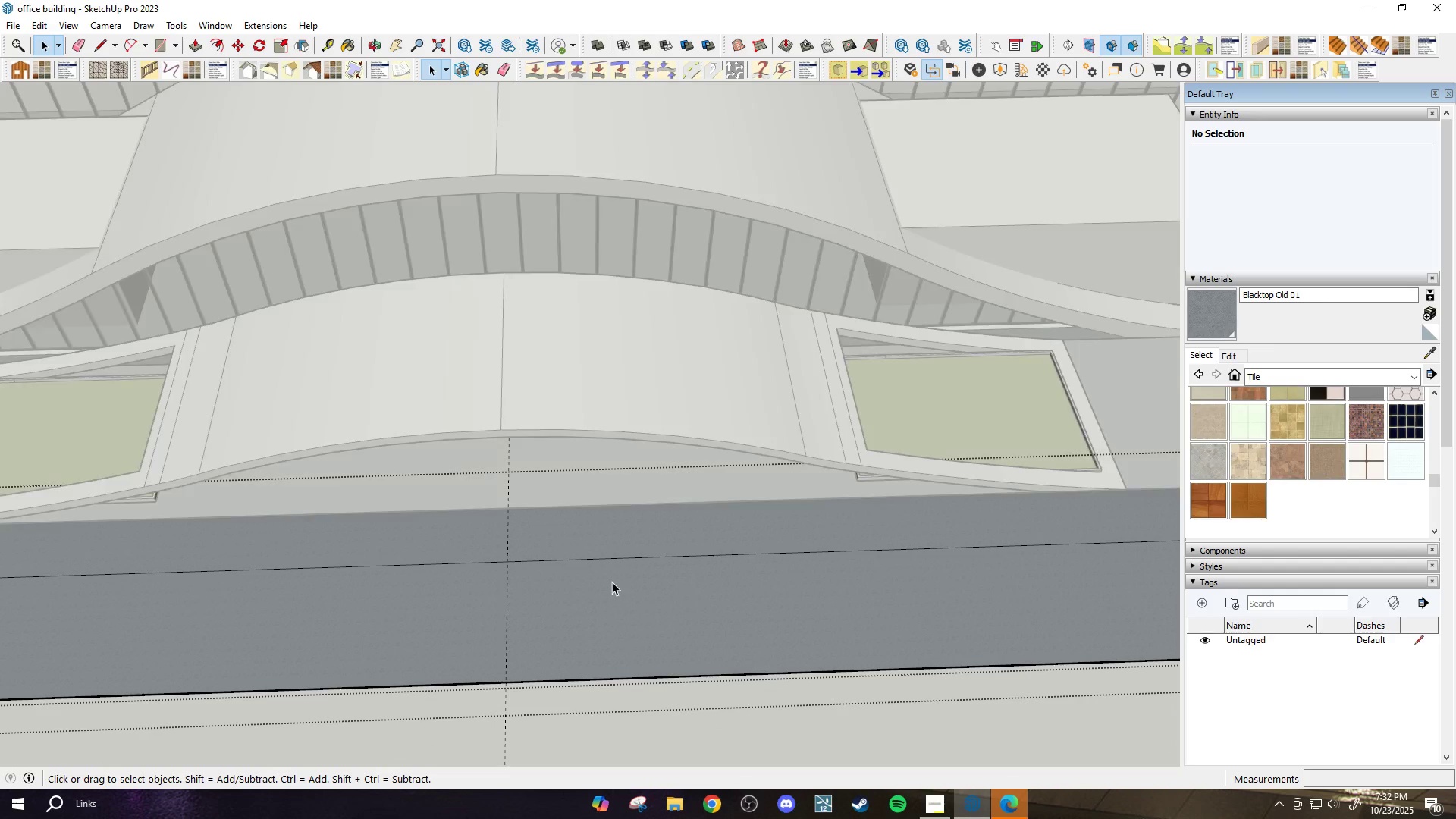 
key(Slash)
 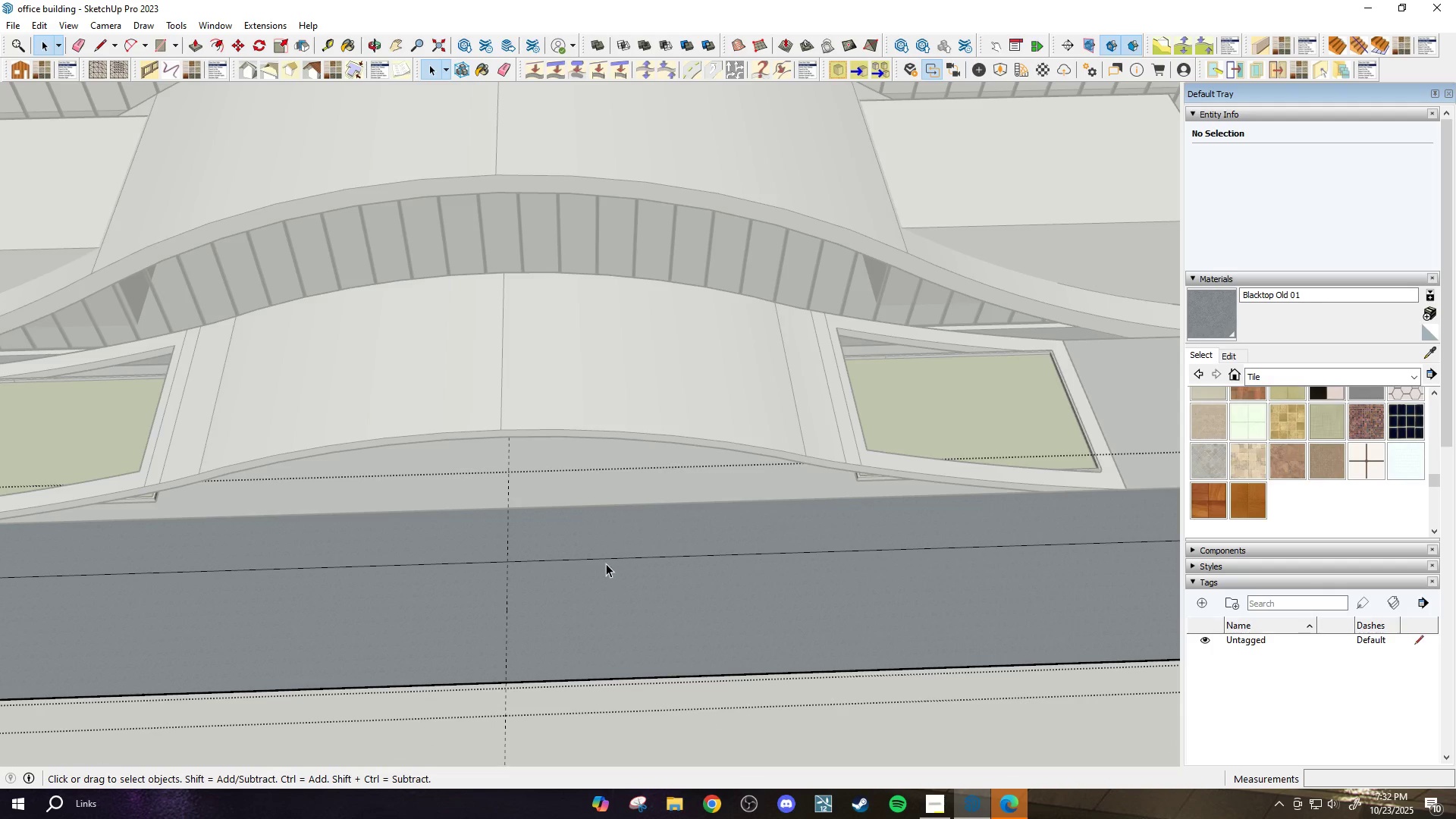 
scroll: coordinate [605, 563], scroll_direction: down, amount: 3.0
 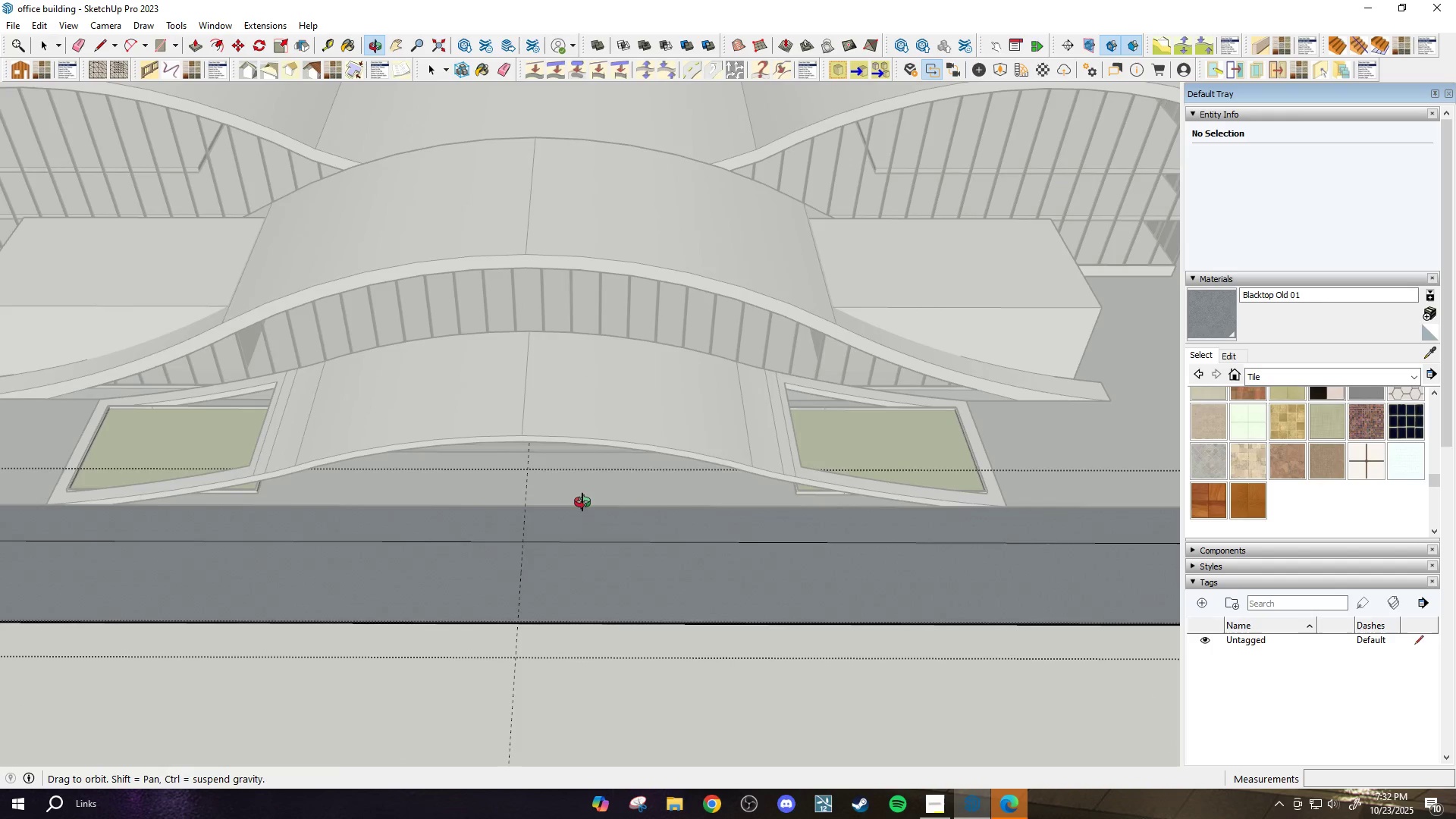 
scroll: coordinate [472, 554], scroll_direction: up, amount: 3.0
 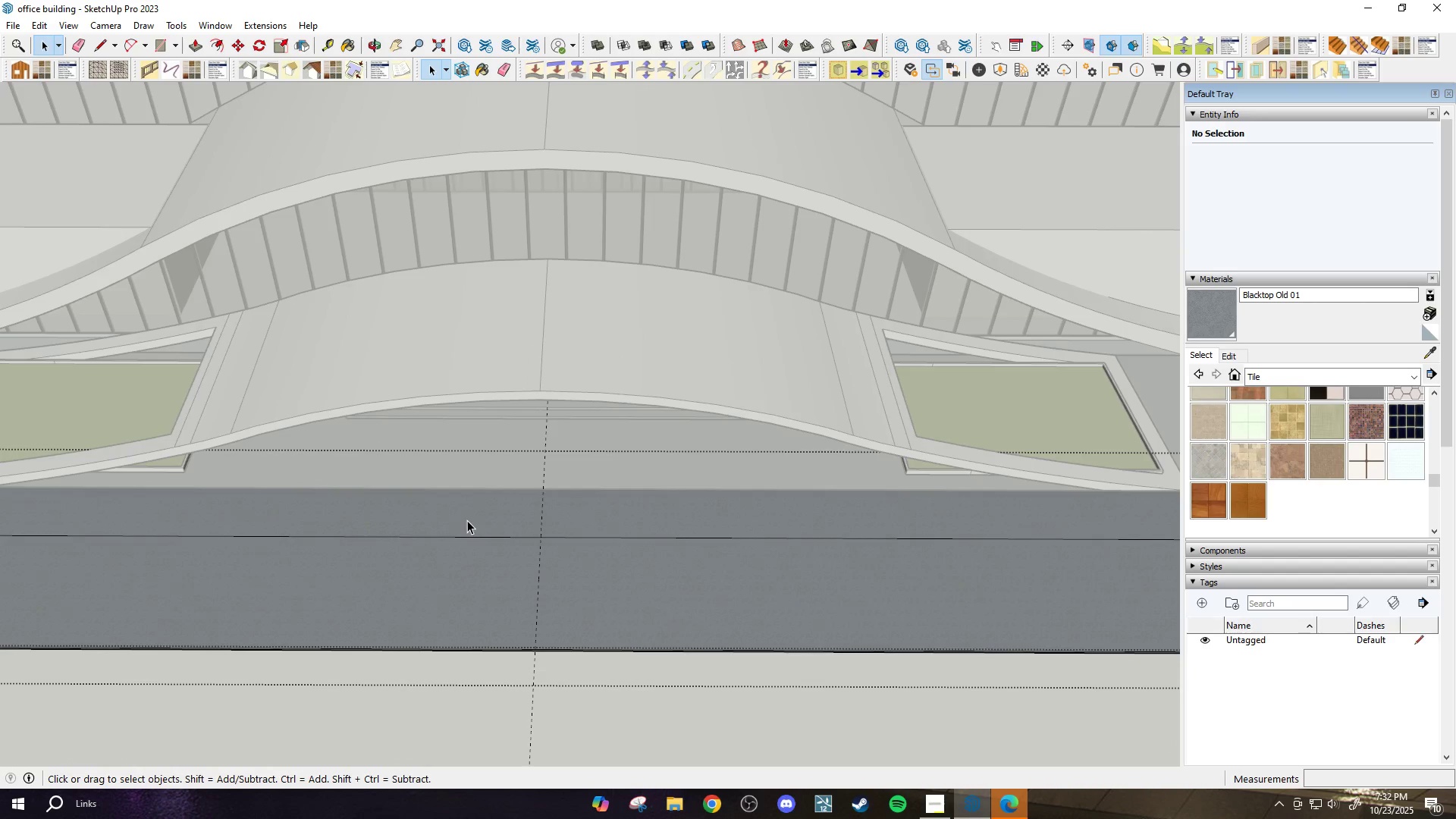 
key(Slash)
 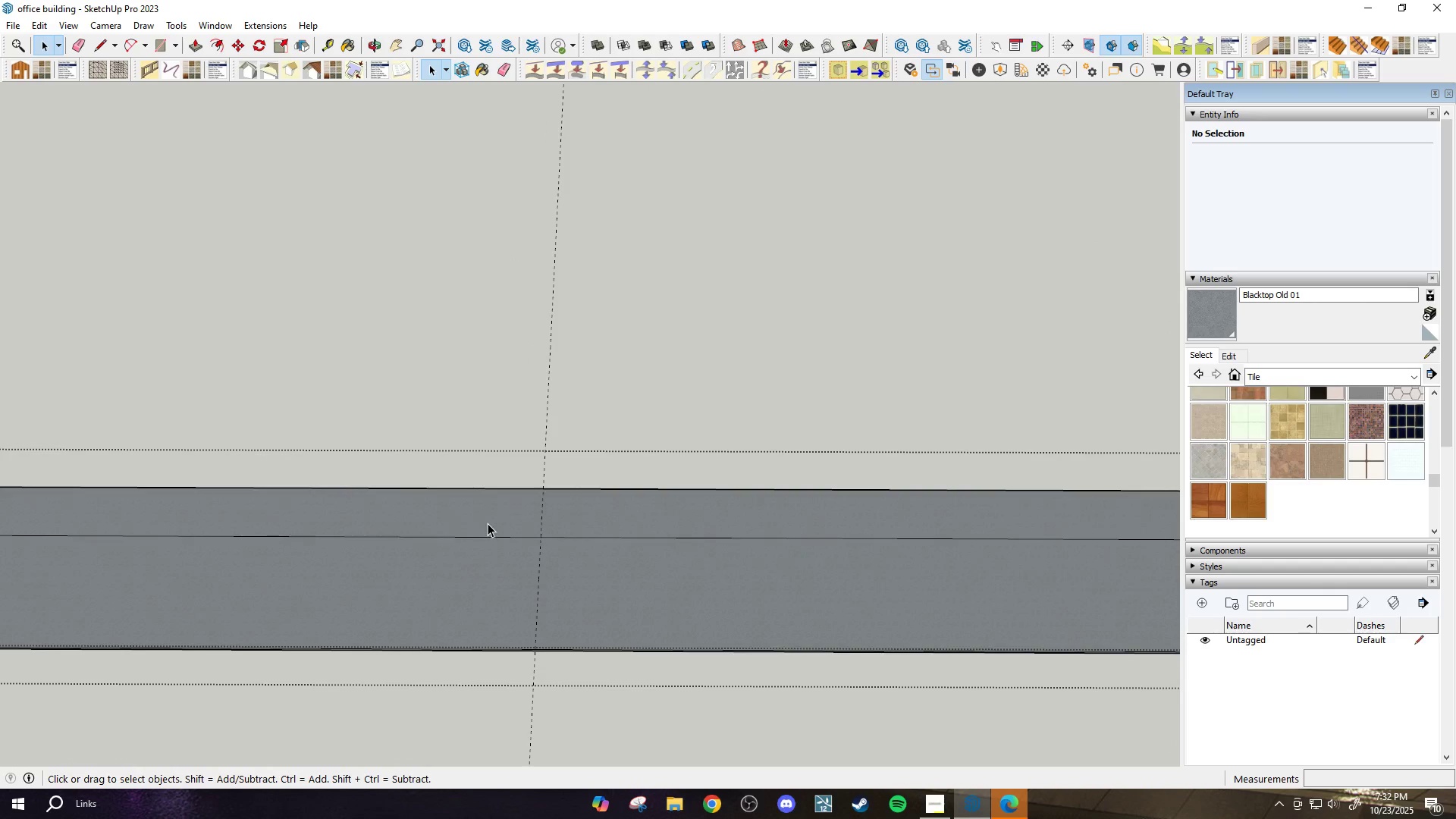 
scroll: coordinate [552, 521], scroll_direction: up, amount: 4.0
 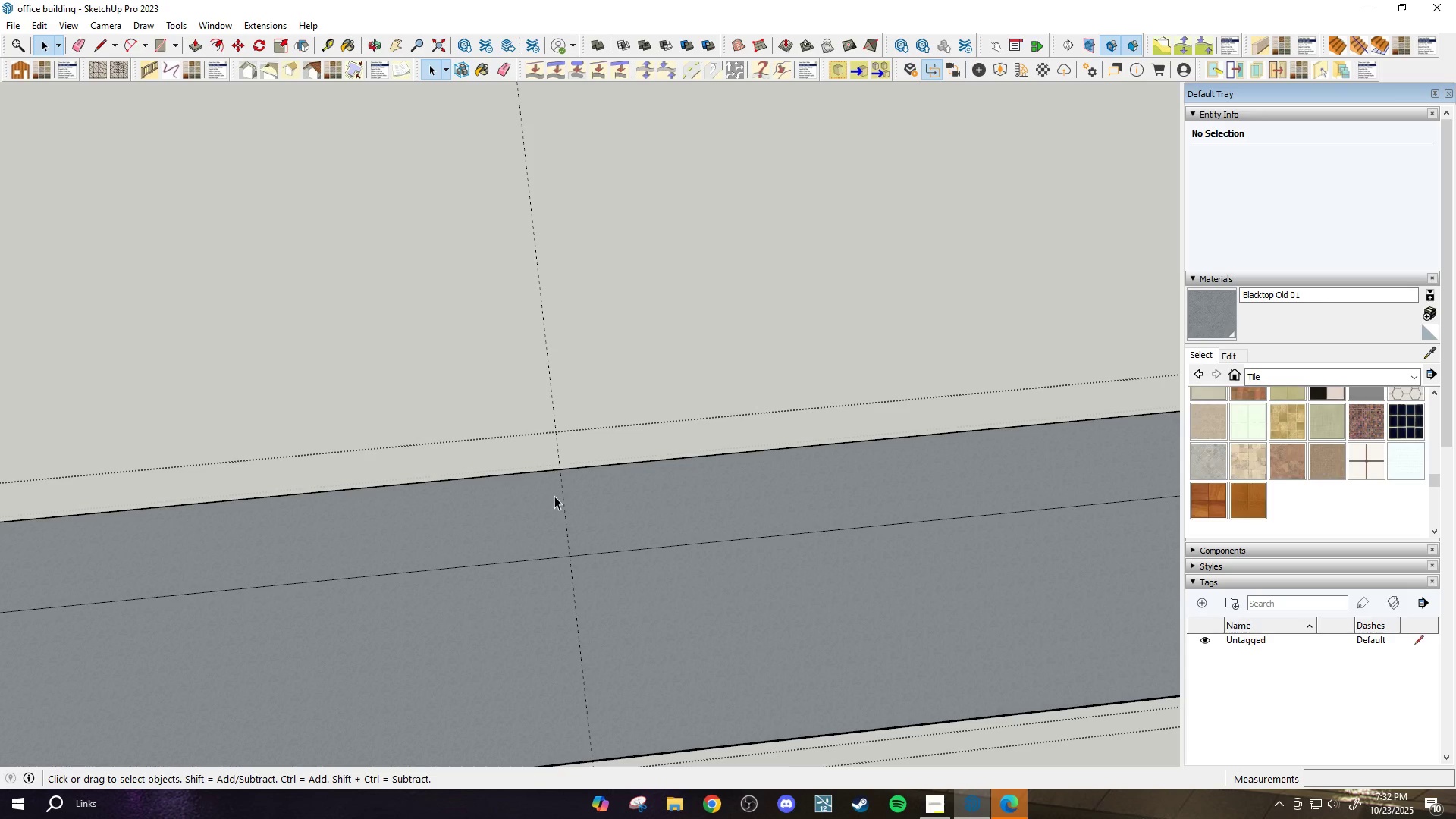 
key(T)
 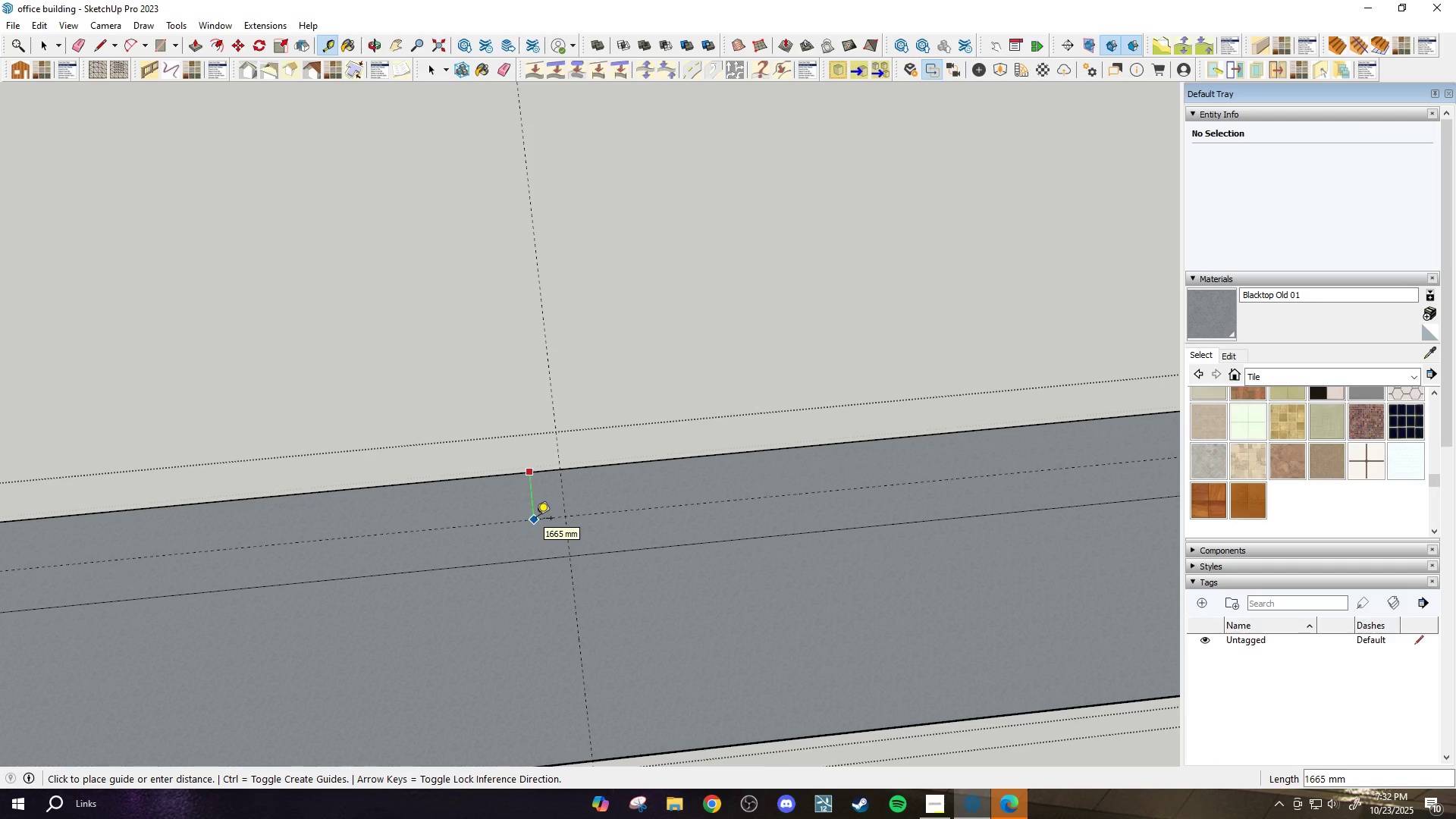 
left_click([536, 513])
 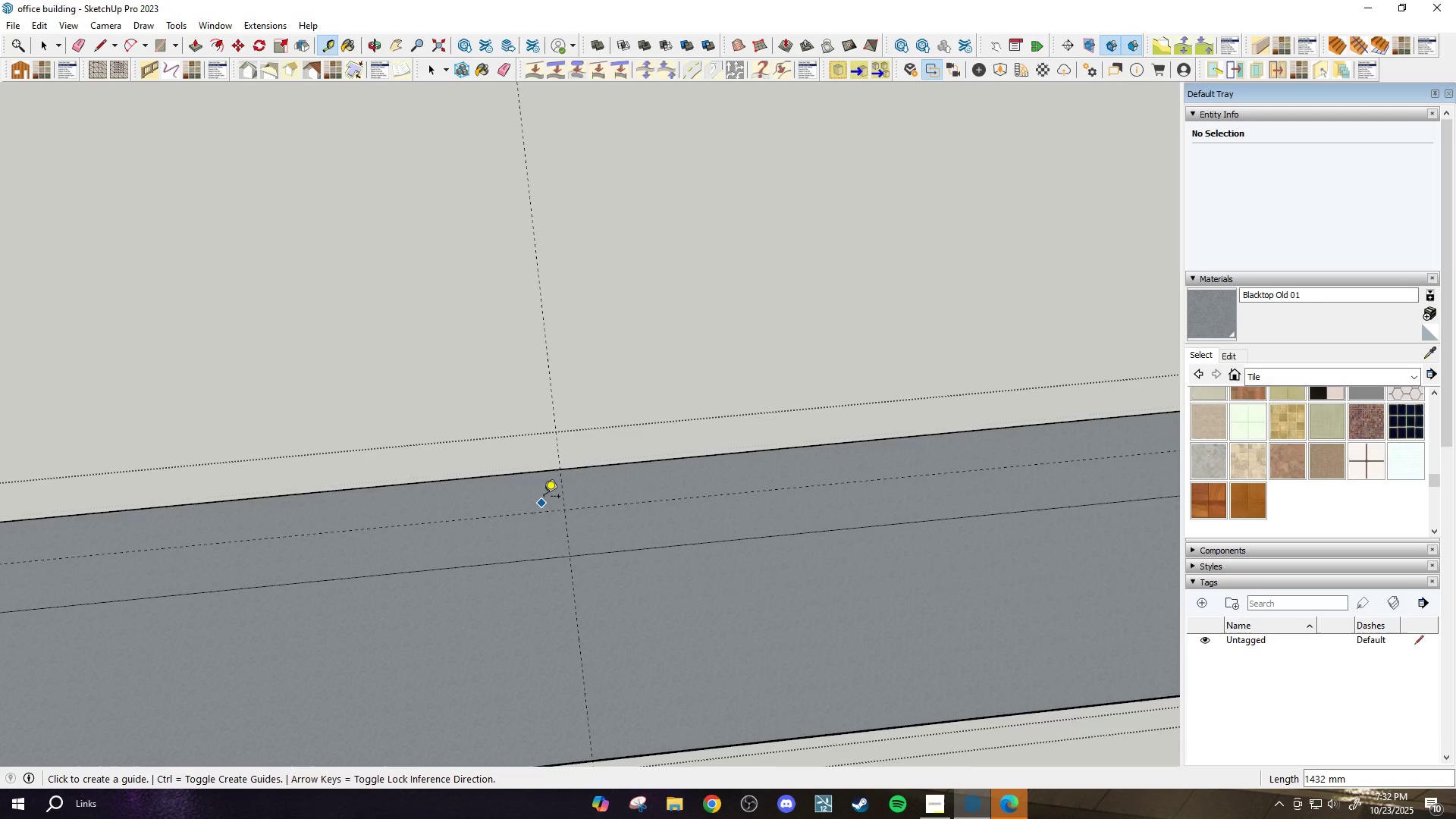 
scroll: coordinate [558, 487], scroll_direction: down, amount: 5.0
 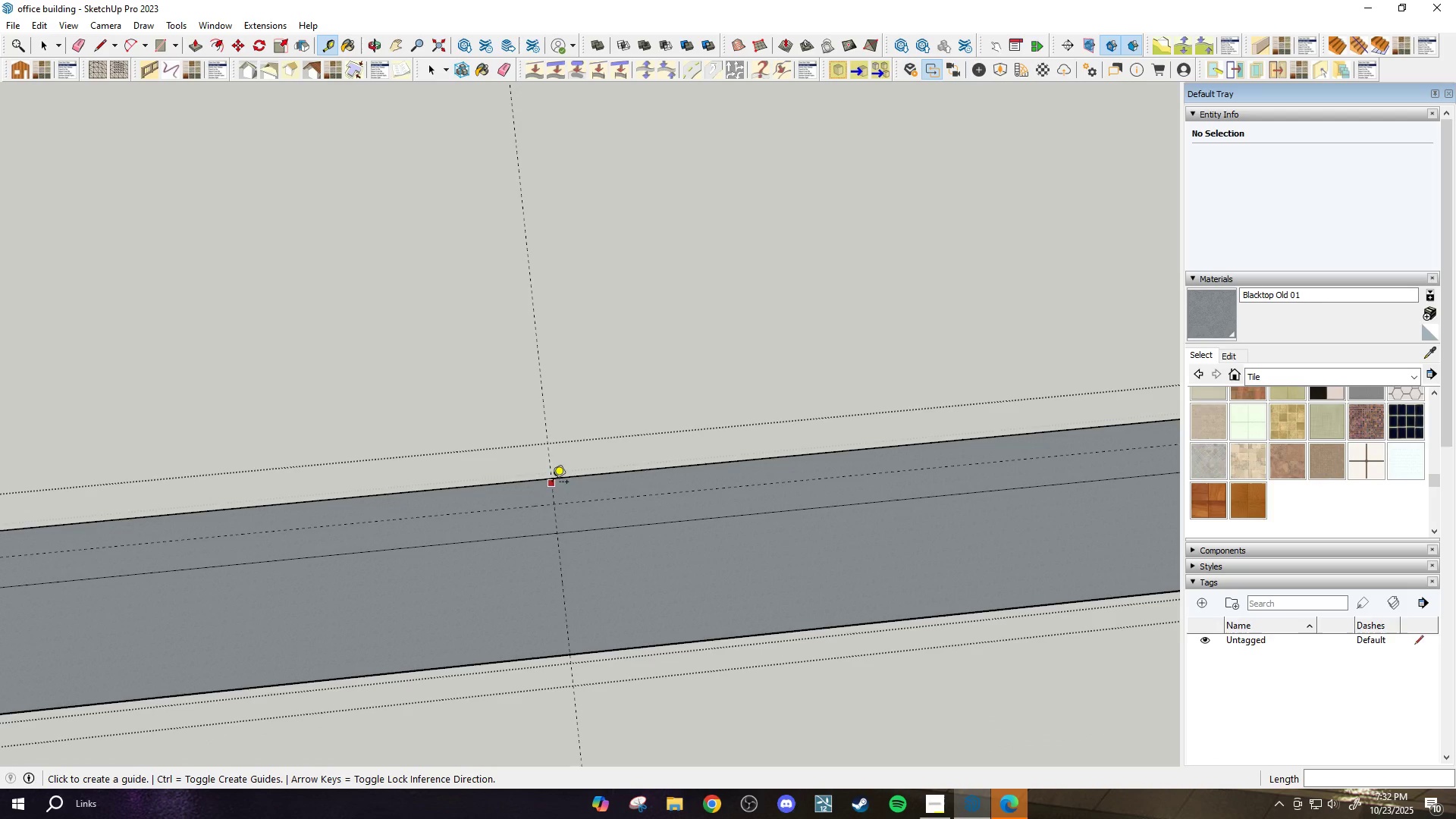 
scroll: coordinate [552, 489], scroll_direction: up, amount: 3.0
 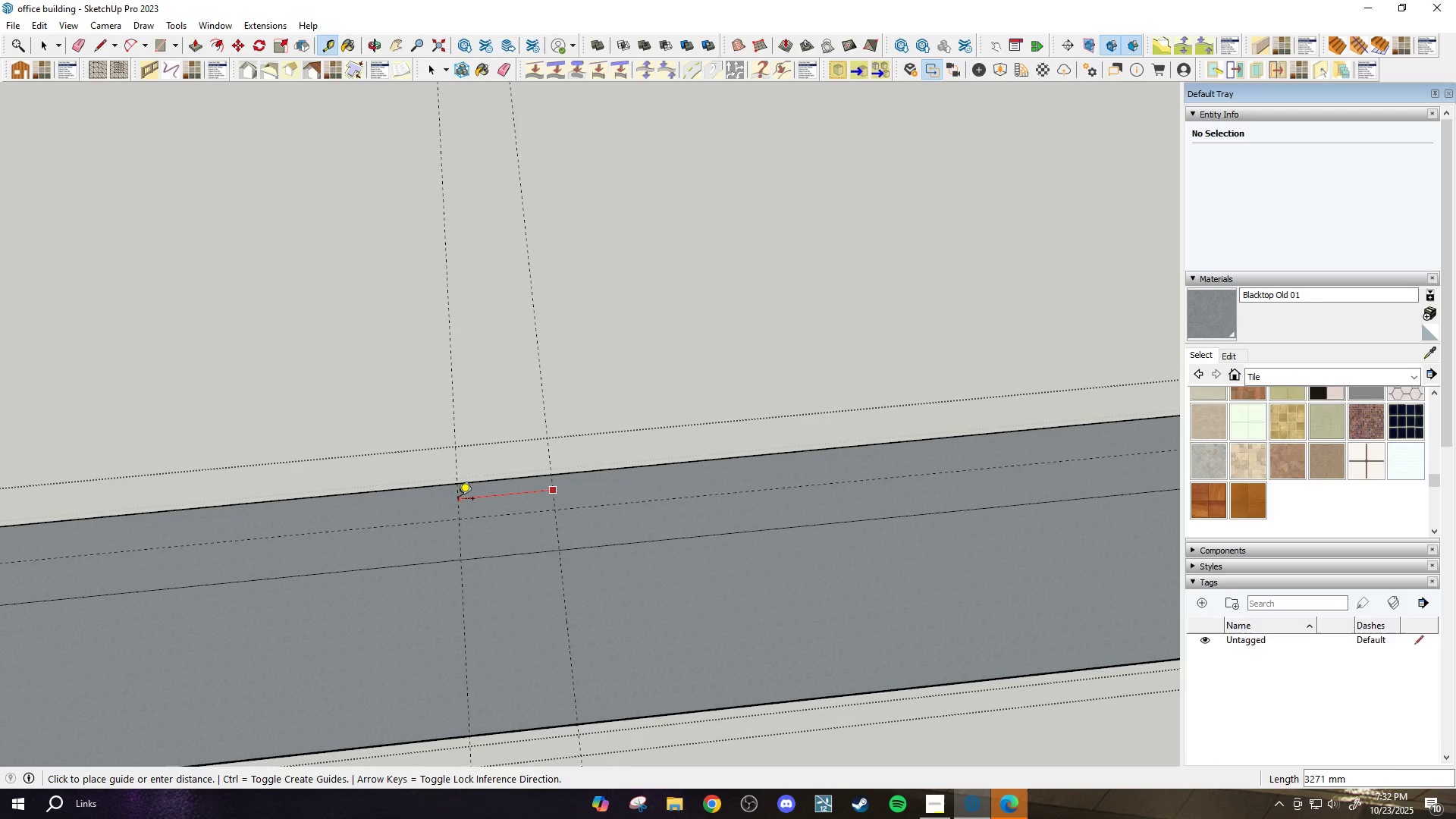 
type(10000)
 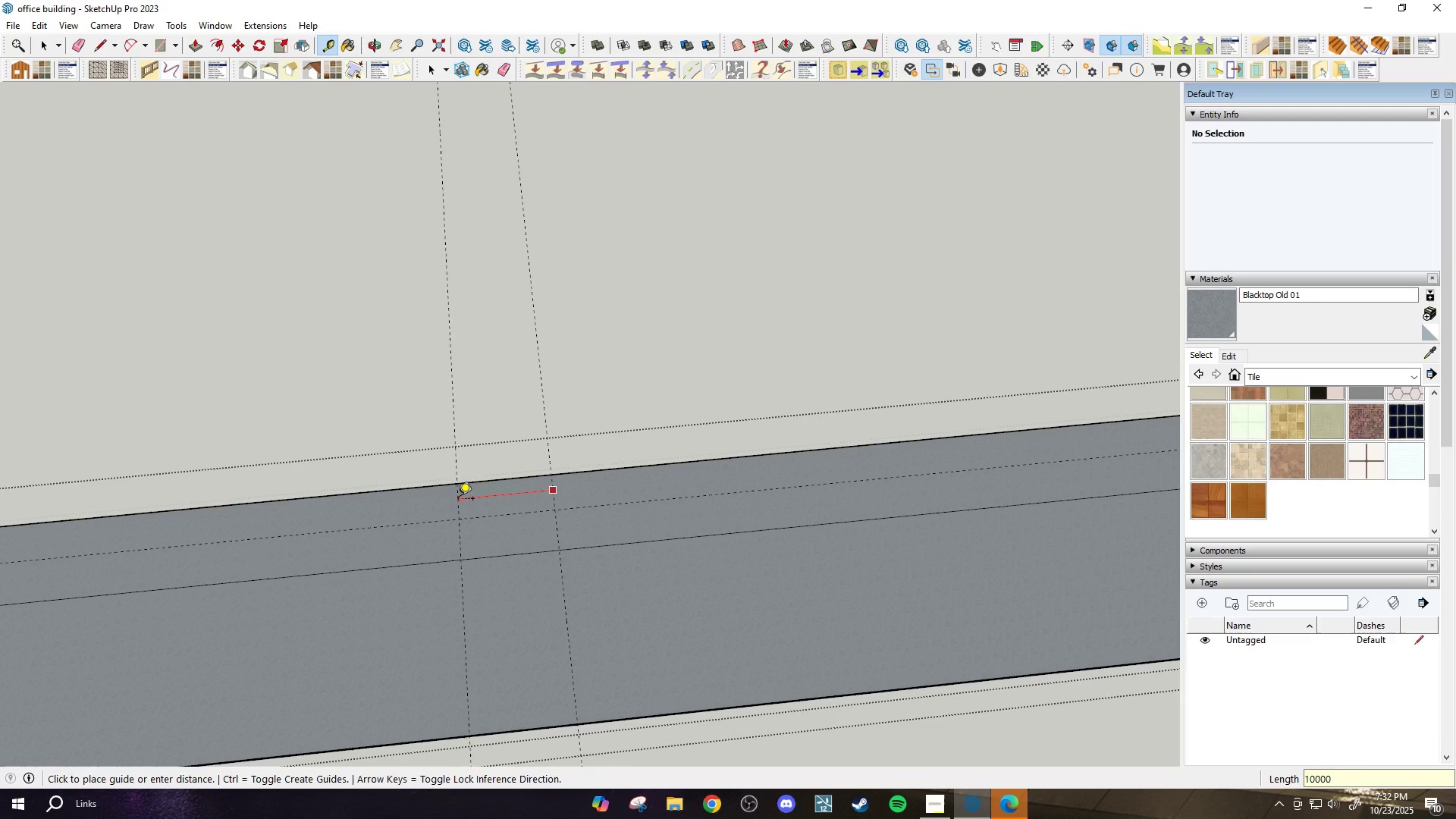 
key(Enter)
 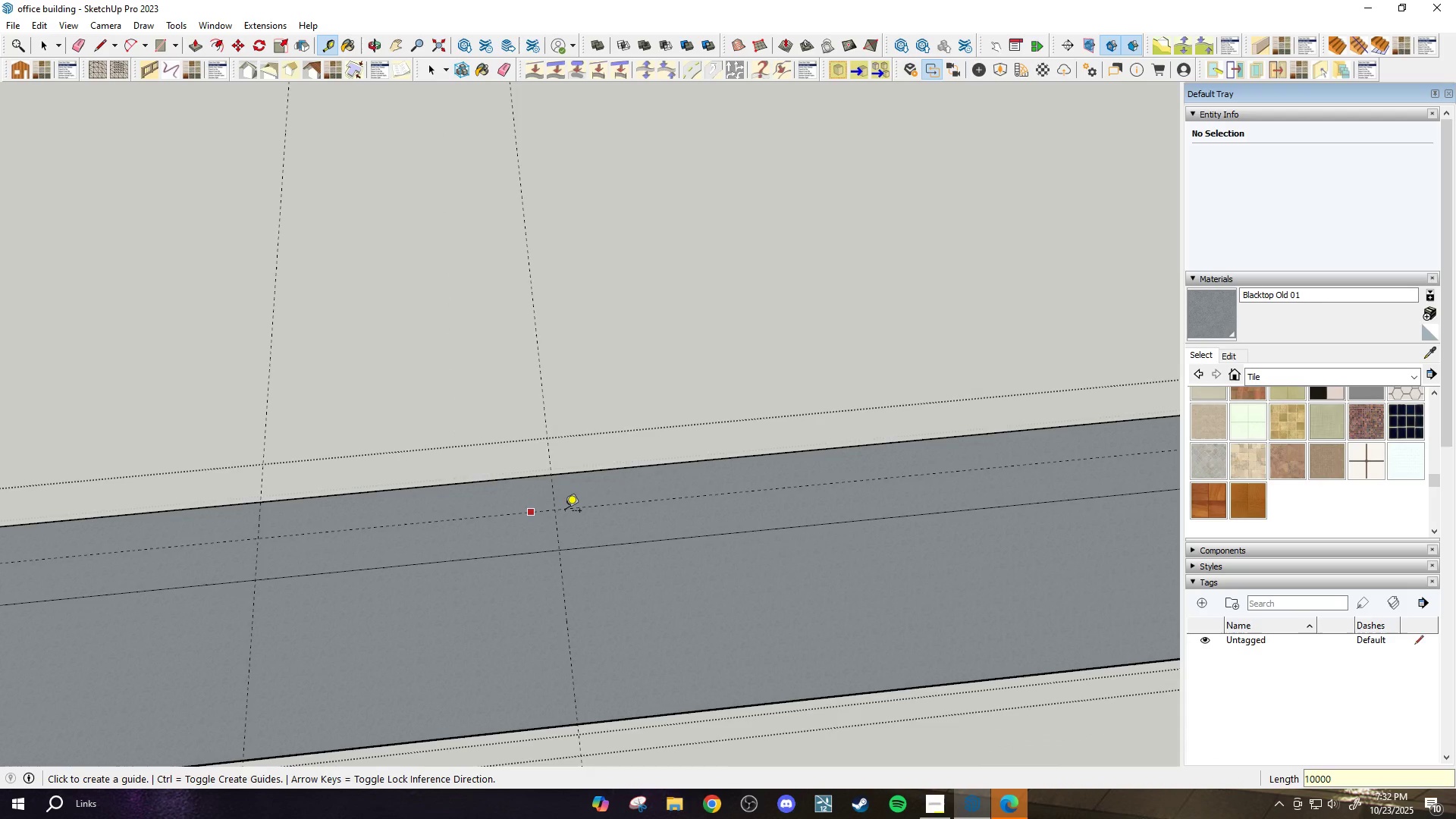 
scroll: coordinate [567, 510], scroll_direction: down, amount: 3.0
 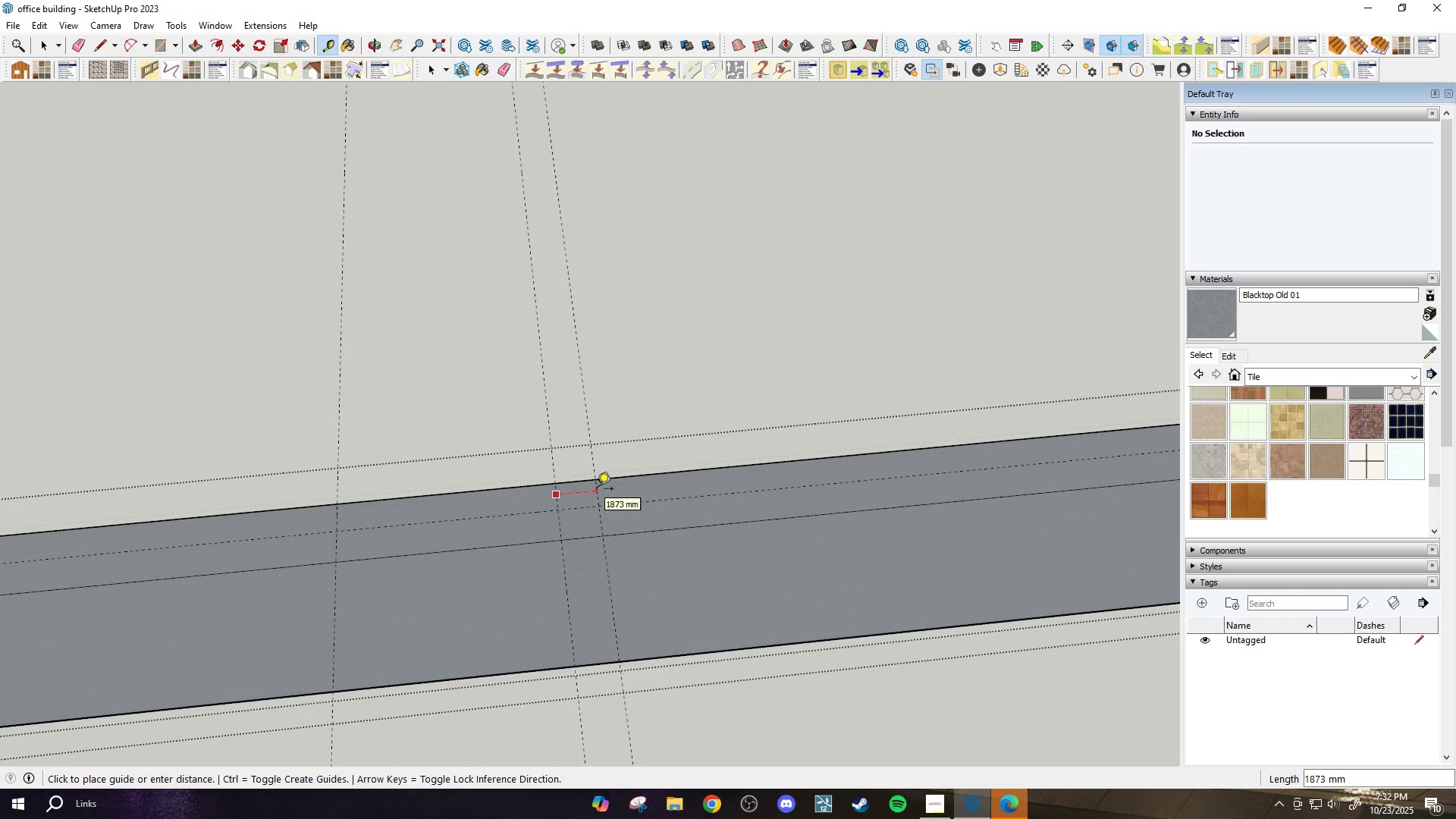 
type(10000)
 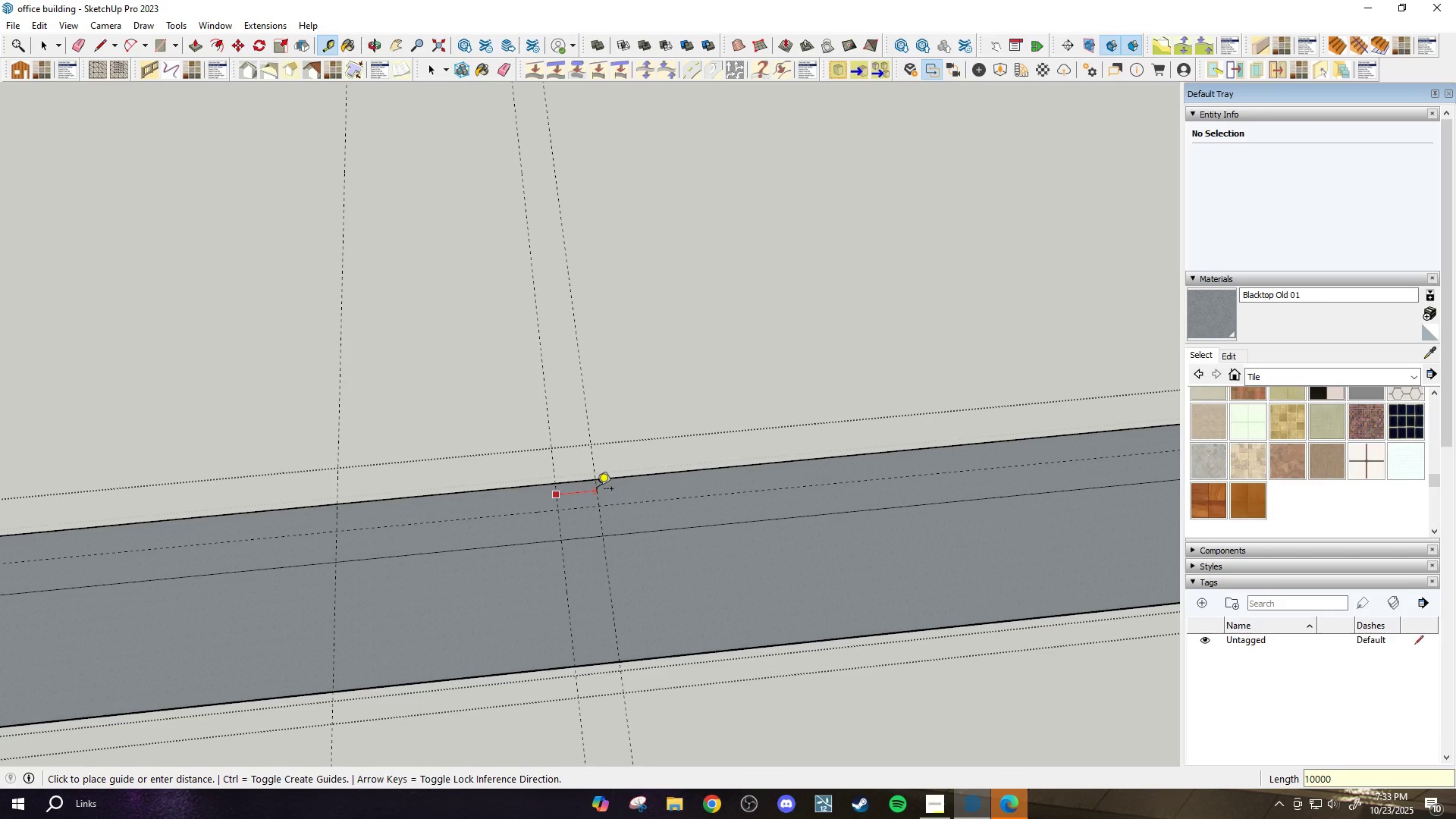 
key(Enter)
 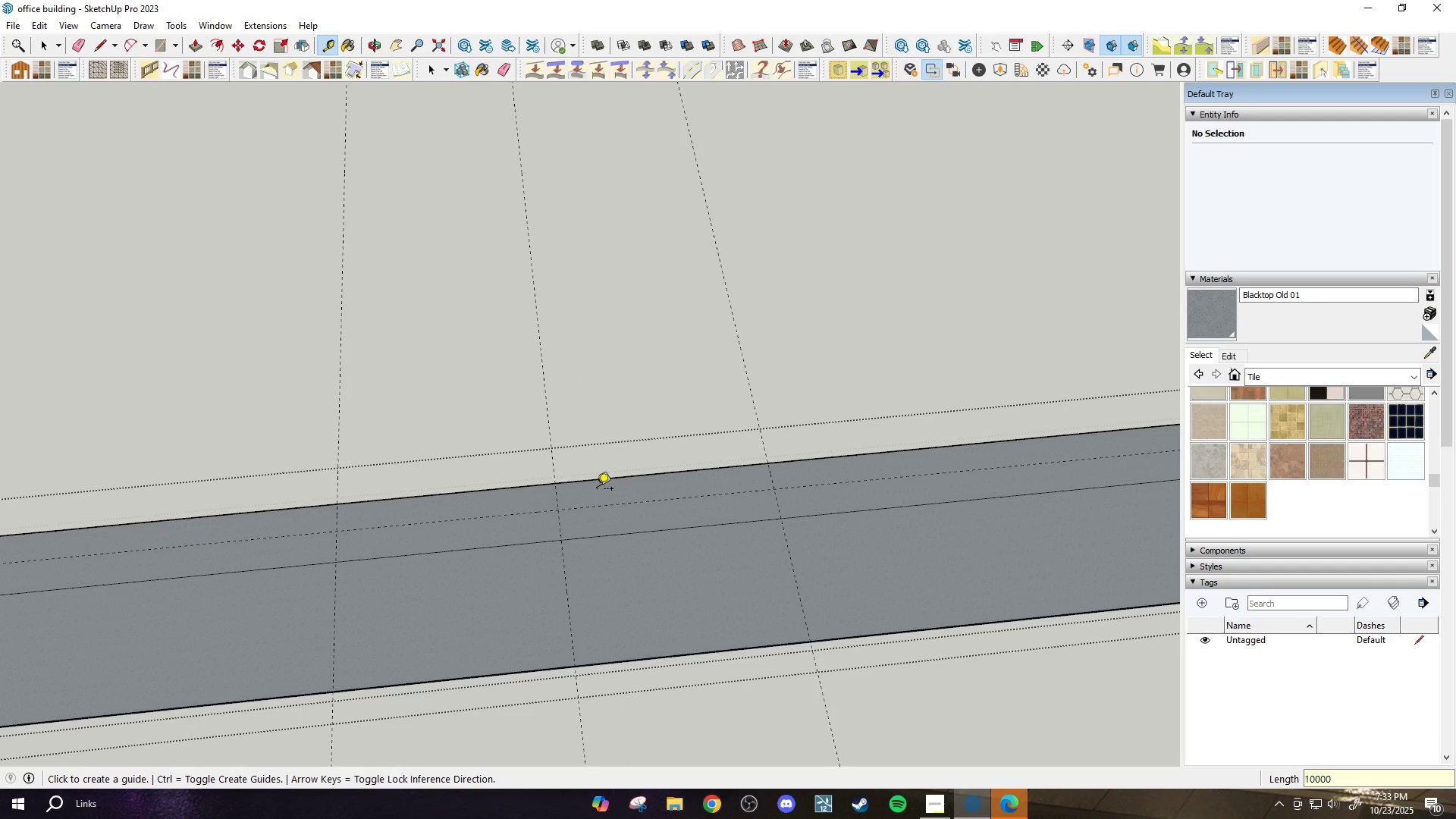 
key(Period)
 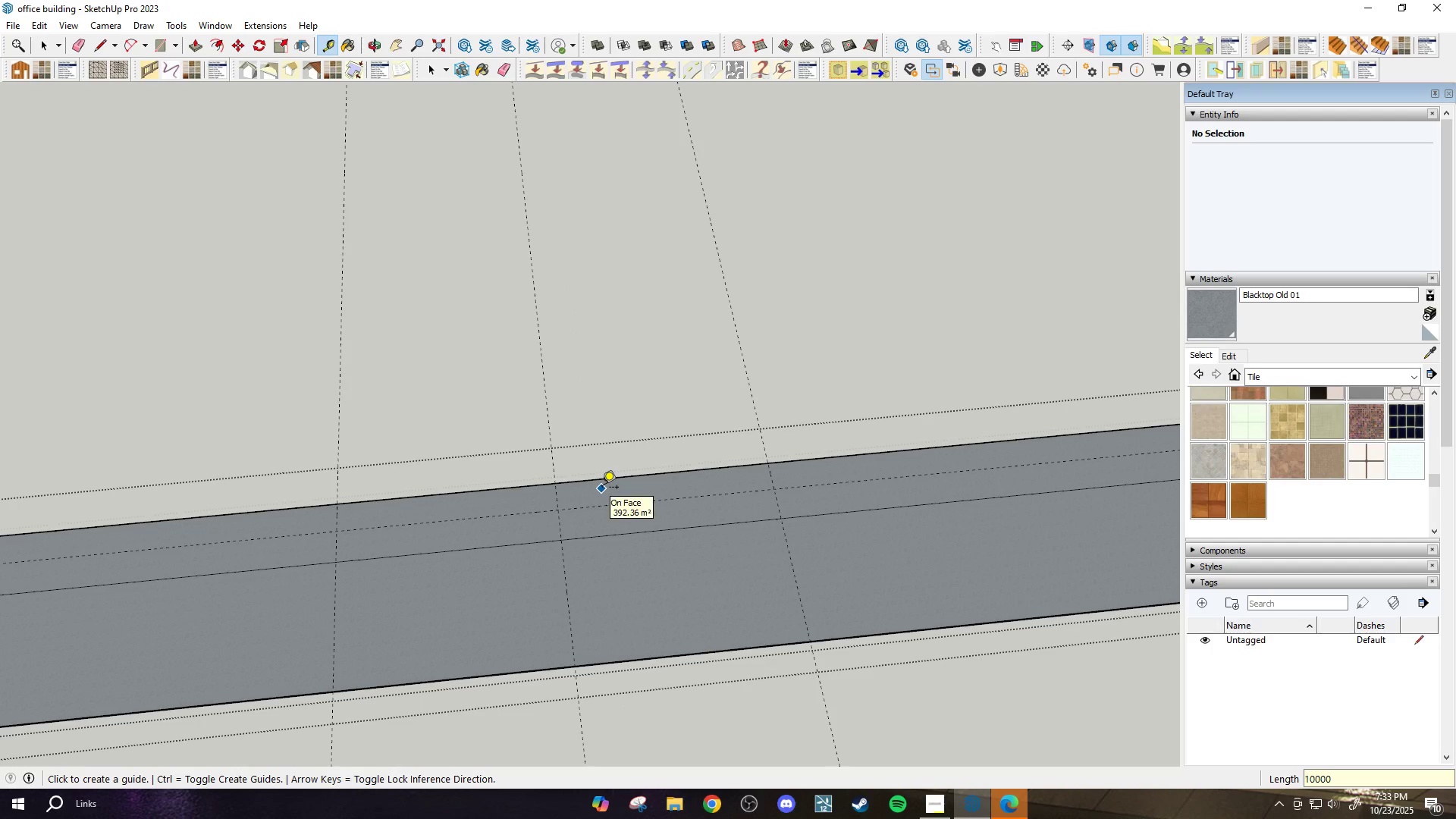 
key(Slash)
 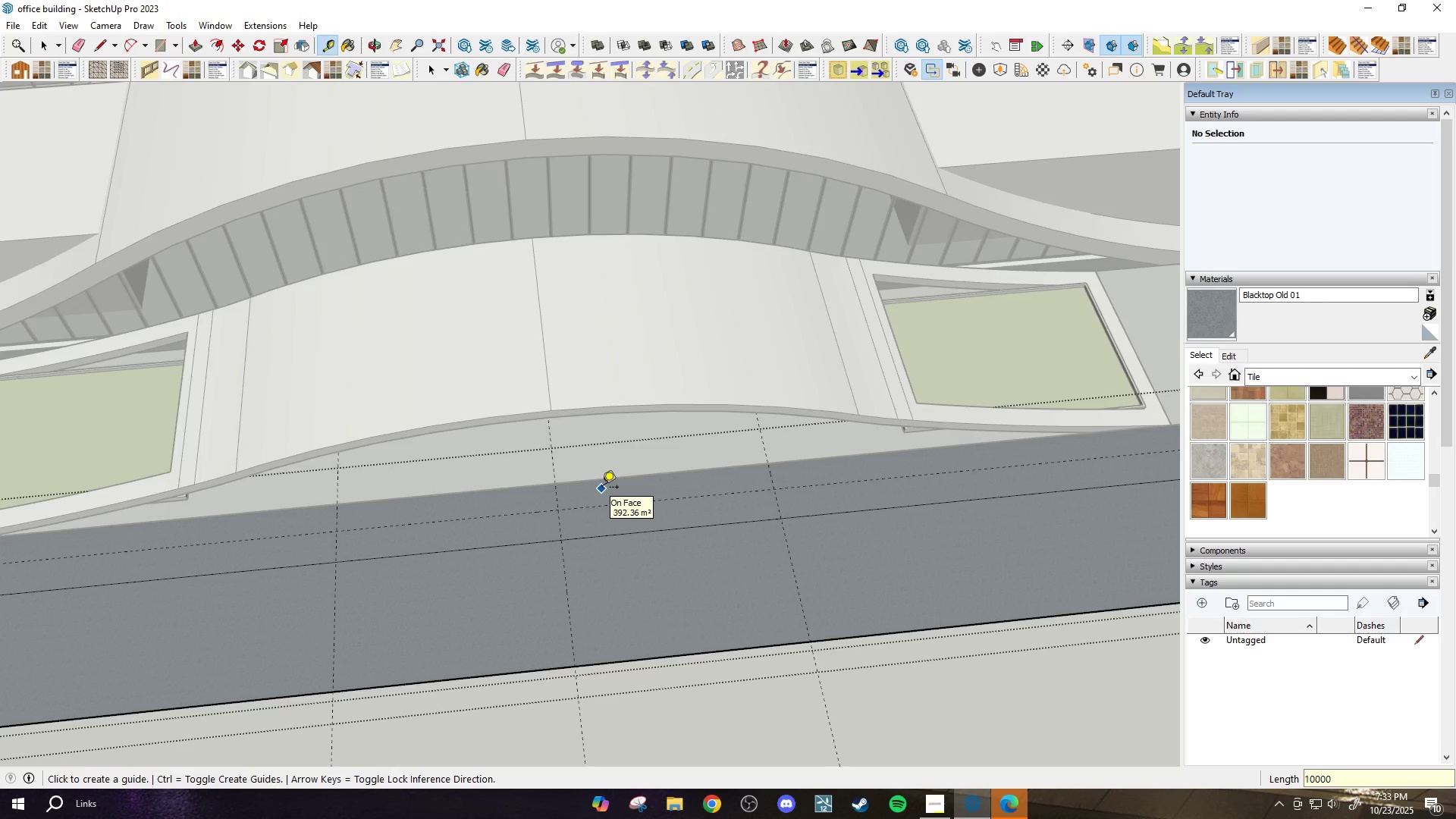 
scroll: coordinate [385, 499], scroll_direction: up, amount: 10.0
 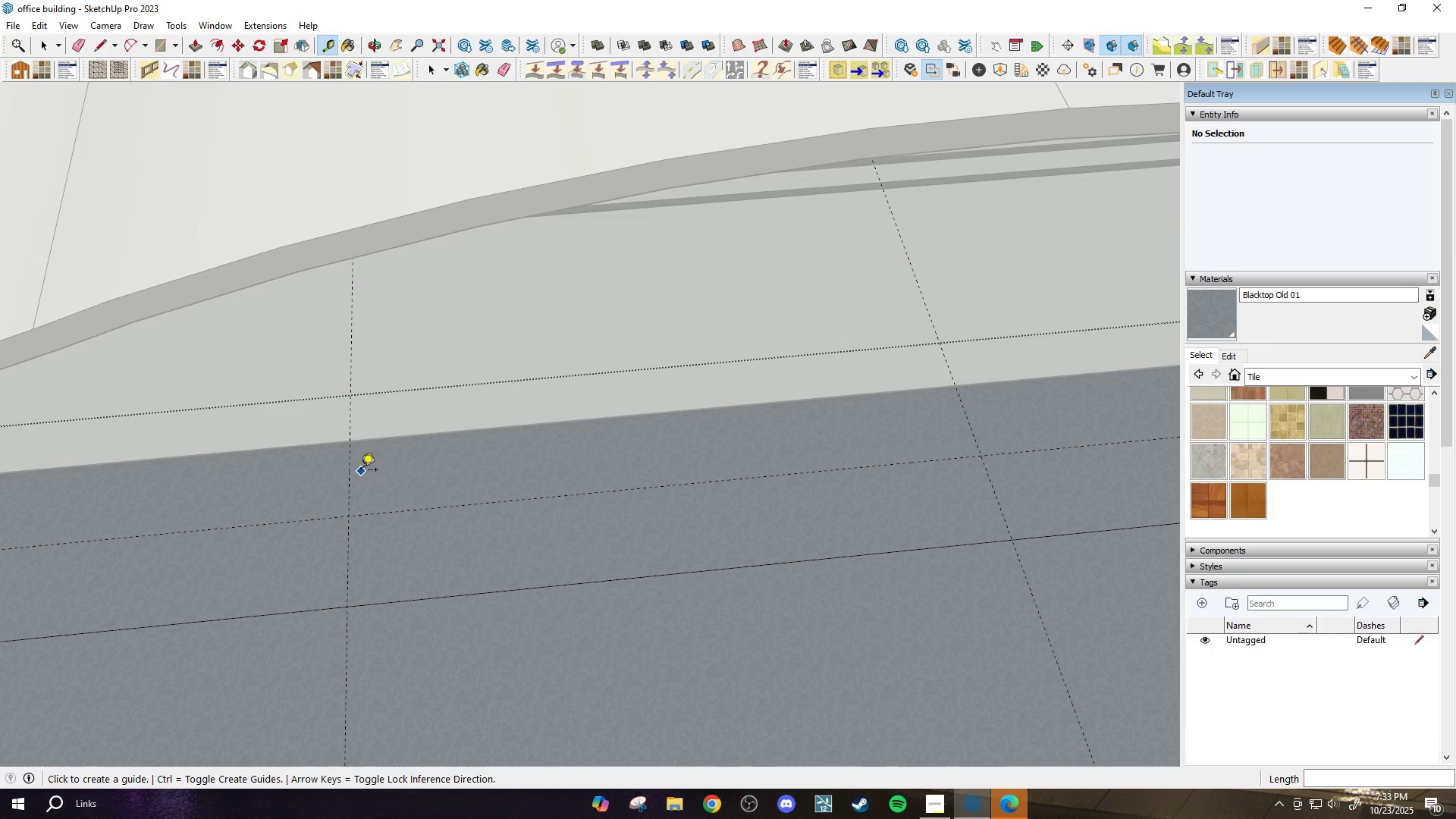 
key(A)
 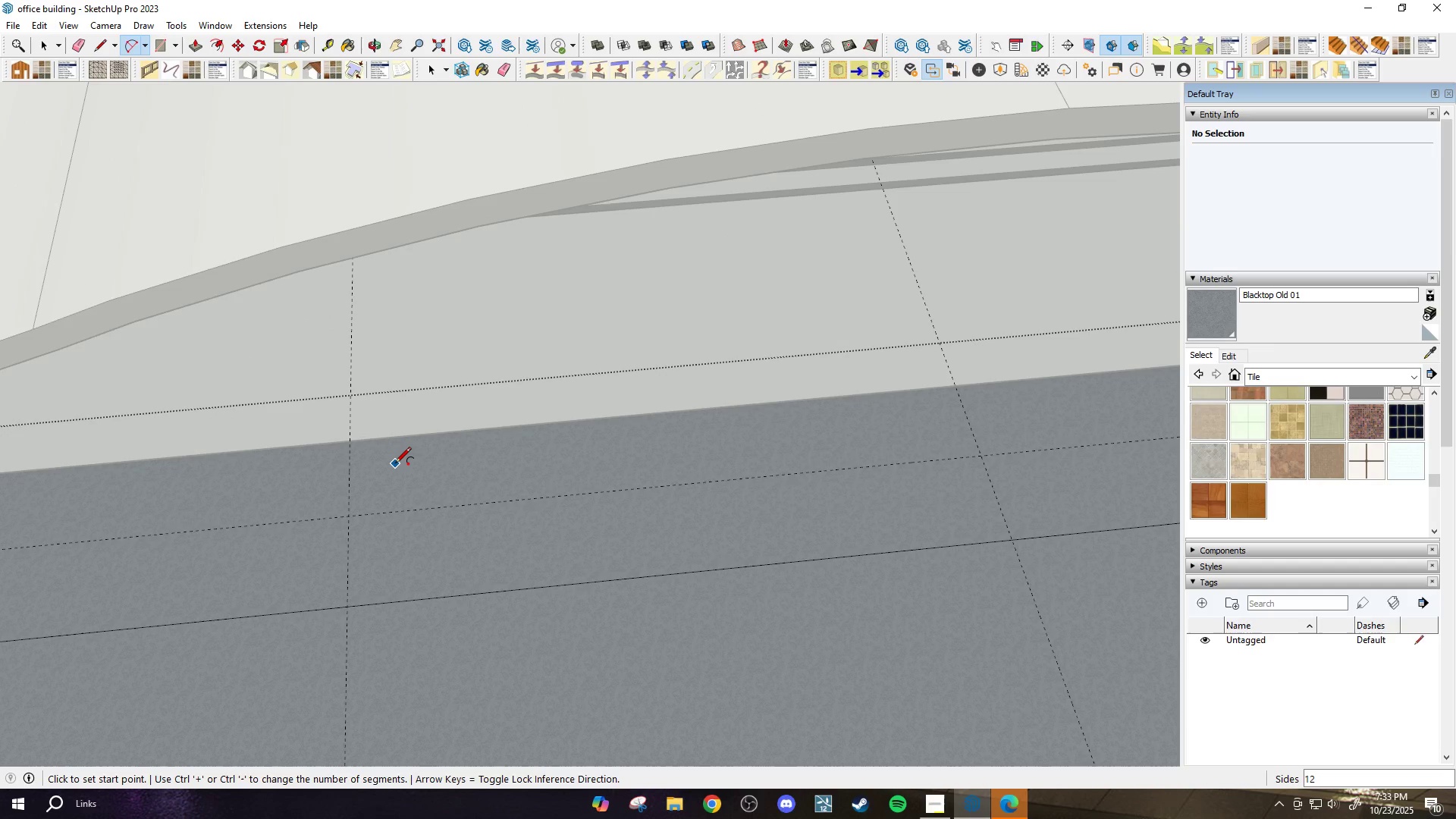 
key(Period)
 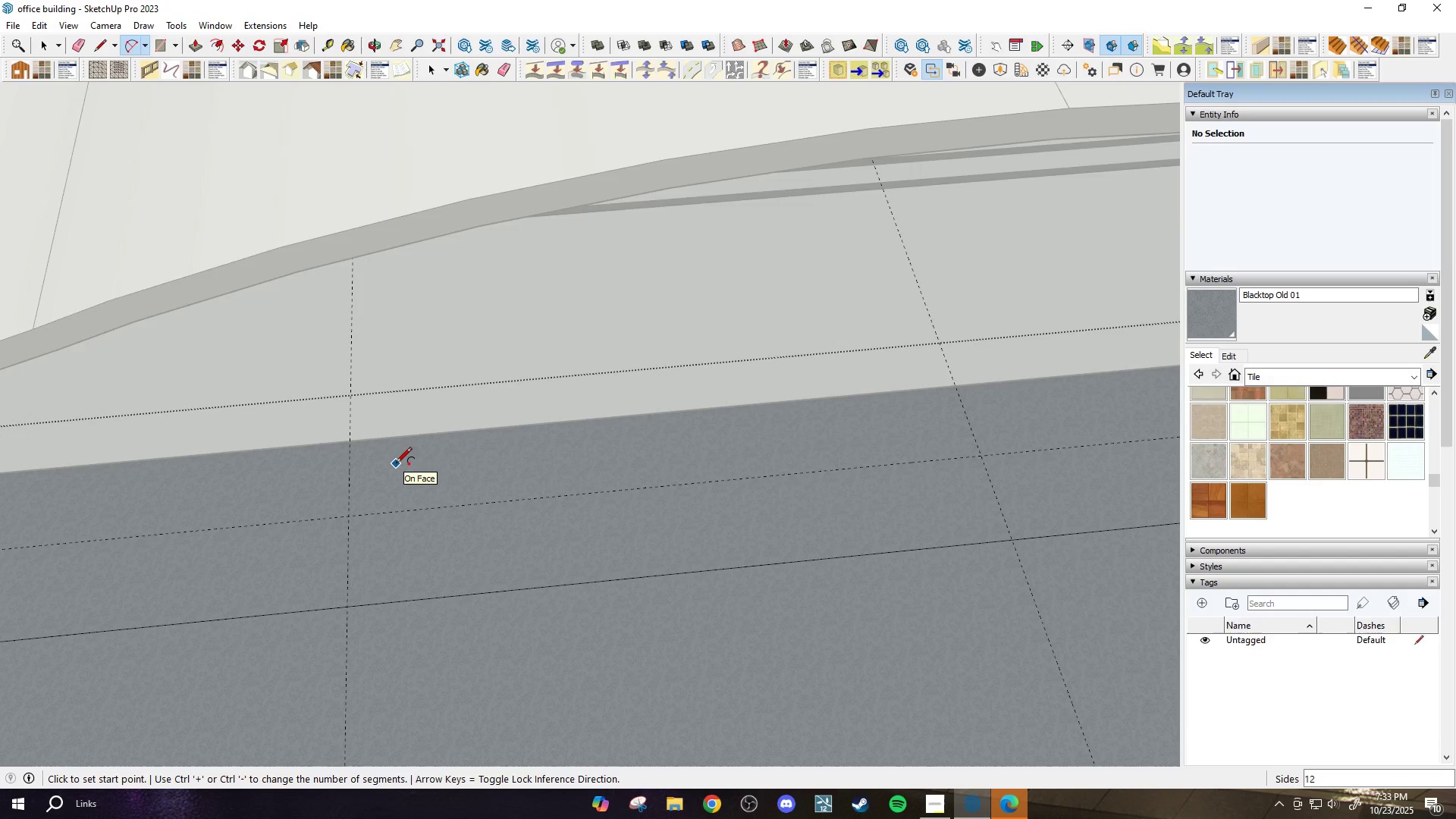 
key(Slash)
 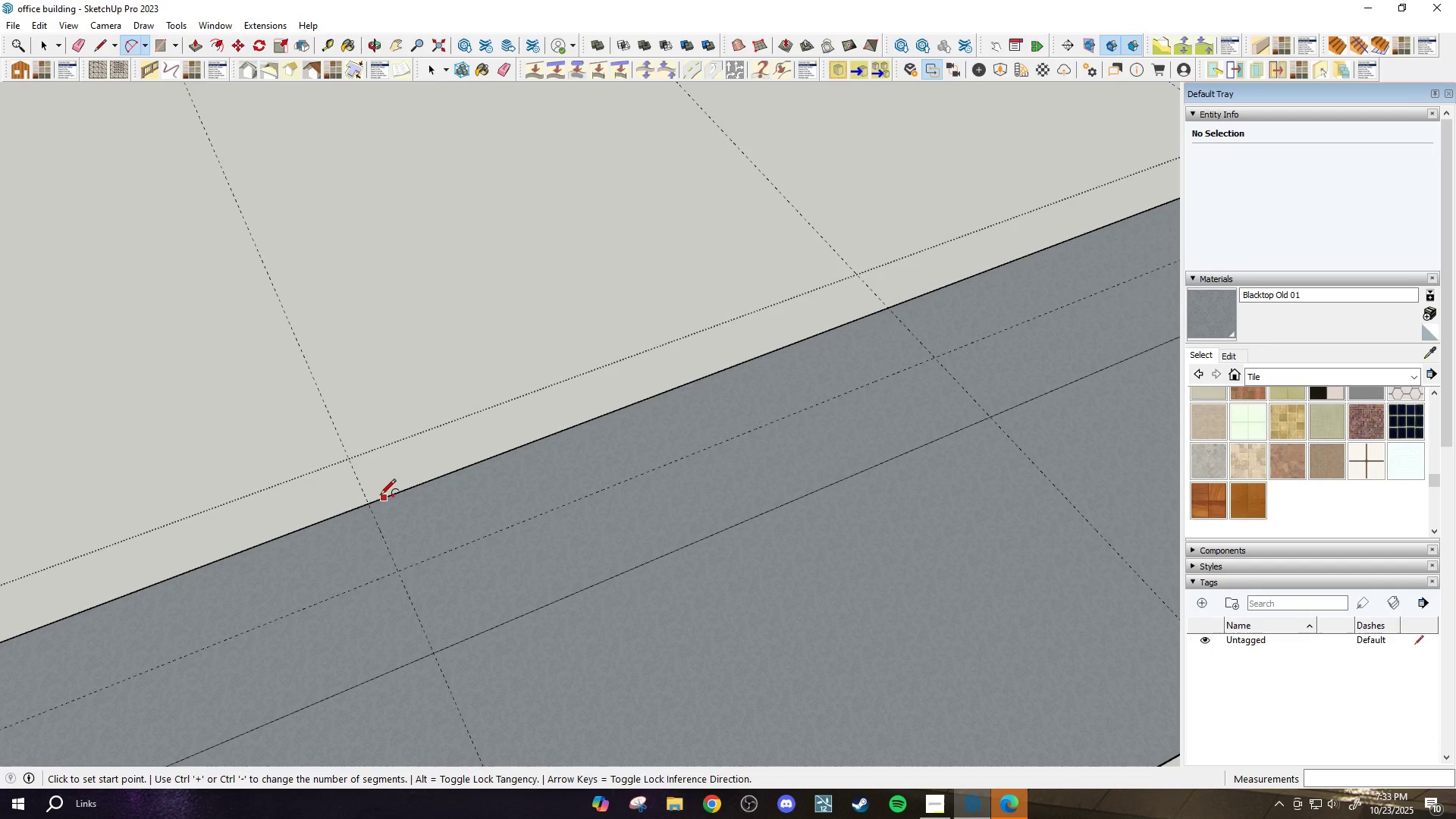 
left_click([369, 507])
 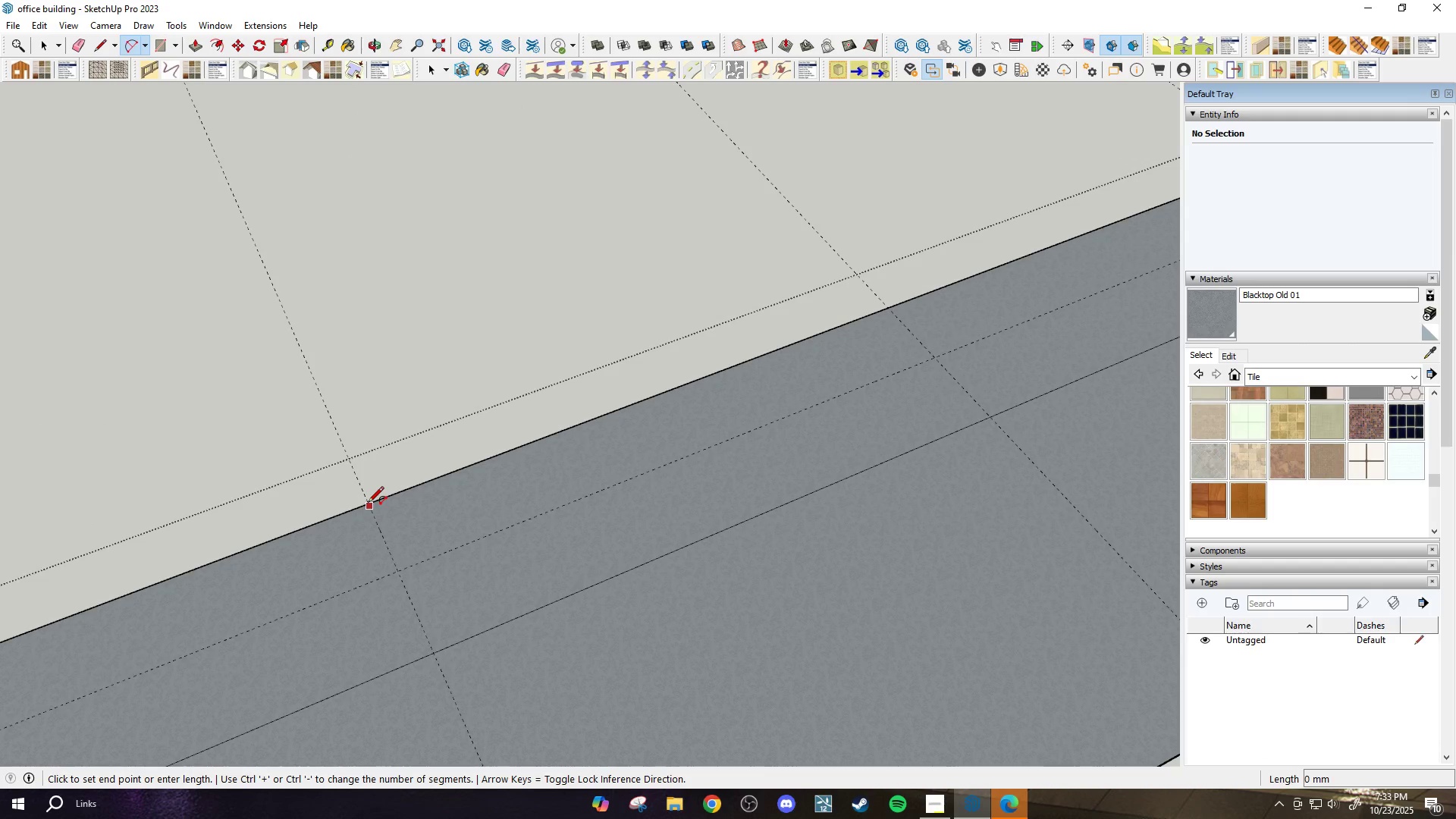 
key(Escape)
 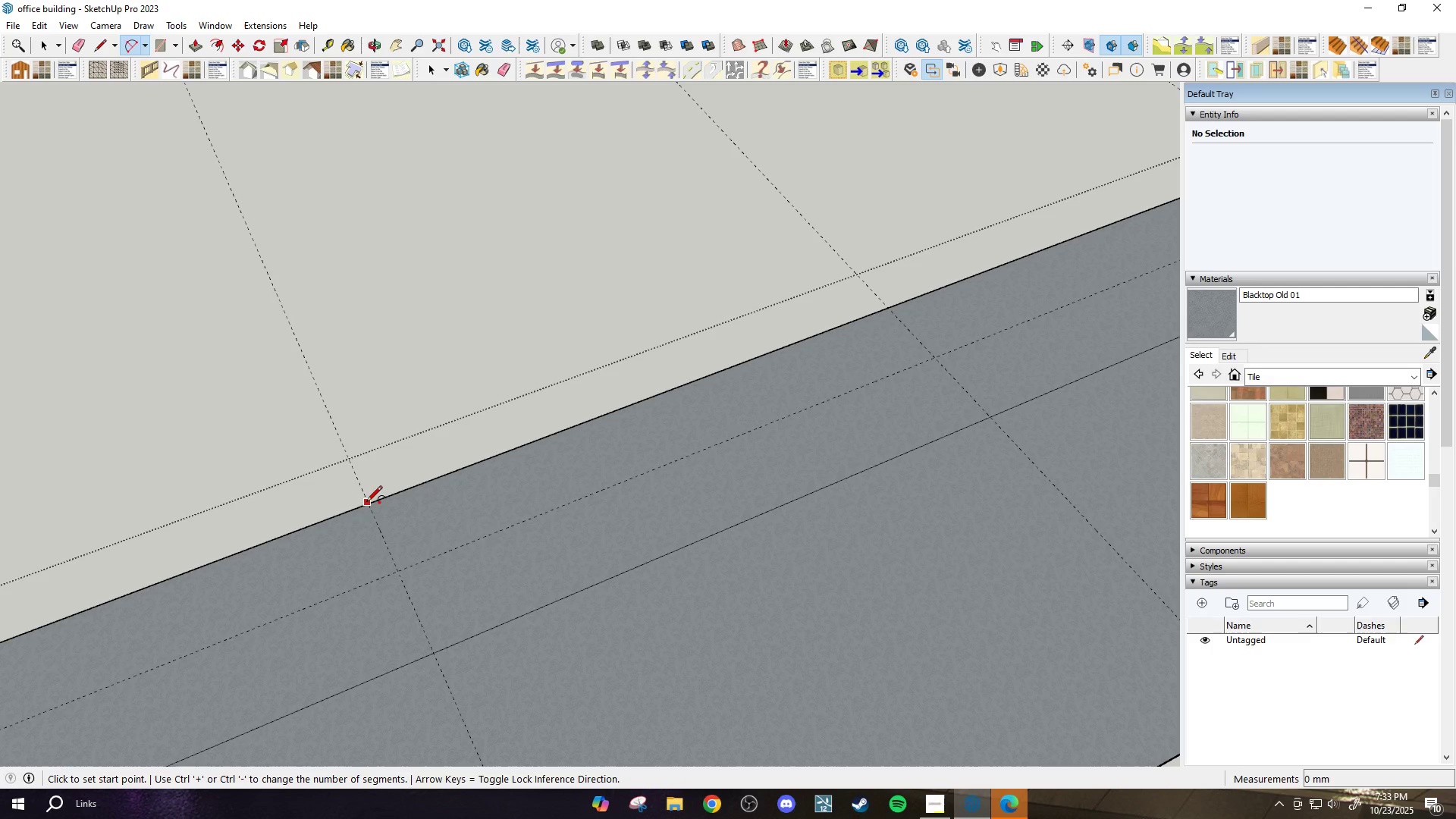 
left_click([366, 503])
 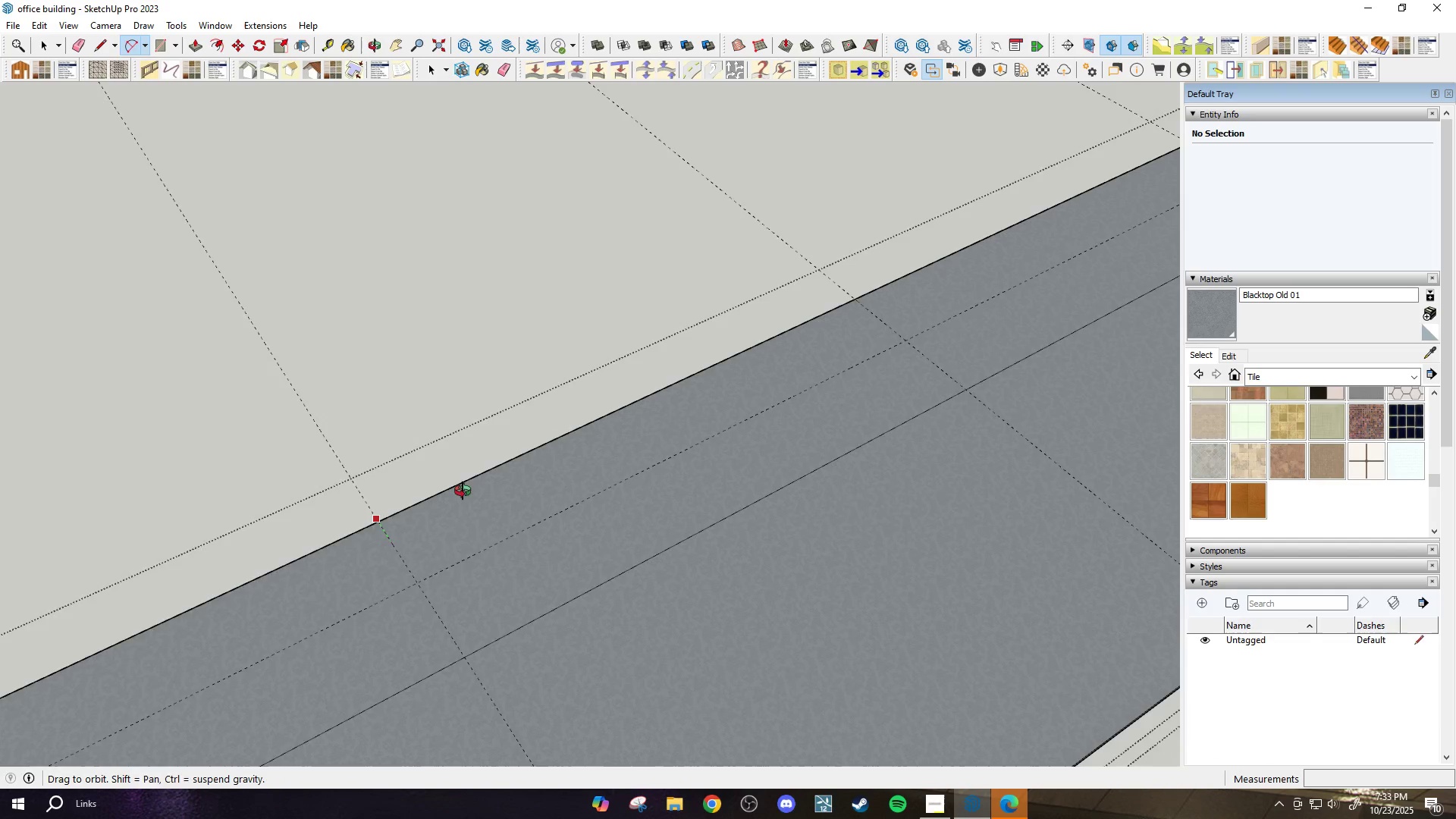 
key(Escape)
 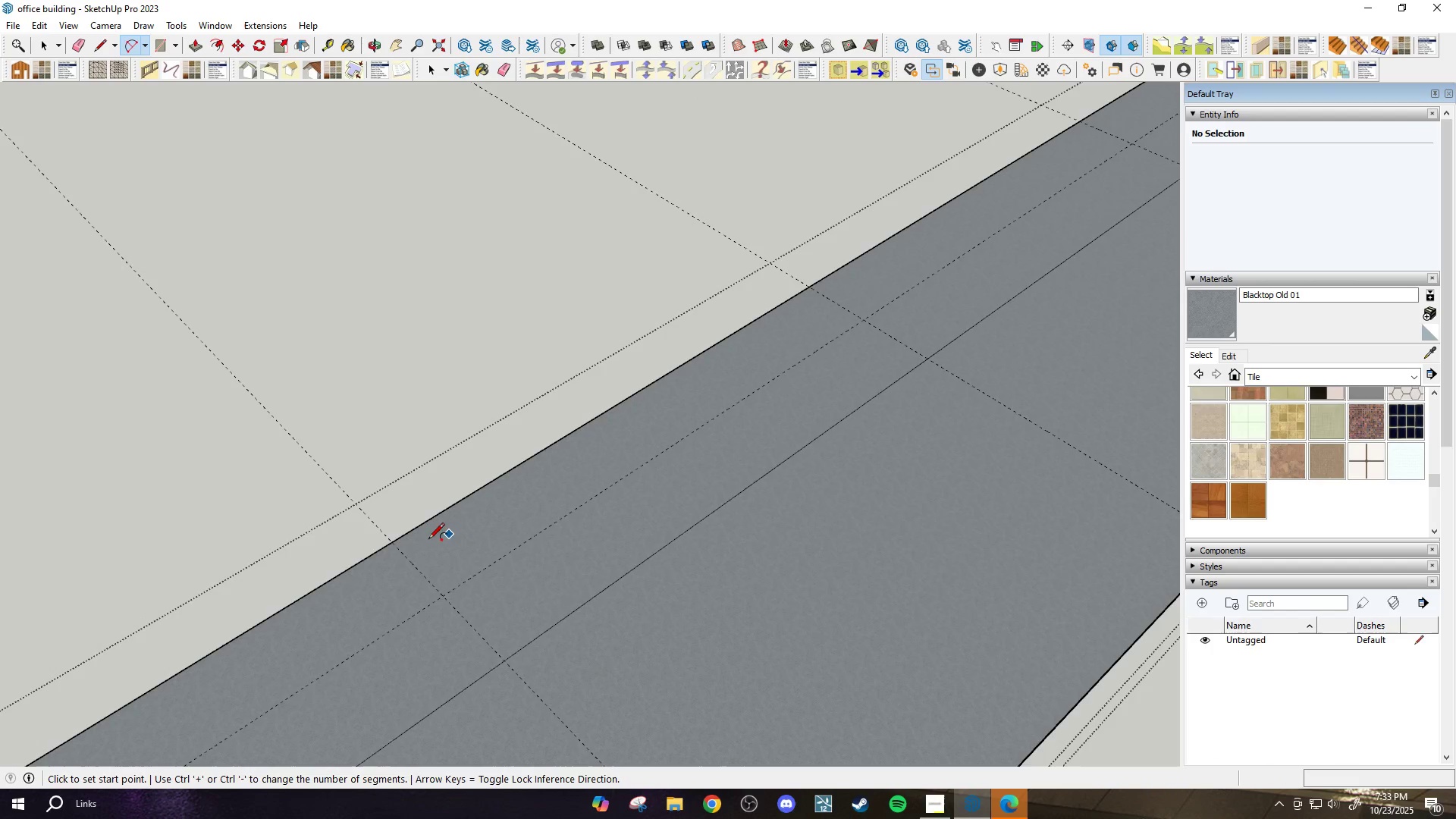 
scroll: coordinate [392, 550], scroll_direction: up, amount: 7.0
 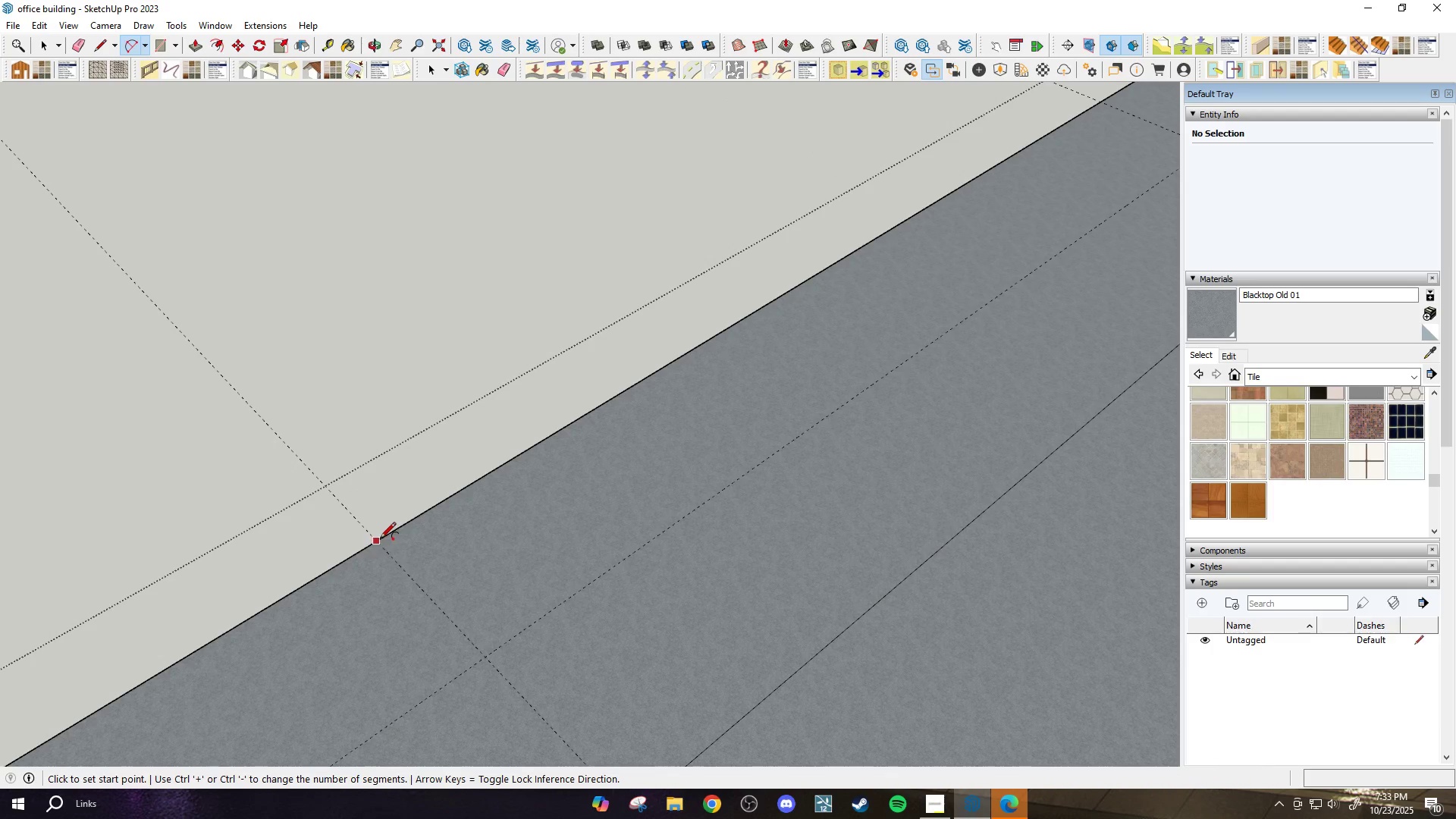 
scroll: coordinate [362, 573], scroll_direction: down, amount: 1.0
 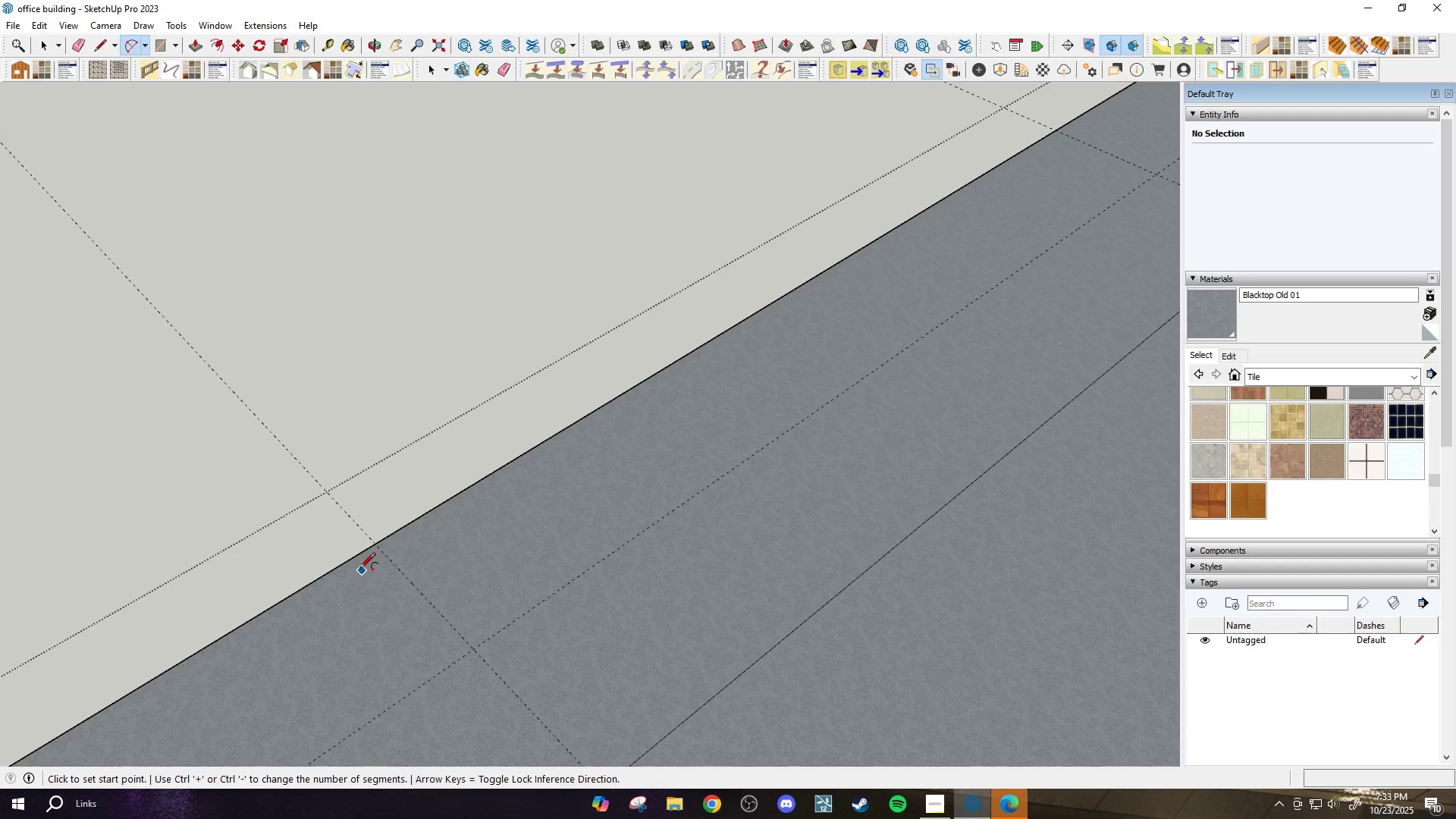 
key(T)
 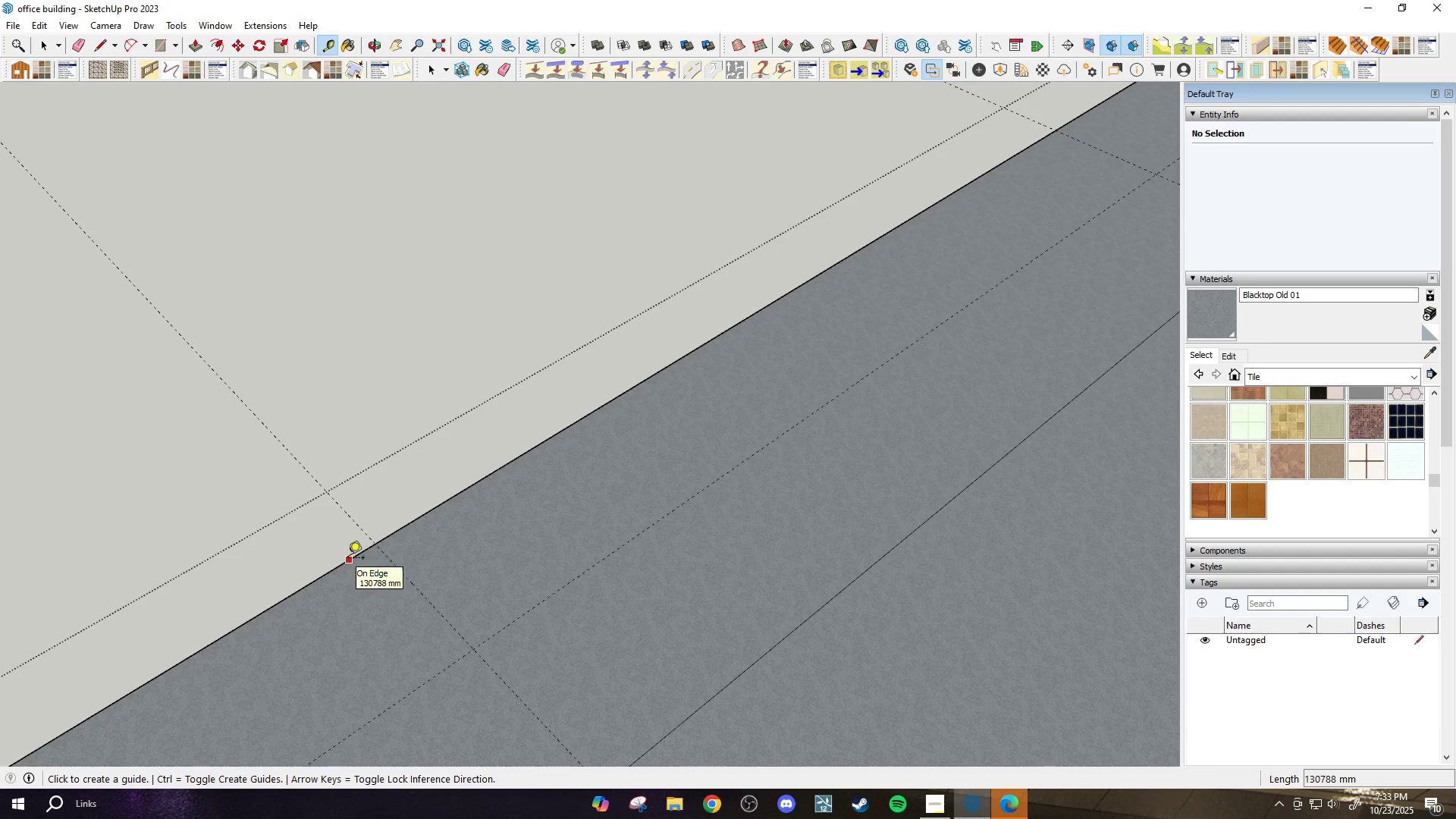 
left_click([348, 559])
 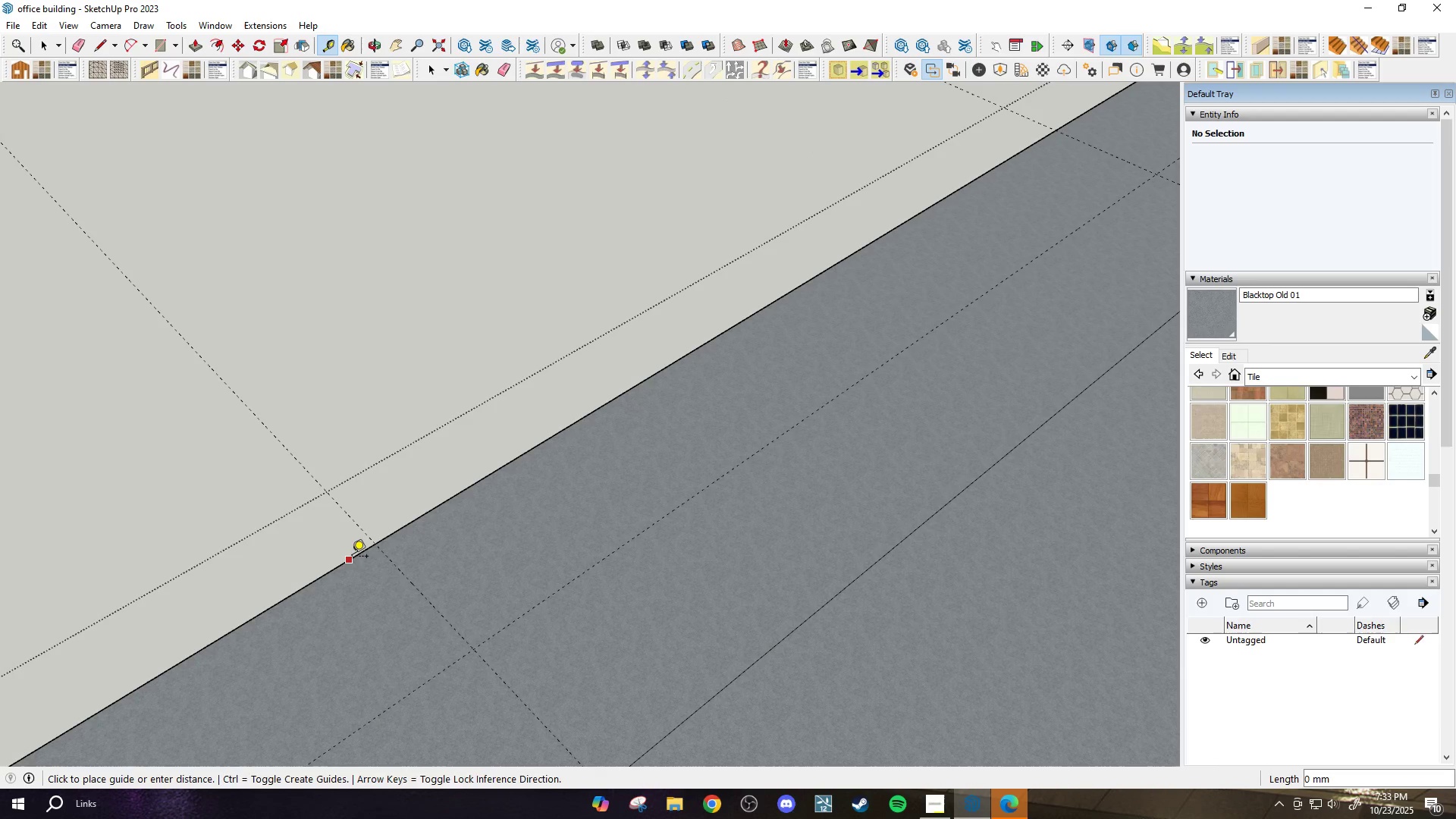 
left_click([352, 557])
 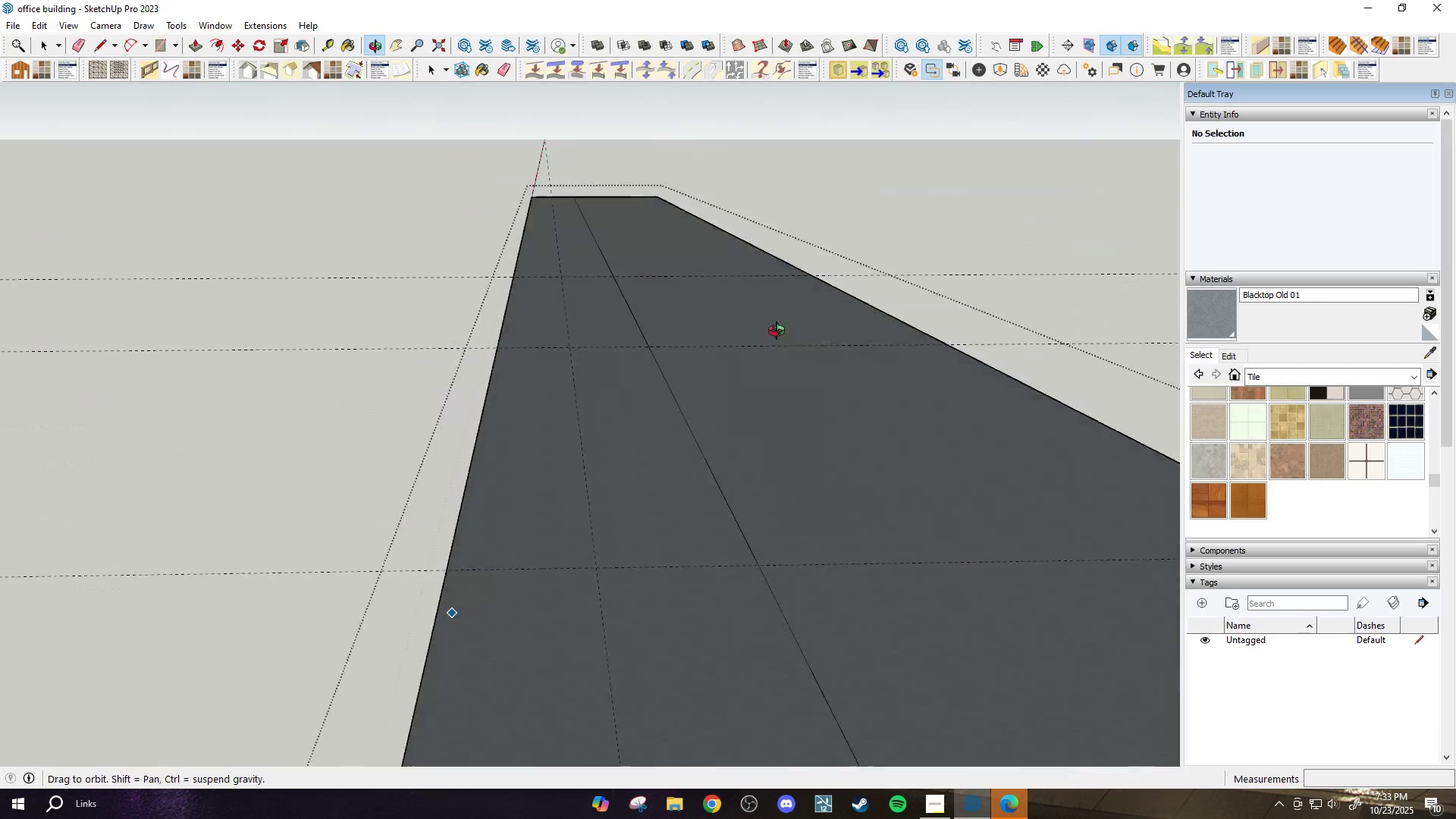 
left_click([548, 572])
 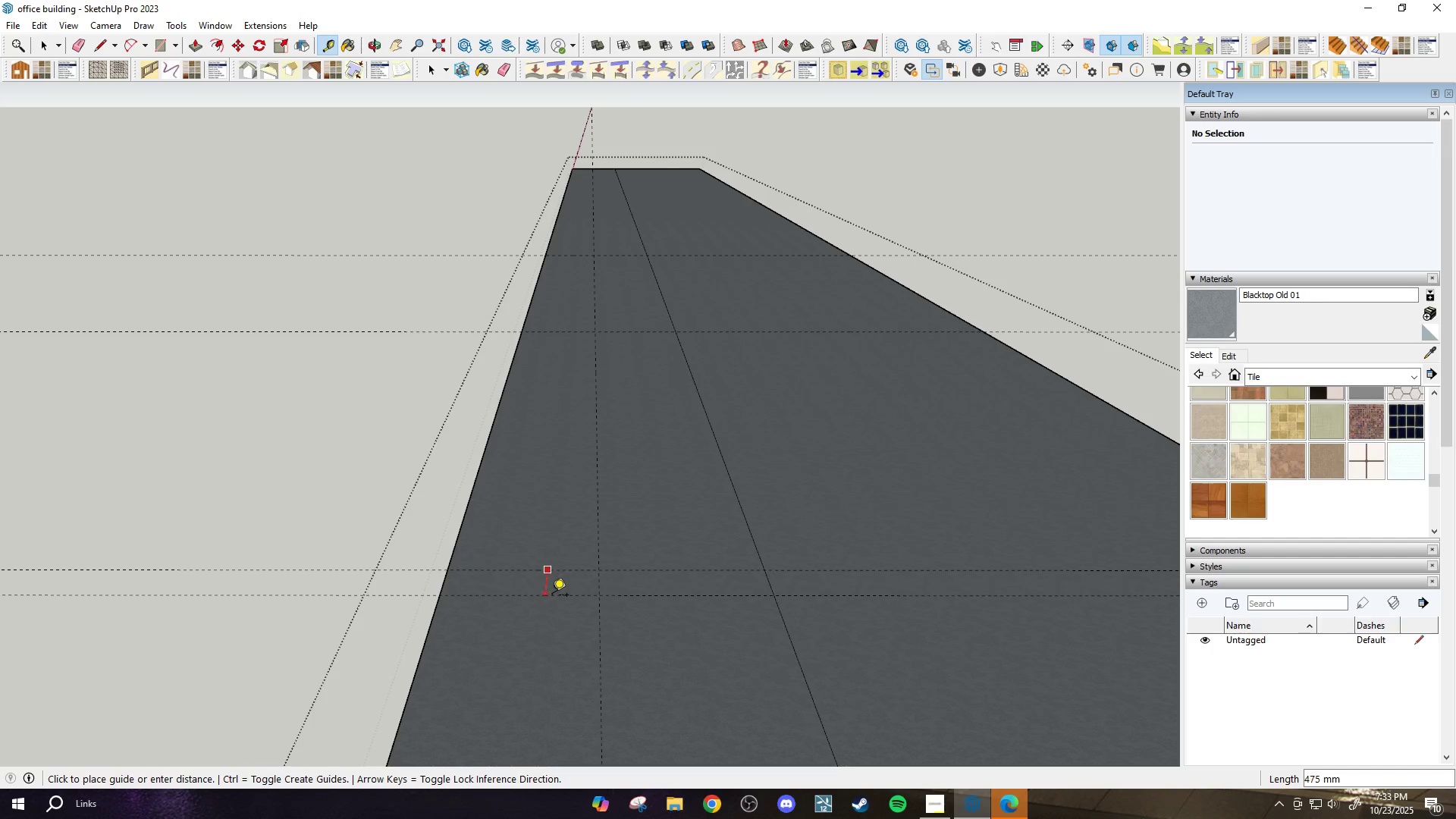 
key(Shift+ShiftLeft)
 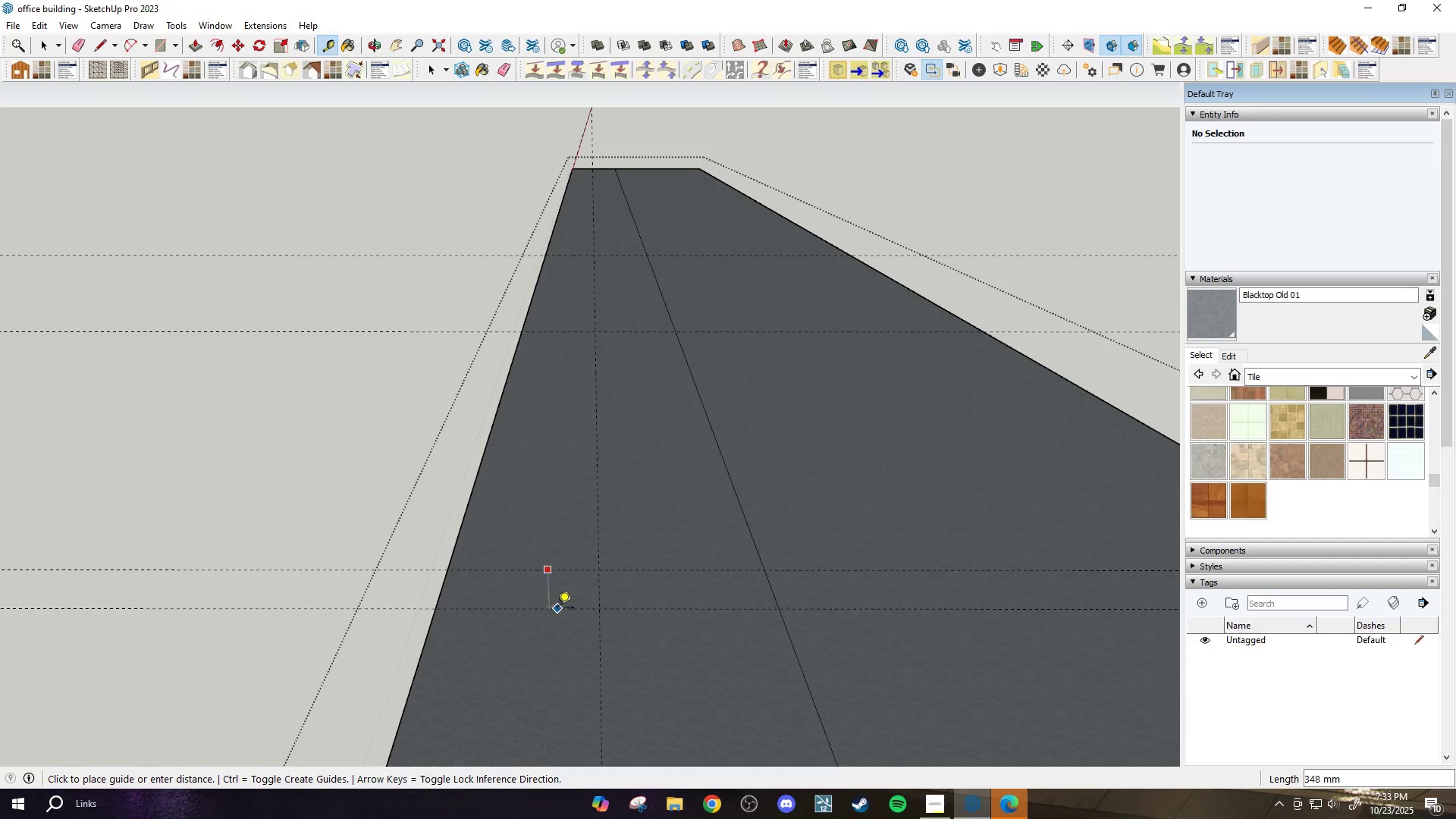 
hold_key(key=ShiftLeft, duration=0.41)
 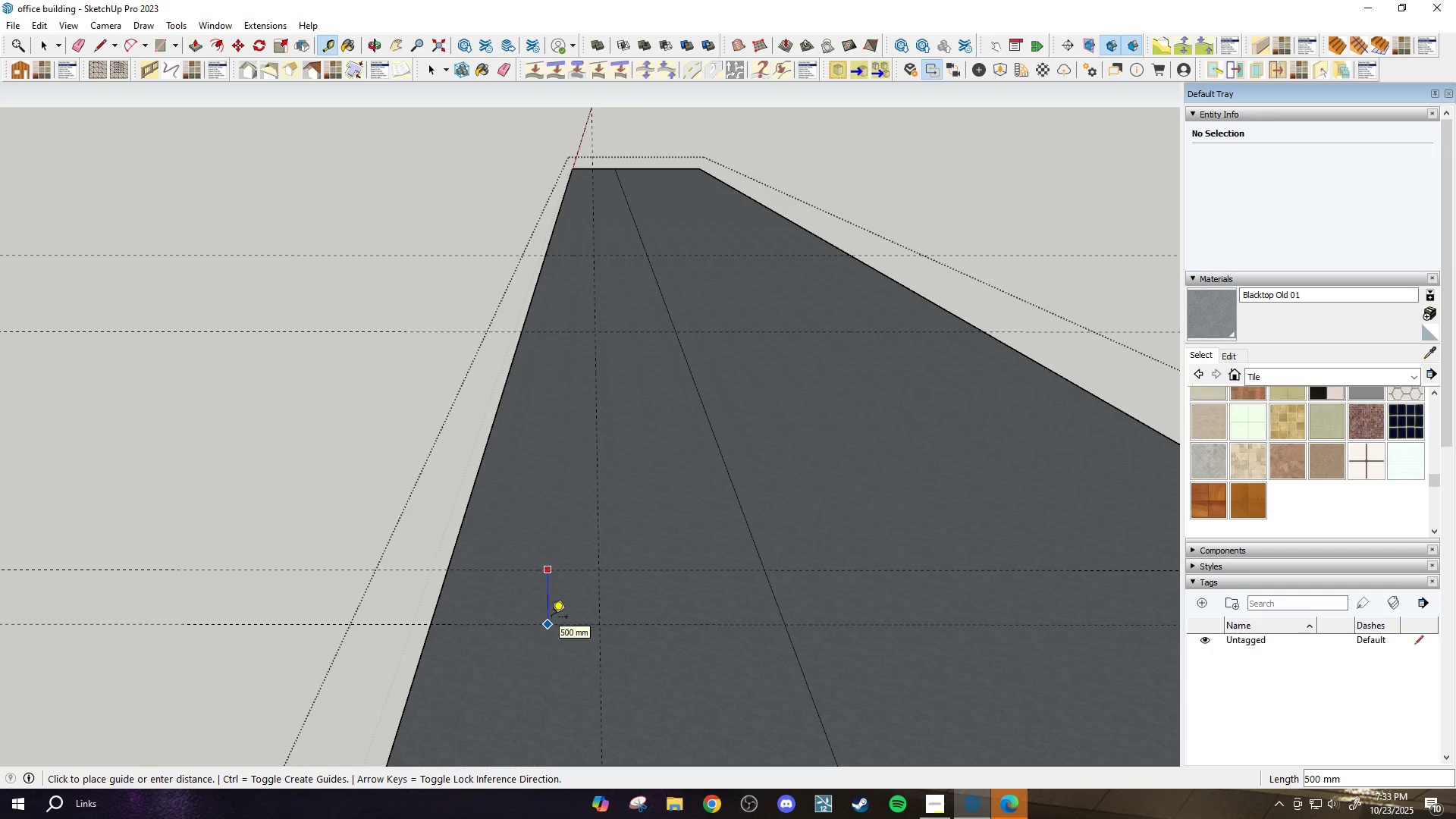 
hold_key(key=ShiftLeft, duration=0.7)
left_click([536, 654])
 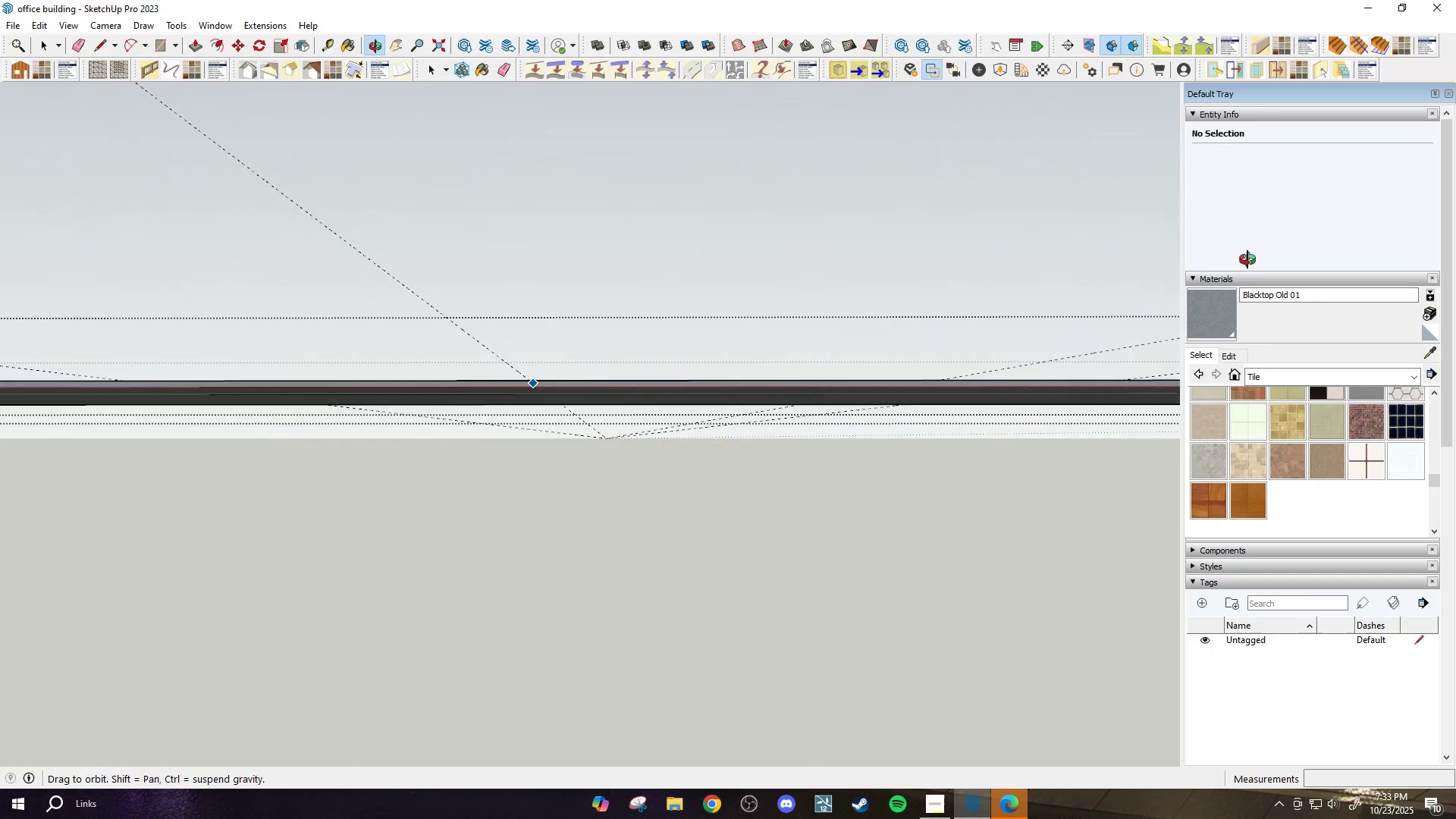 
scroll: coordinate [1108, 448], scroll_direction: down, amount: 4.0
 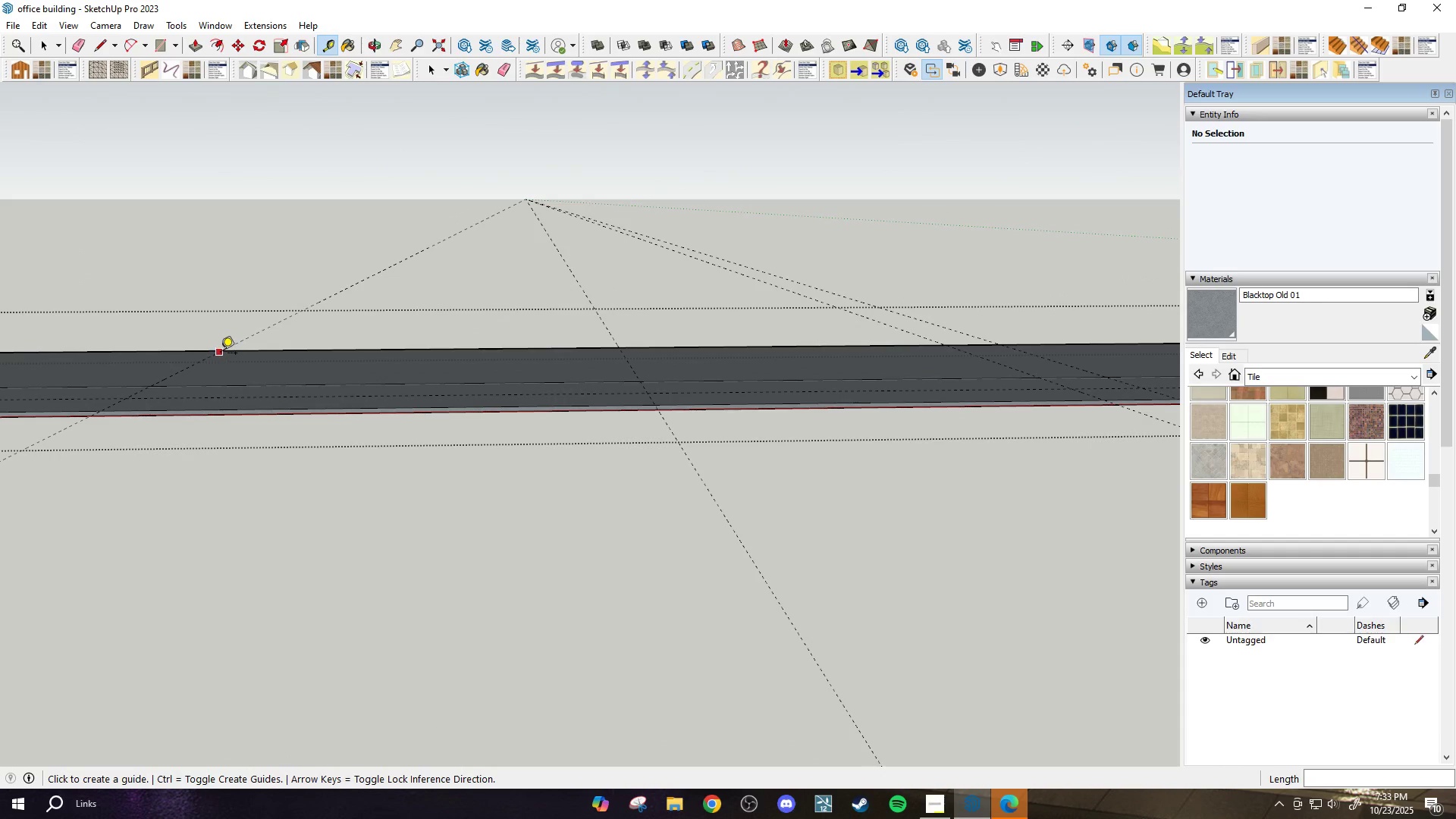 
scroll: coordinate [221, 372], scroll_direction: up, amount: 2.0
 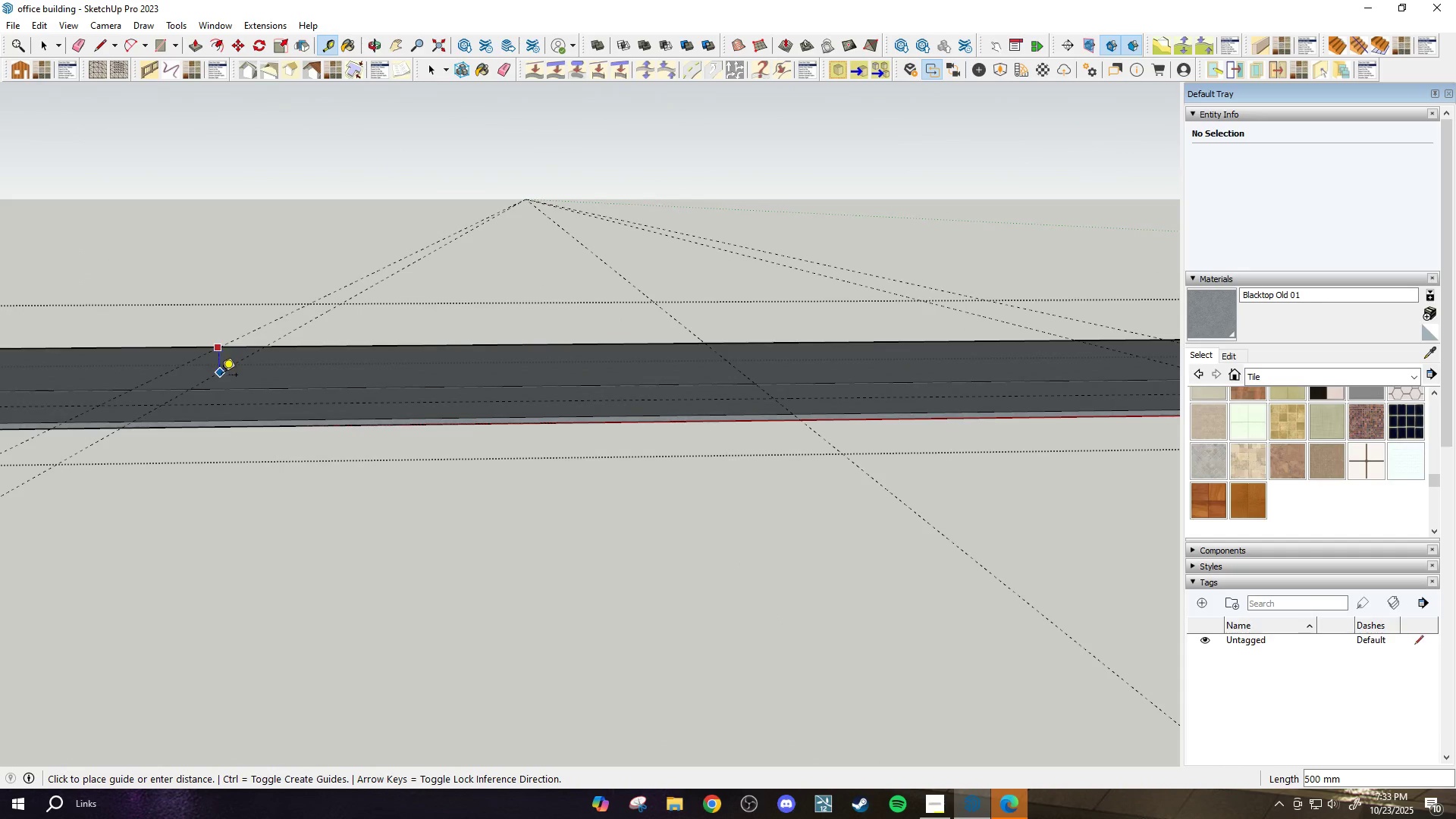 
hold_key(key=ShiftLeft, duration=0.75)
left_click([224, 384])
 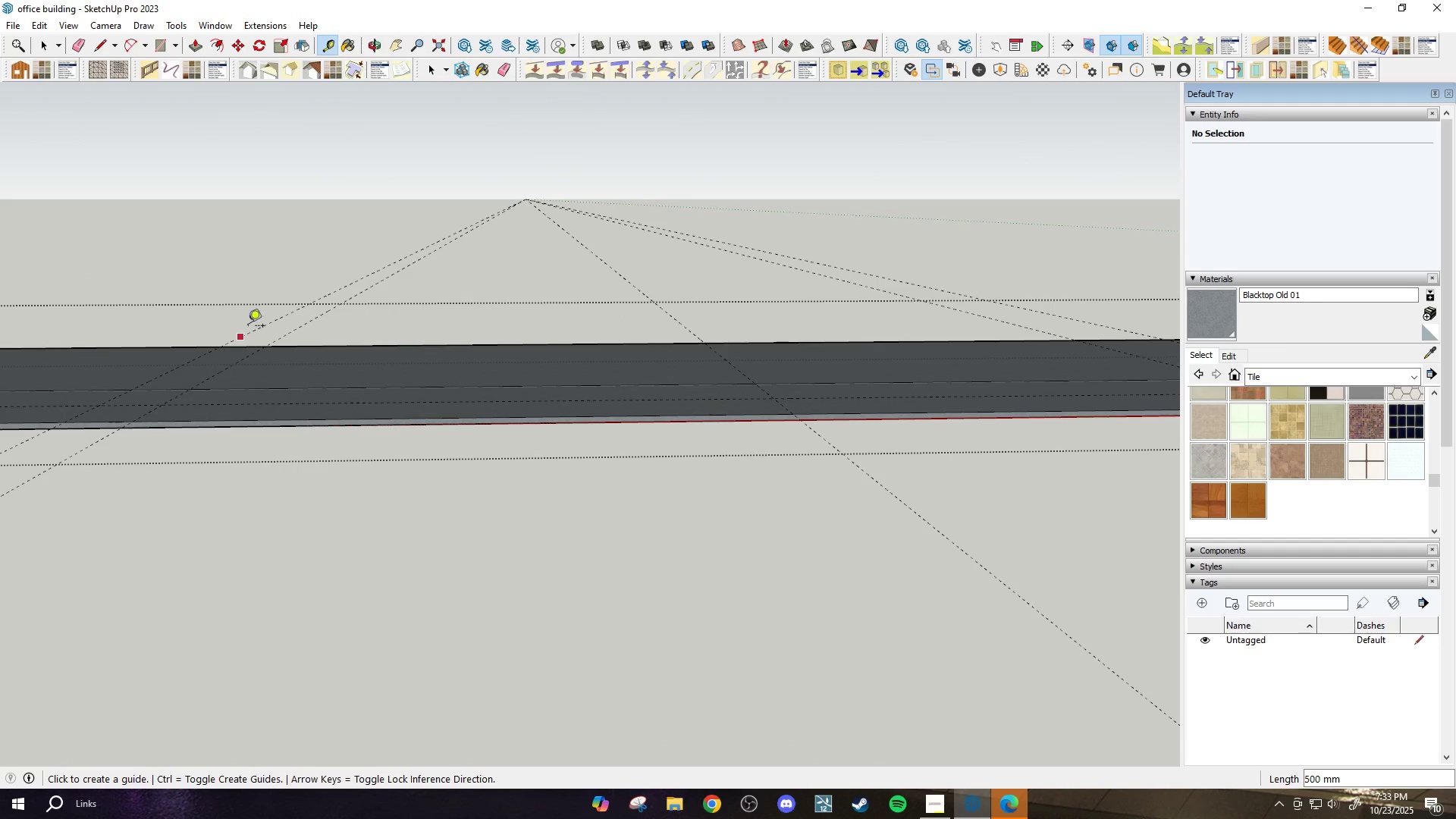 
type(Wt)
 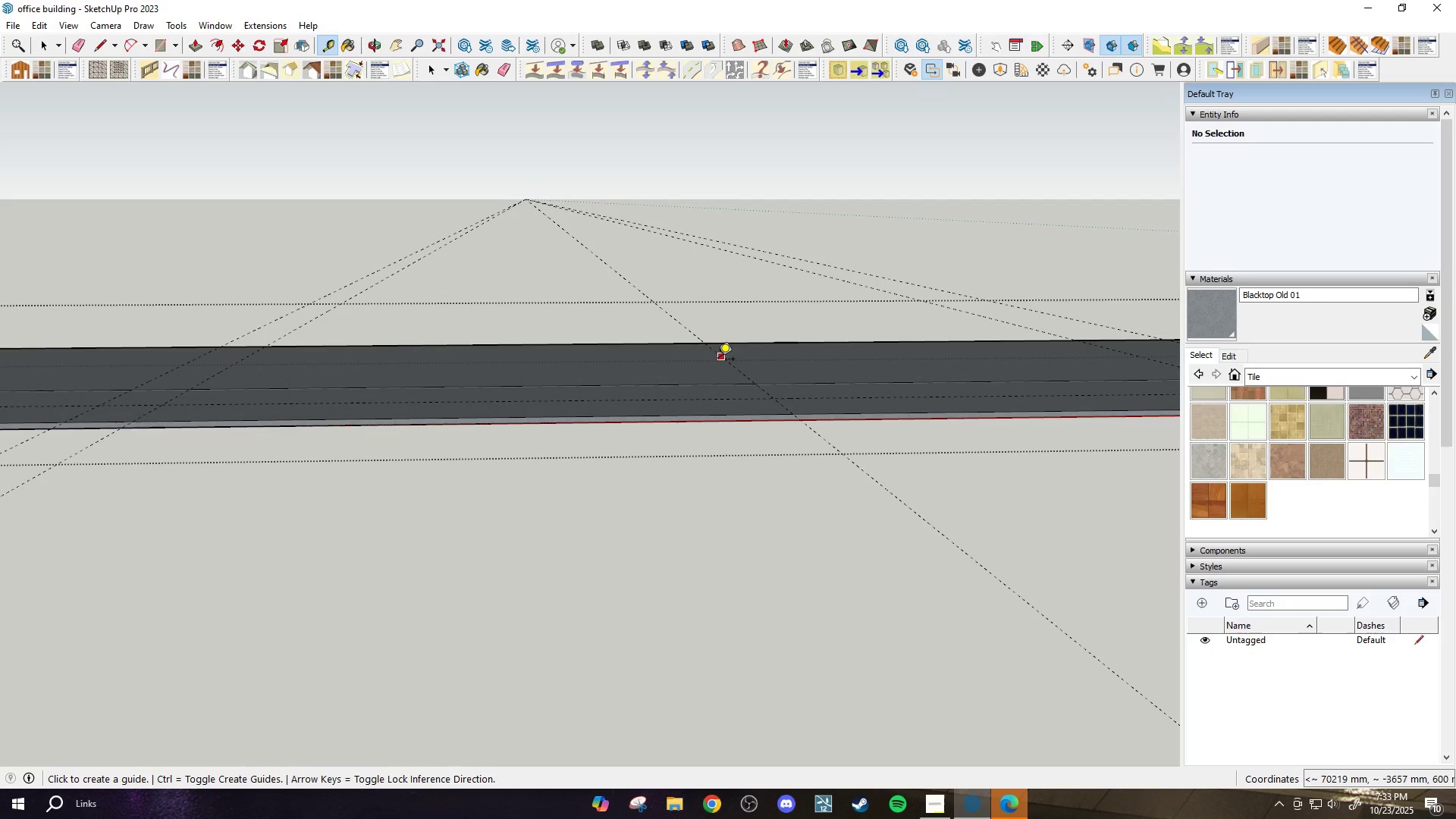 
left_click([718, 360])
 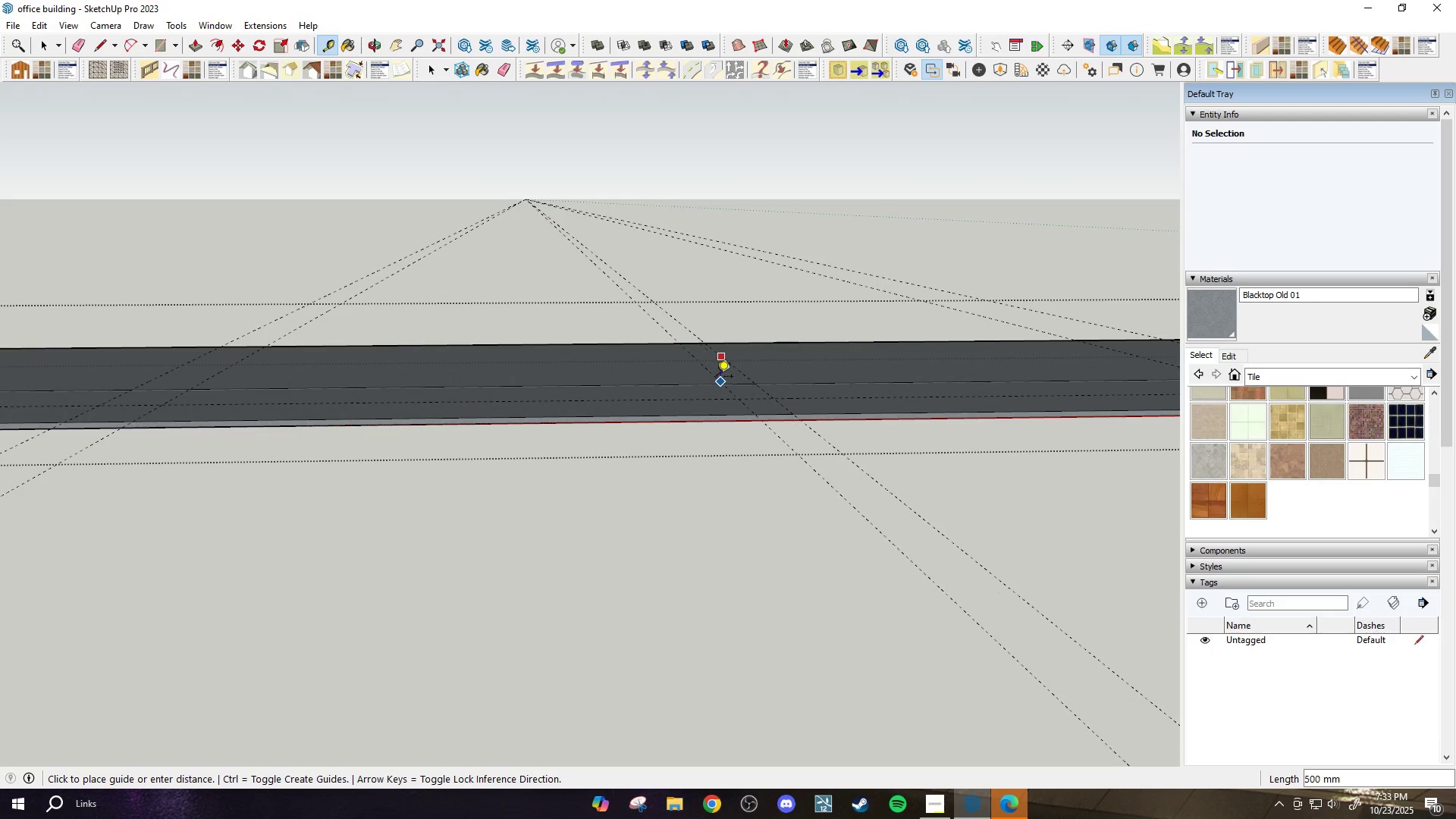 
hold_key(key=ShiftLeft, duration=0.76)
left_click([719, 395])
 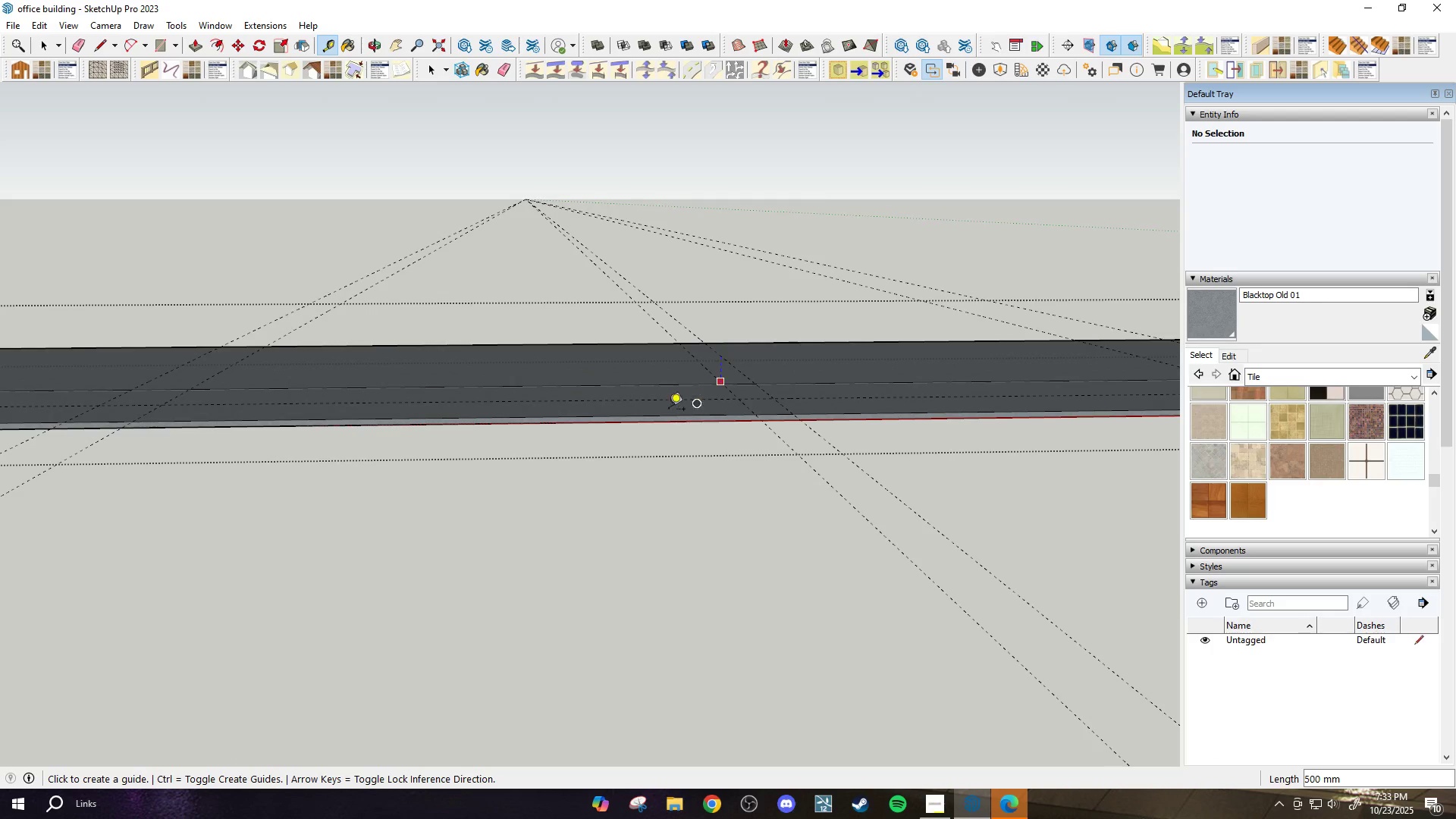 
scroll: coordinate [630, 396], scroll_direction: down, amount: 2.0
 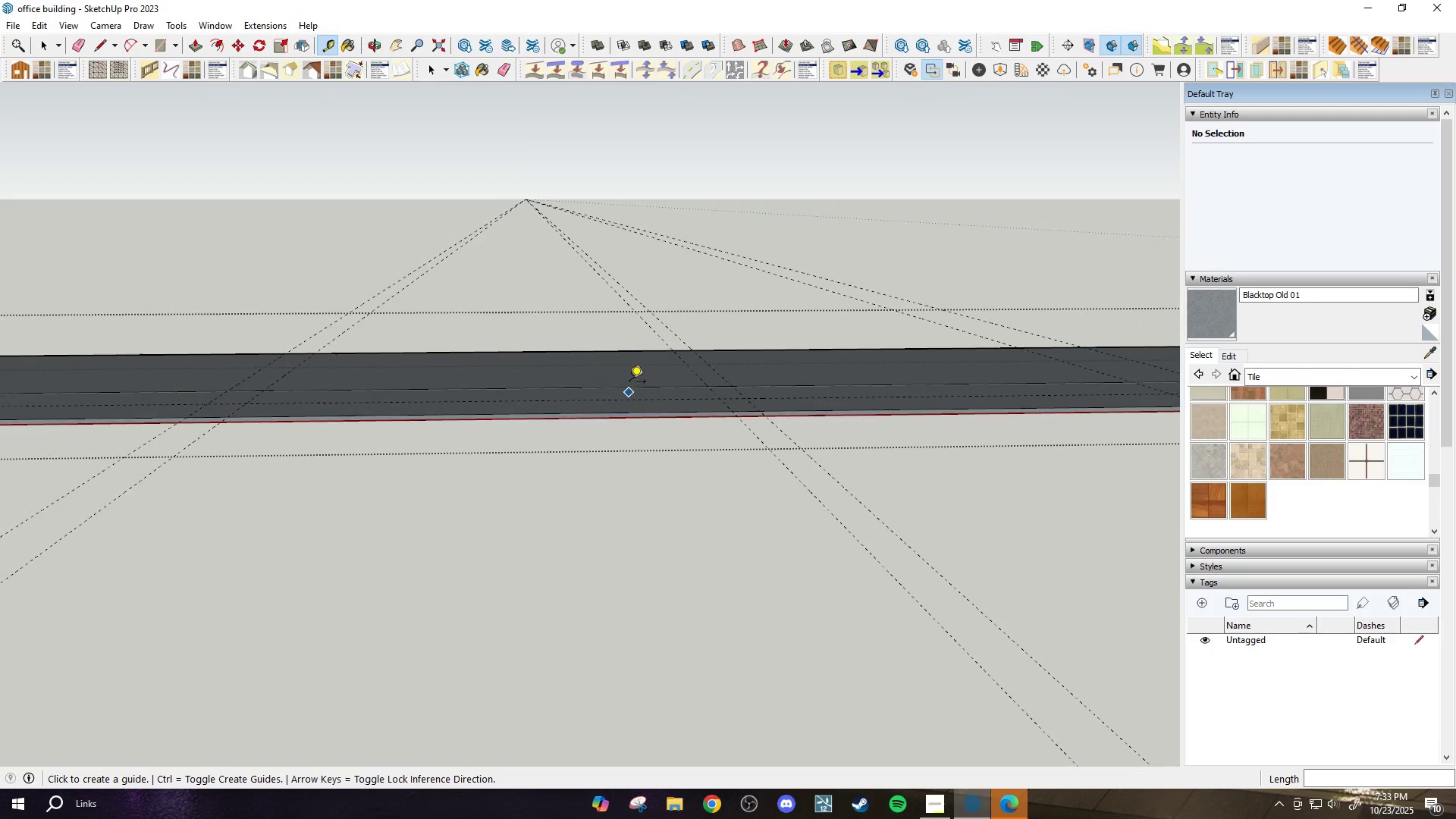 
type(we)
 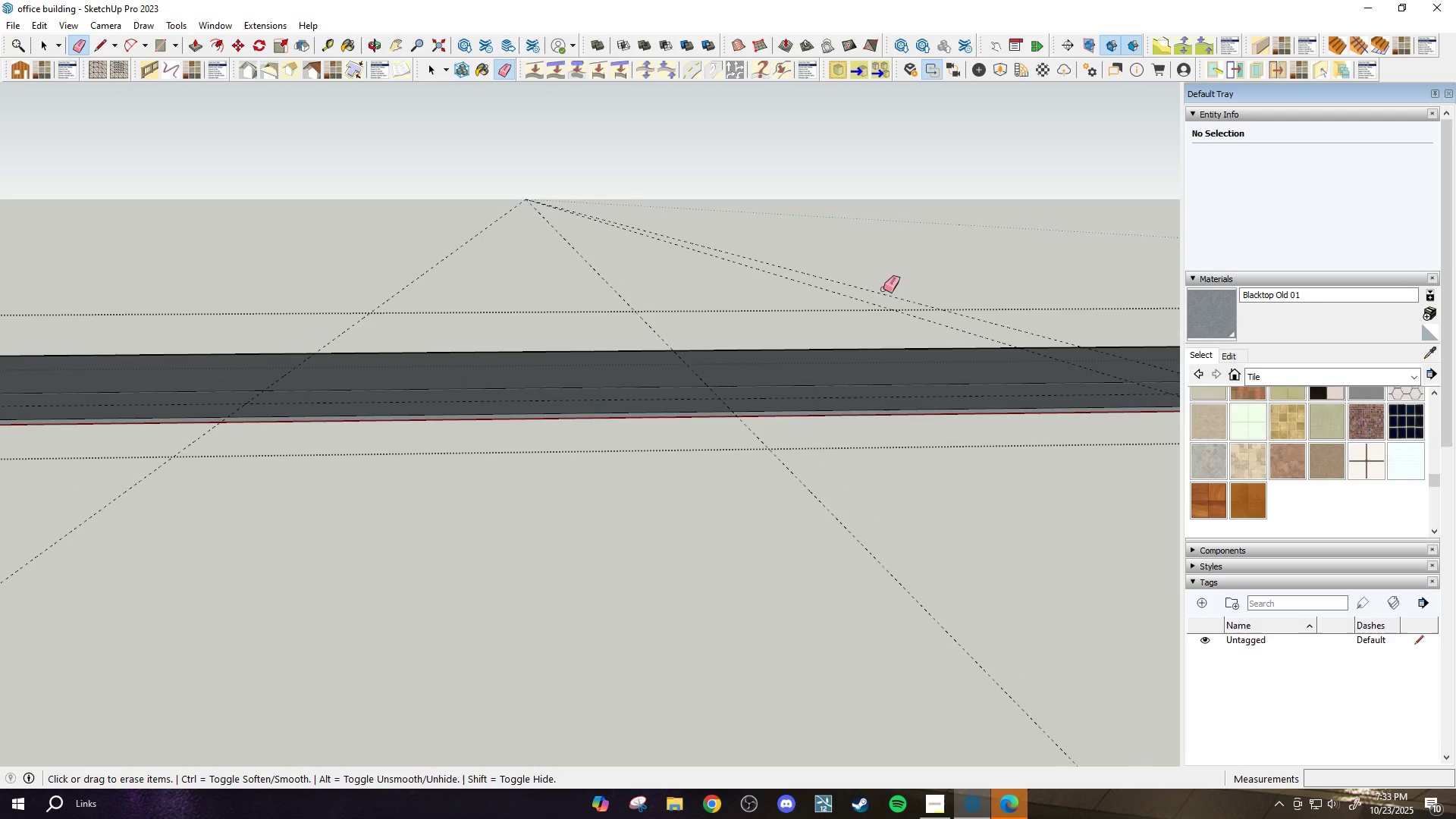 
wait(5.14)
 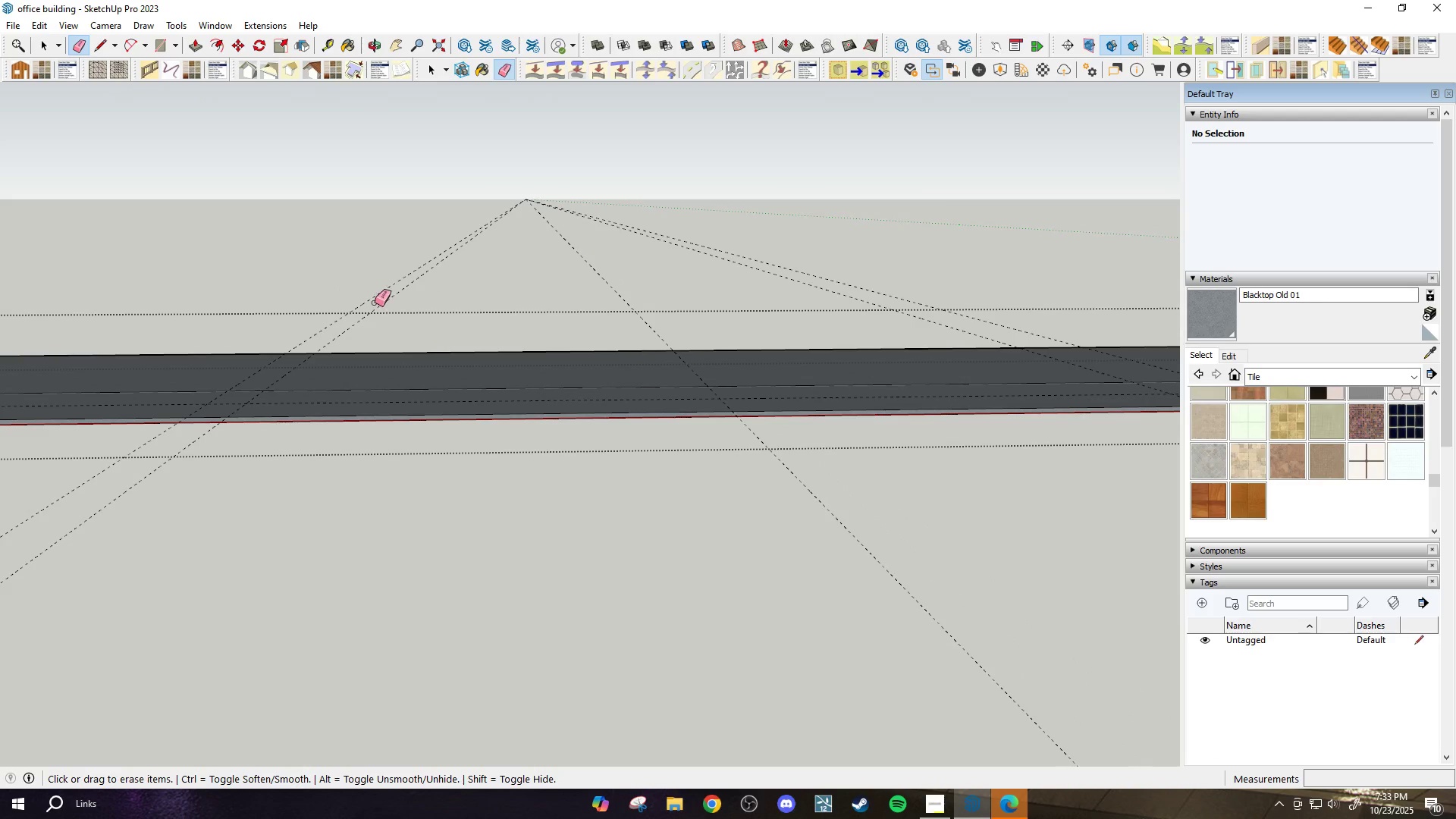 
scroll: coordinate [598, 552], scroll_direction: down, amount: 8.0
 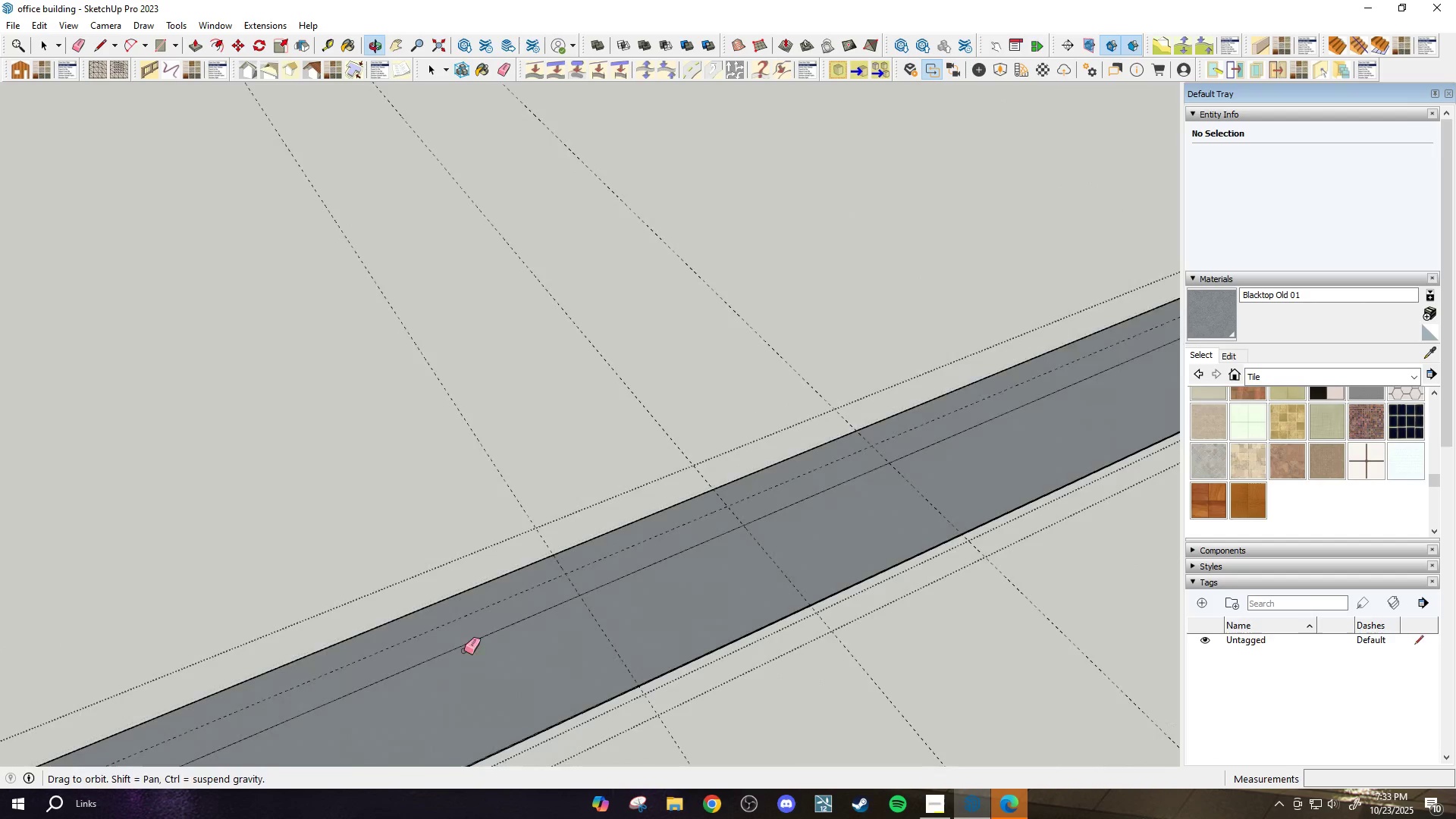 
scroll: coordinate [523, 520], scroll_direction: up, amount: 10.0
 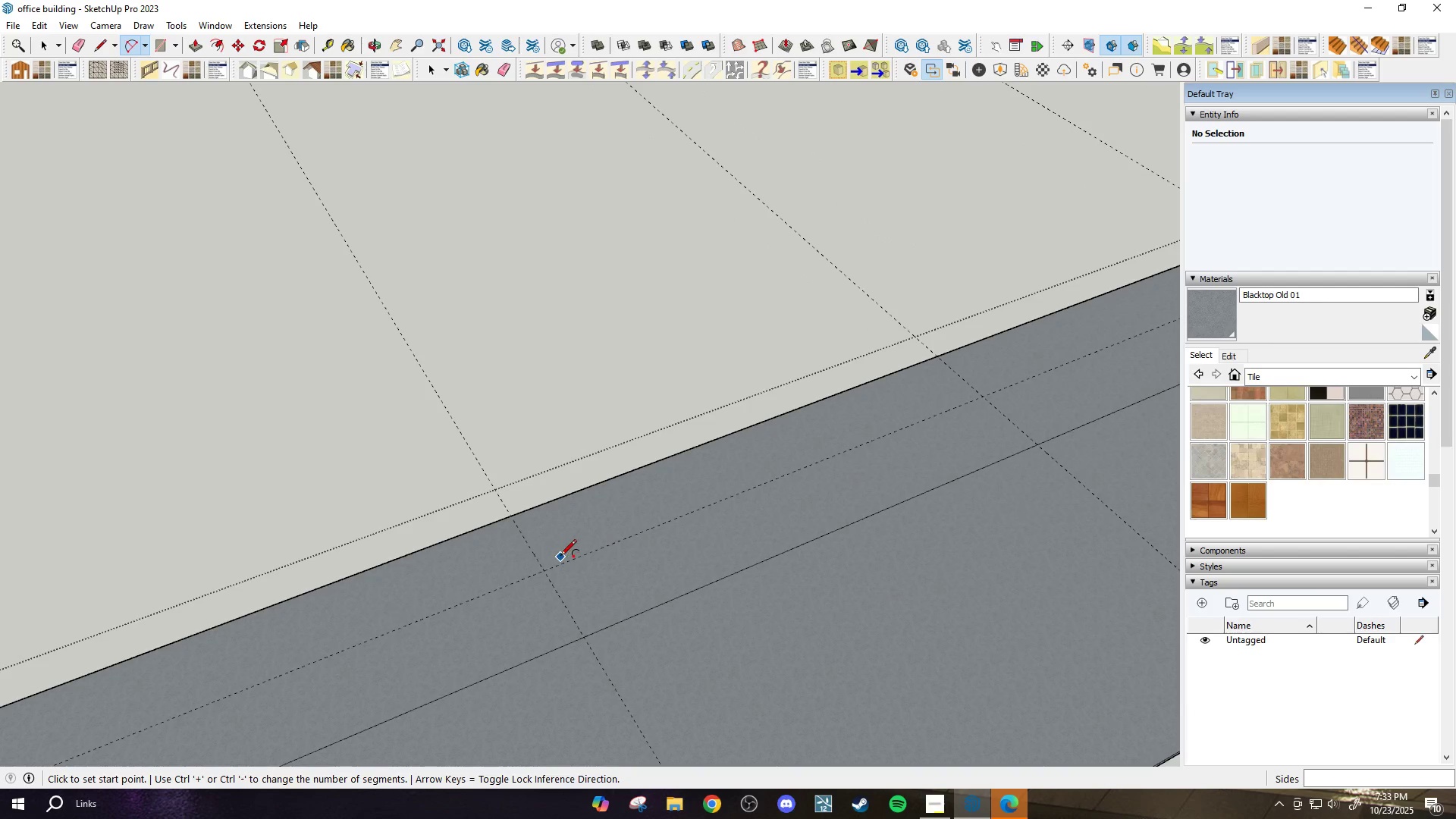 
key(A)
 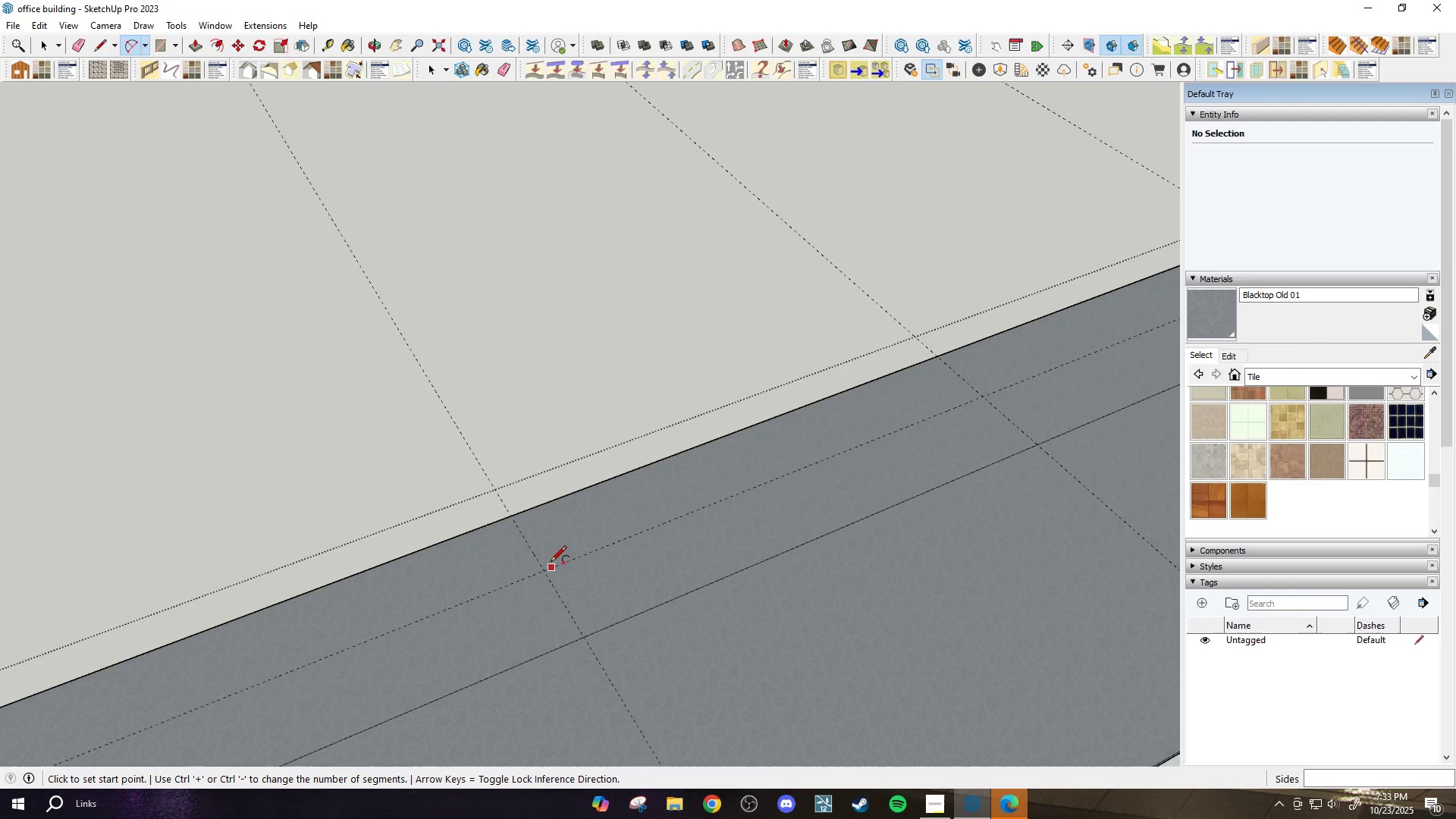 
scroll: coordinate [526, 519], scroll_direction: down, amount: 4.0
 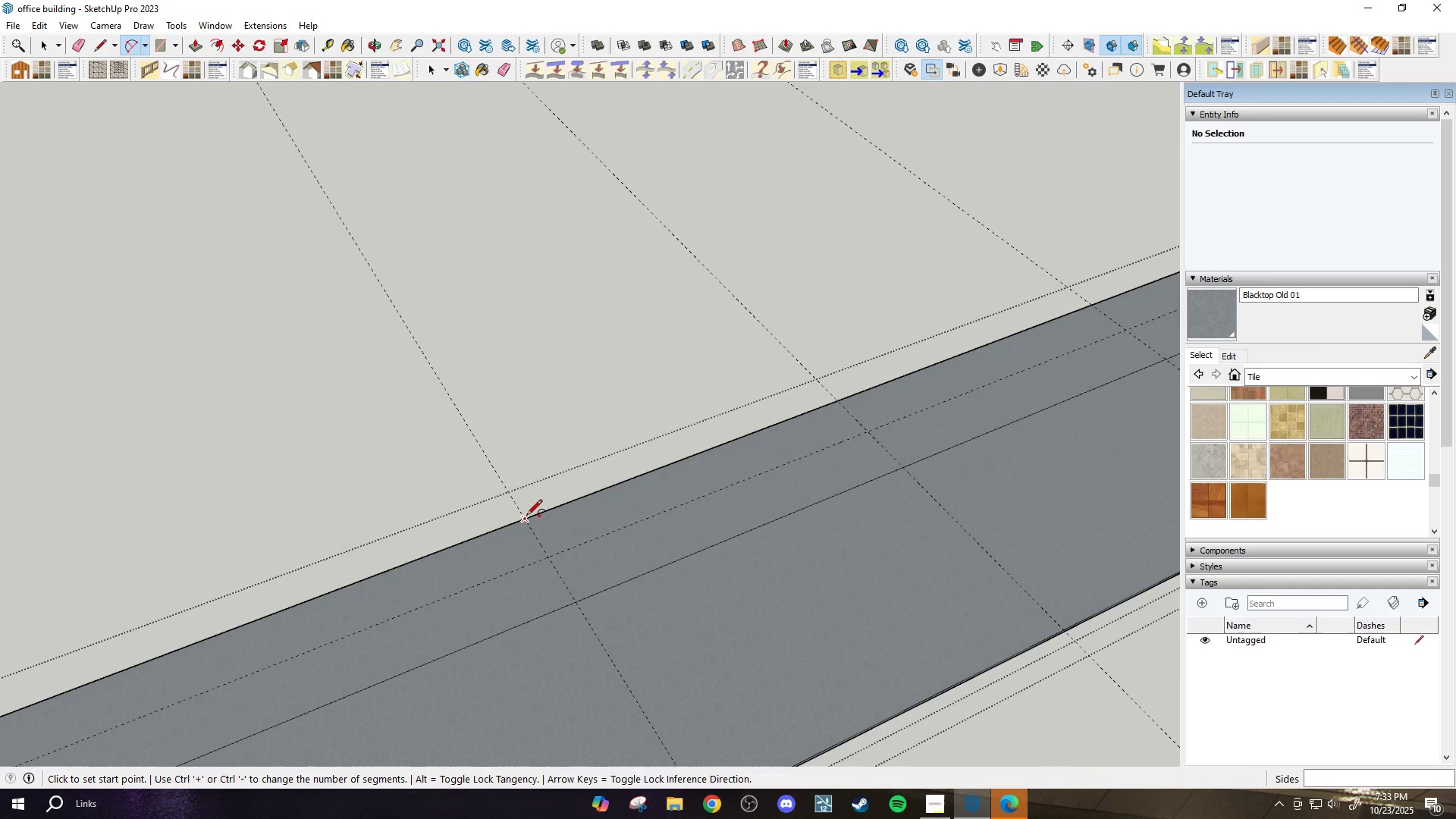 
left_click([526, 516])
 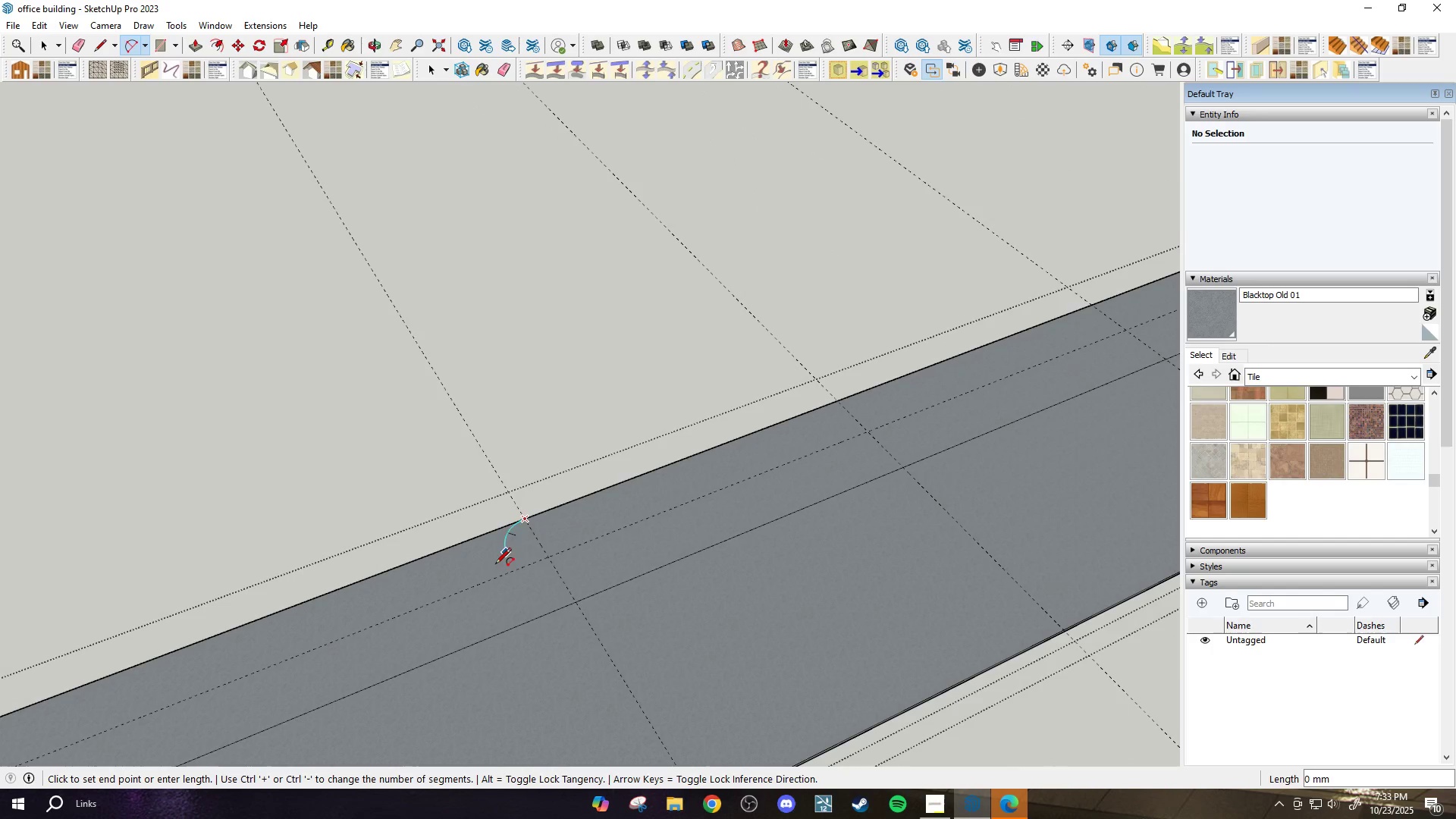 
scroll: coordinate [491, 570], scroll_direction: up, amount: 2.0
 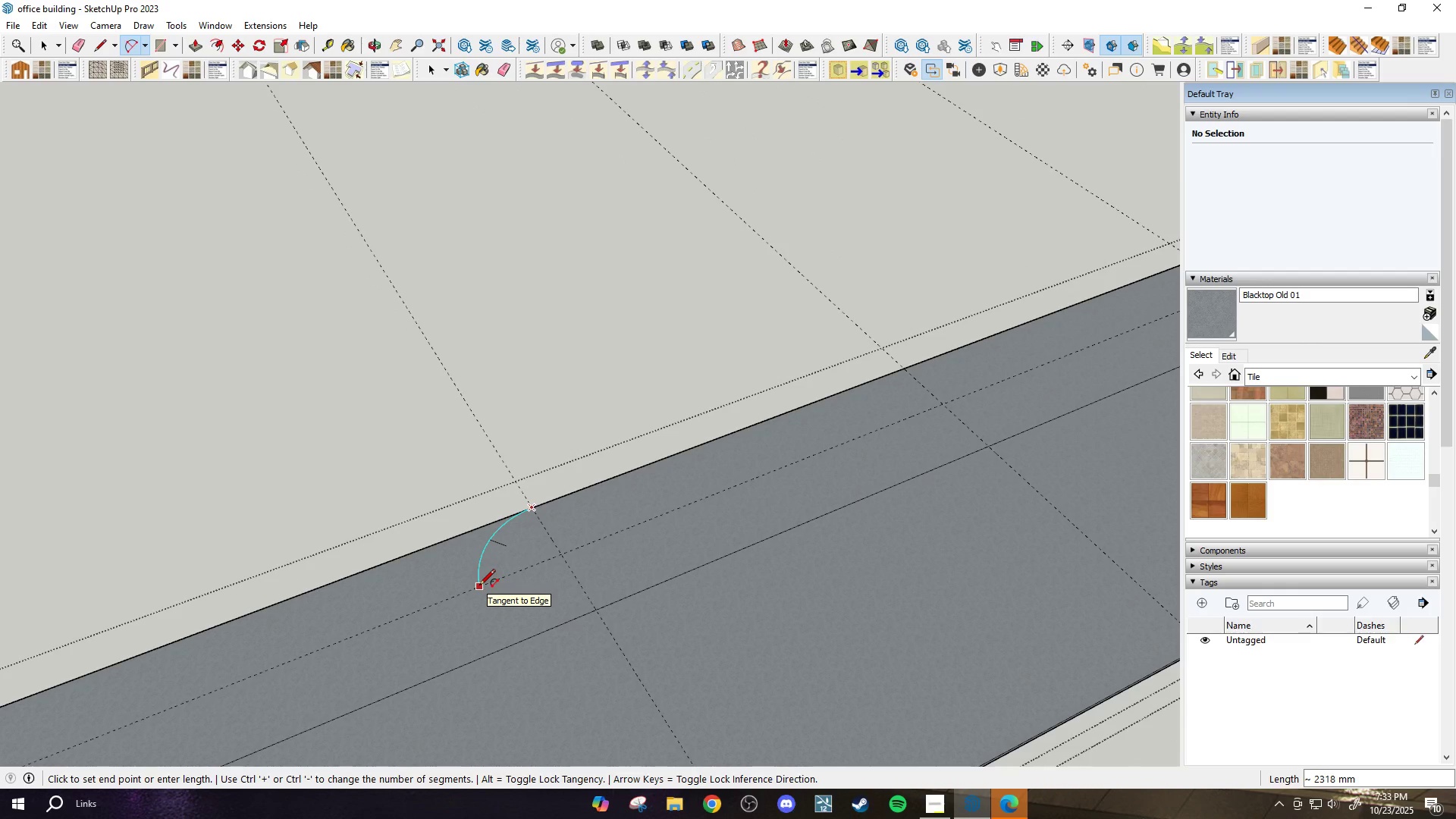 
scroll: coordinate [479, 586], scroll_direction: down, amount: 6.0
 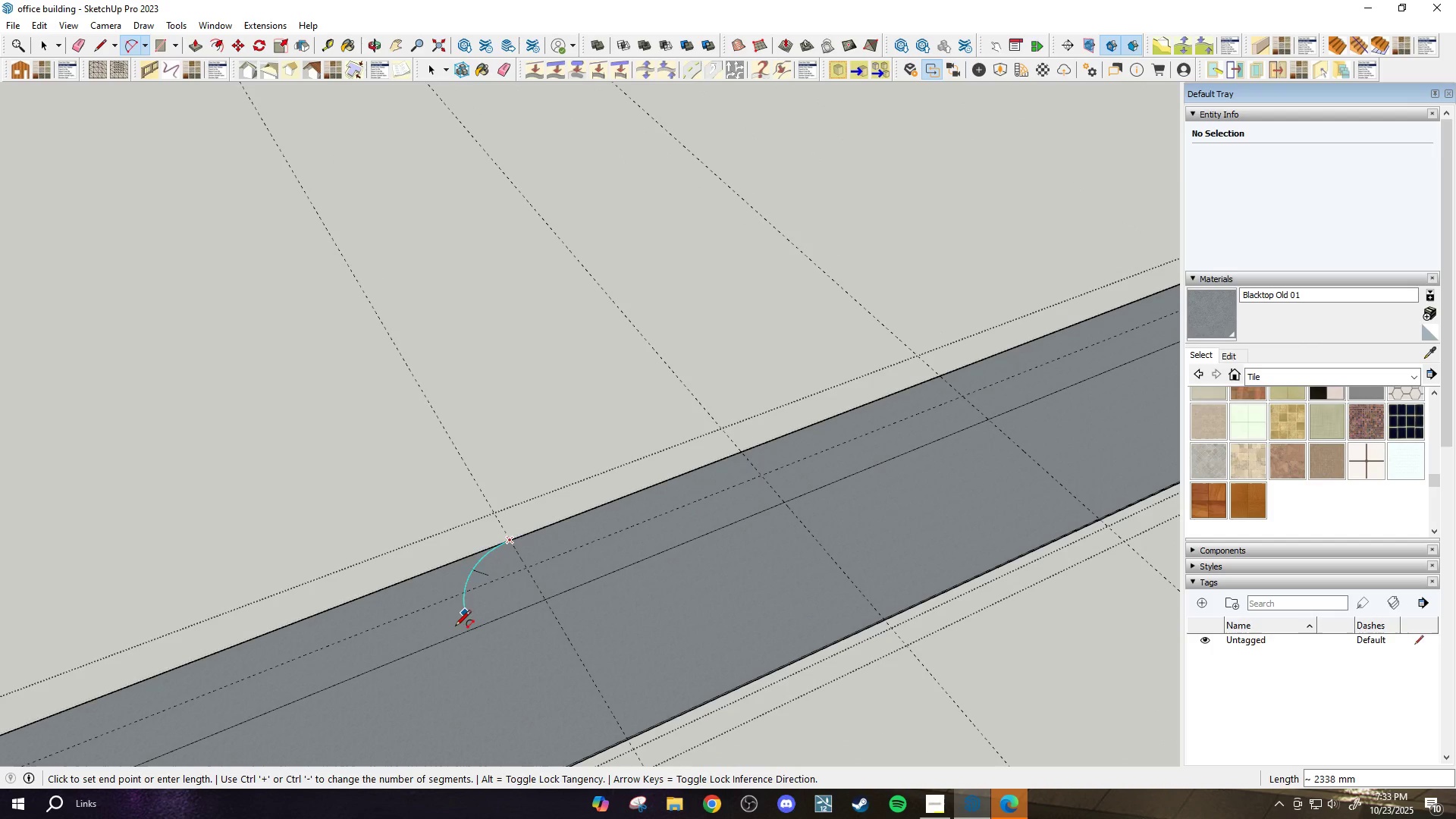 
mouse_move([444, 632])
 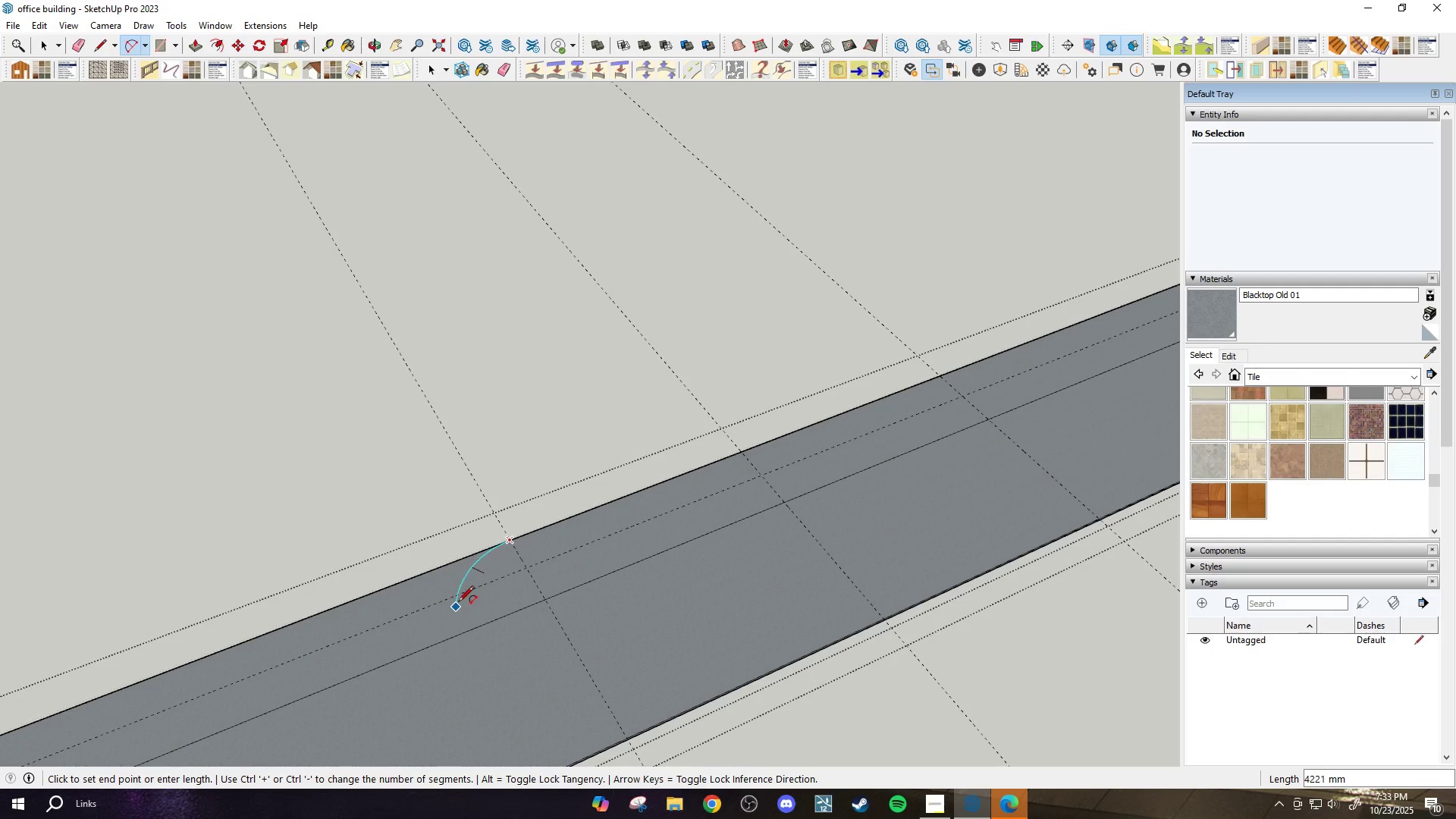 
scroll: coordinate [461, 600], scroll_direction: up, amount: 4.0
 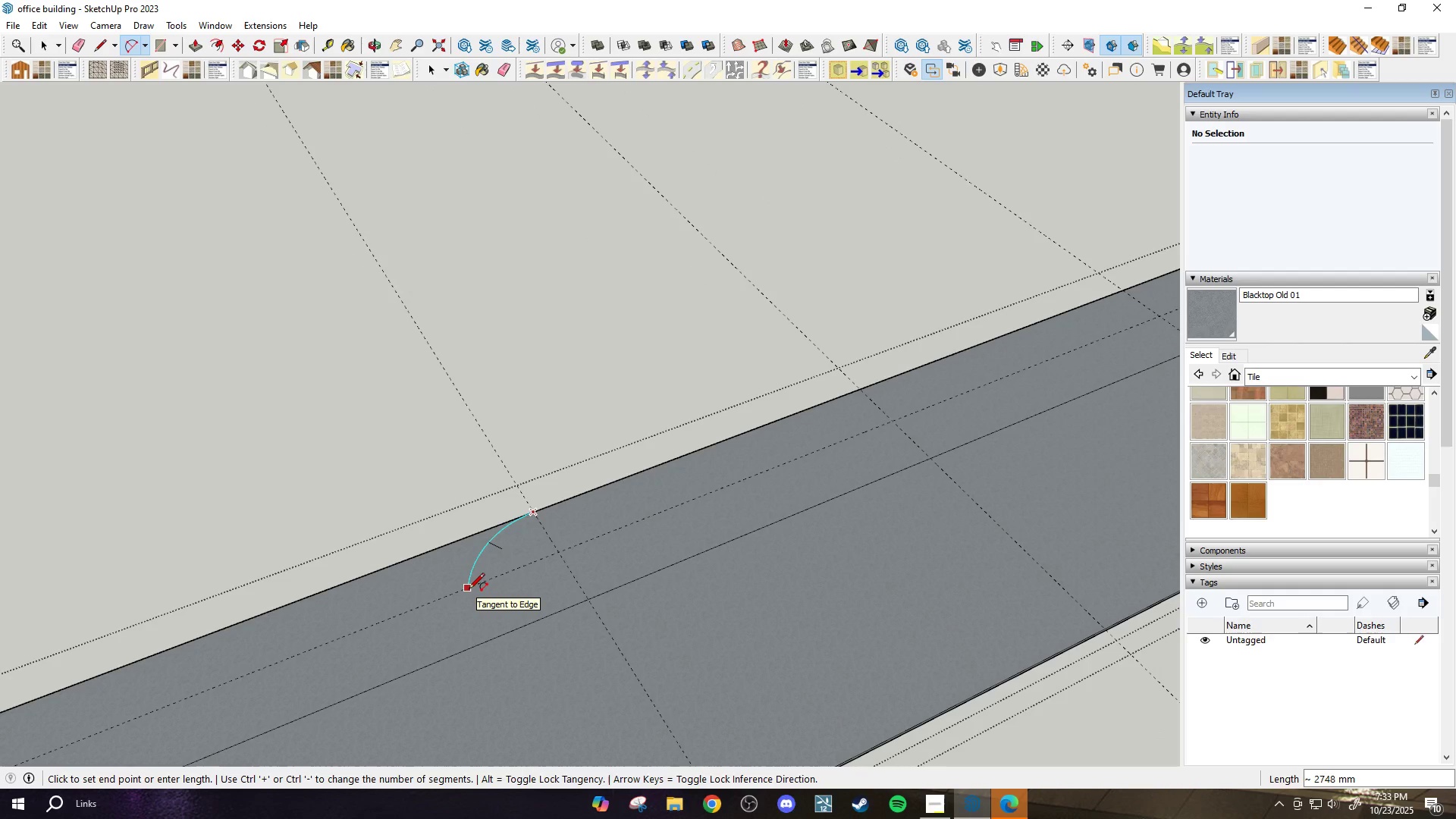 
left_click([469, 590])
 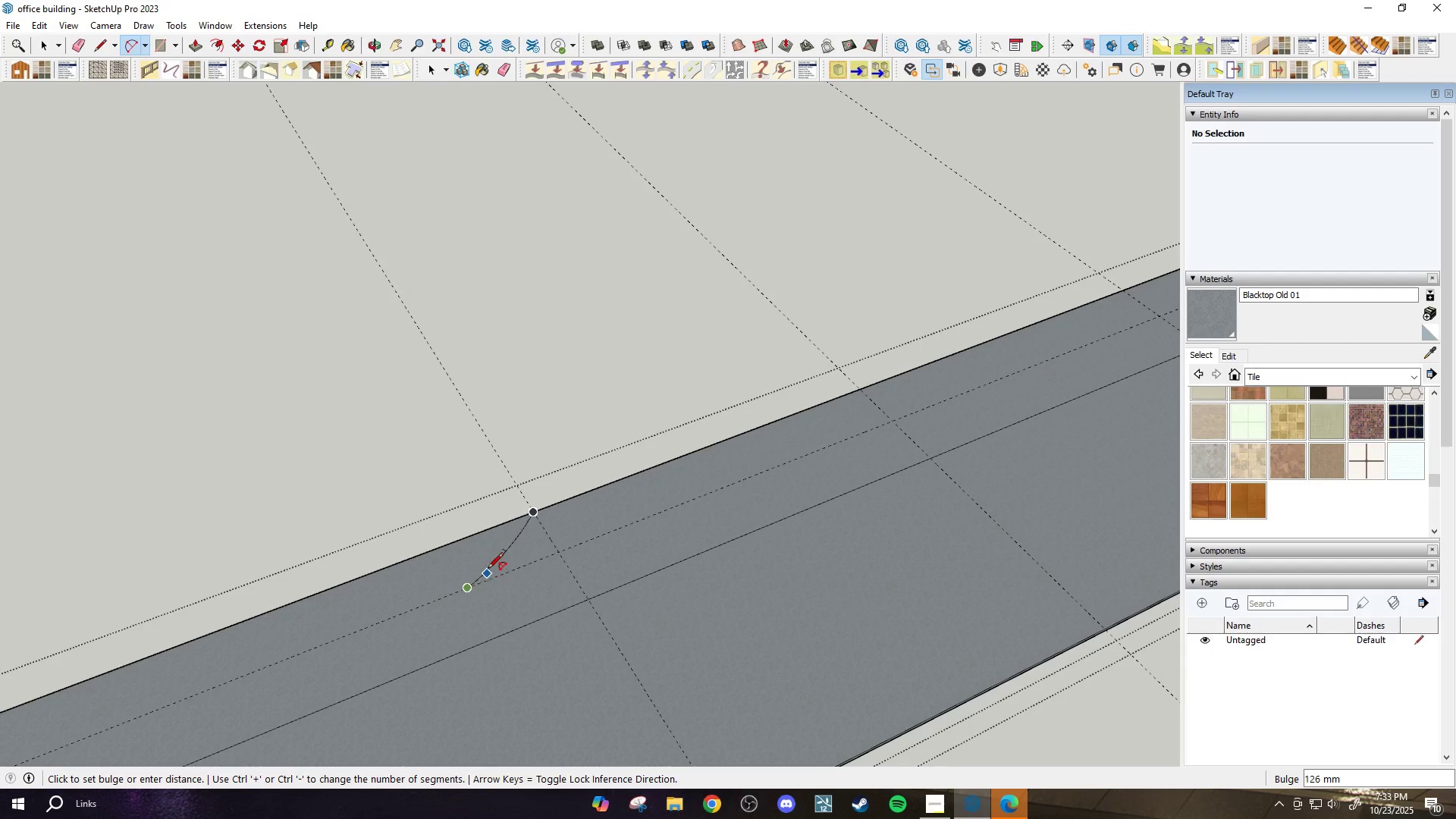 
key(Space)
 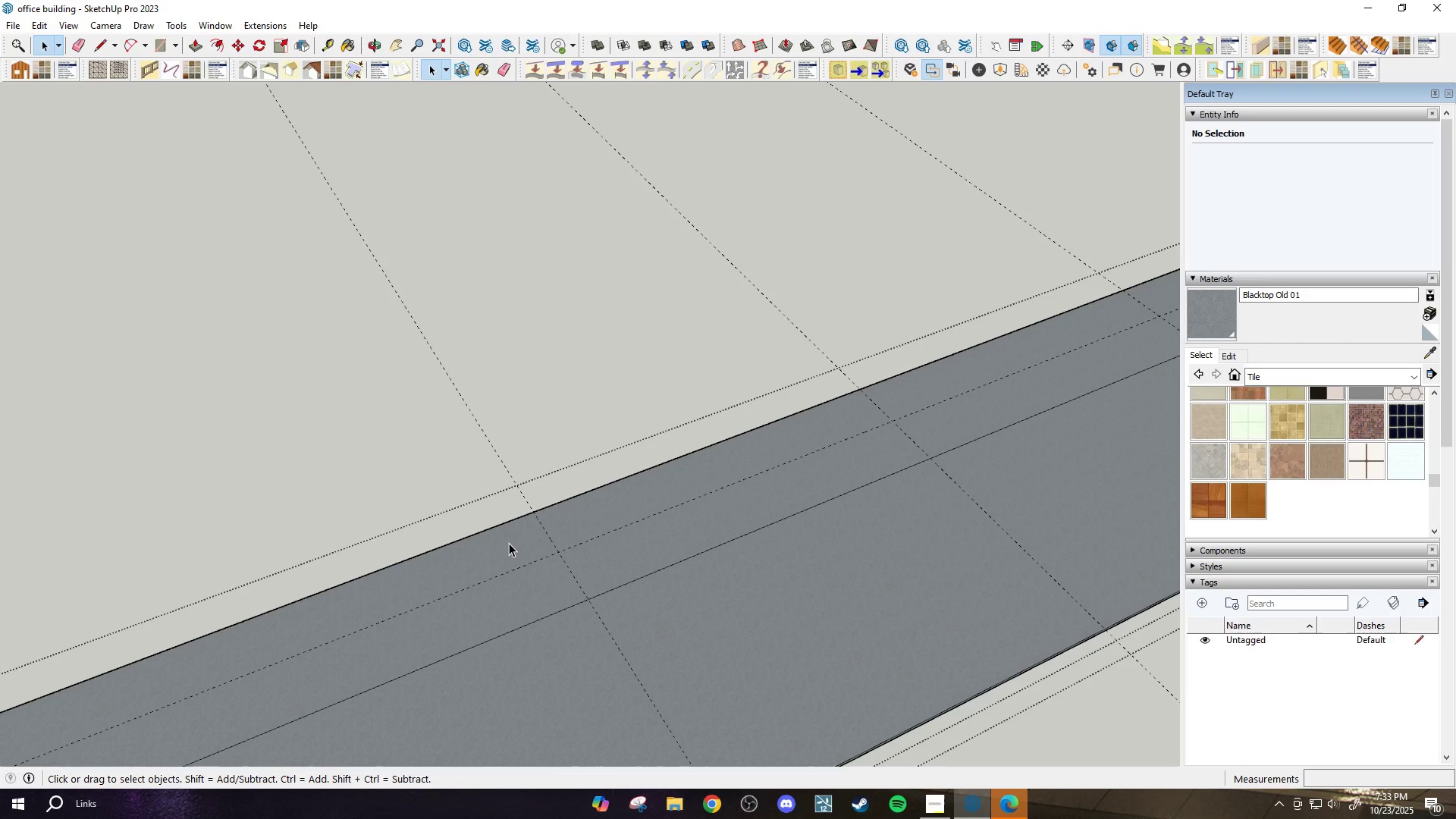 
key(A)
 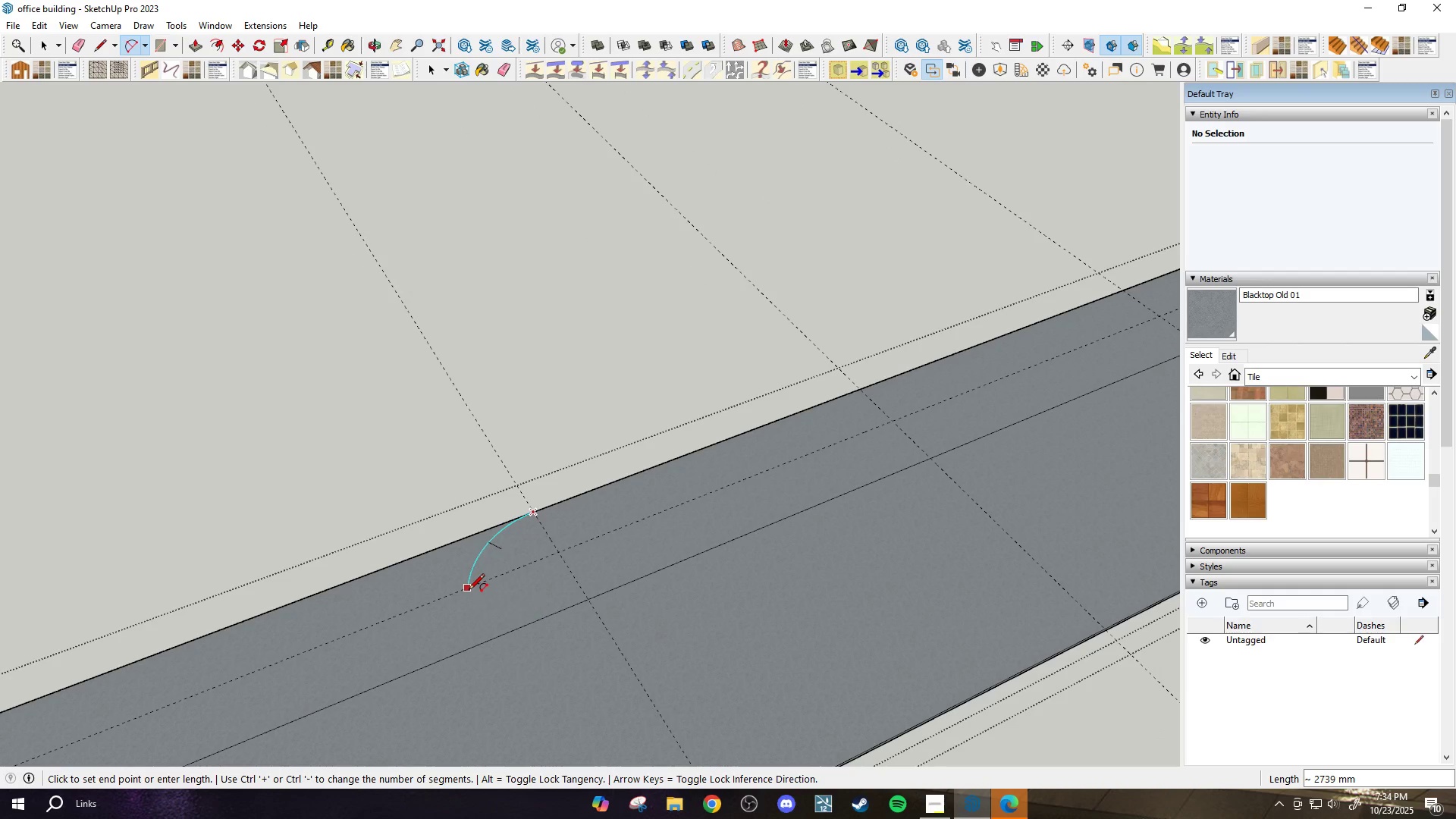 
double_click([466, 592])
 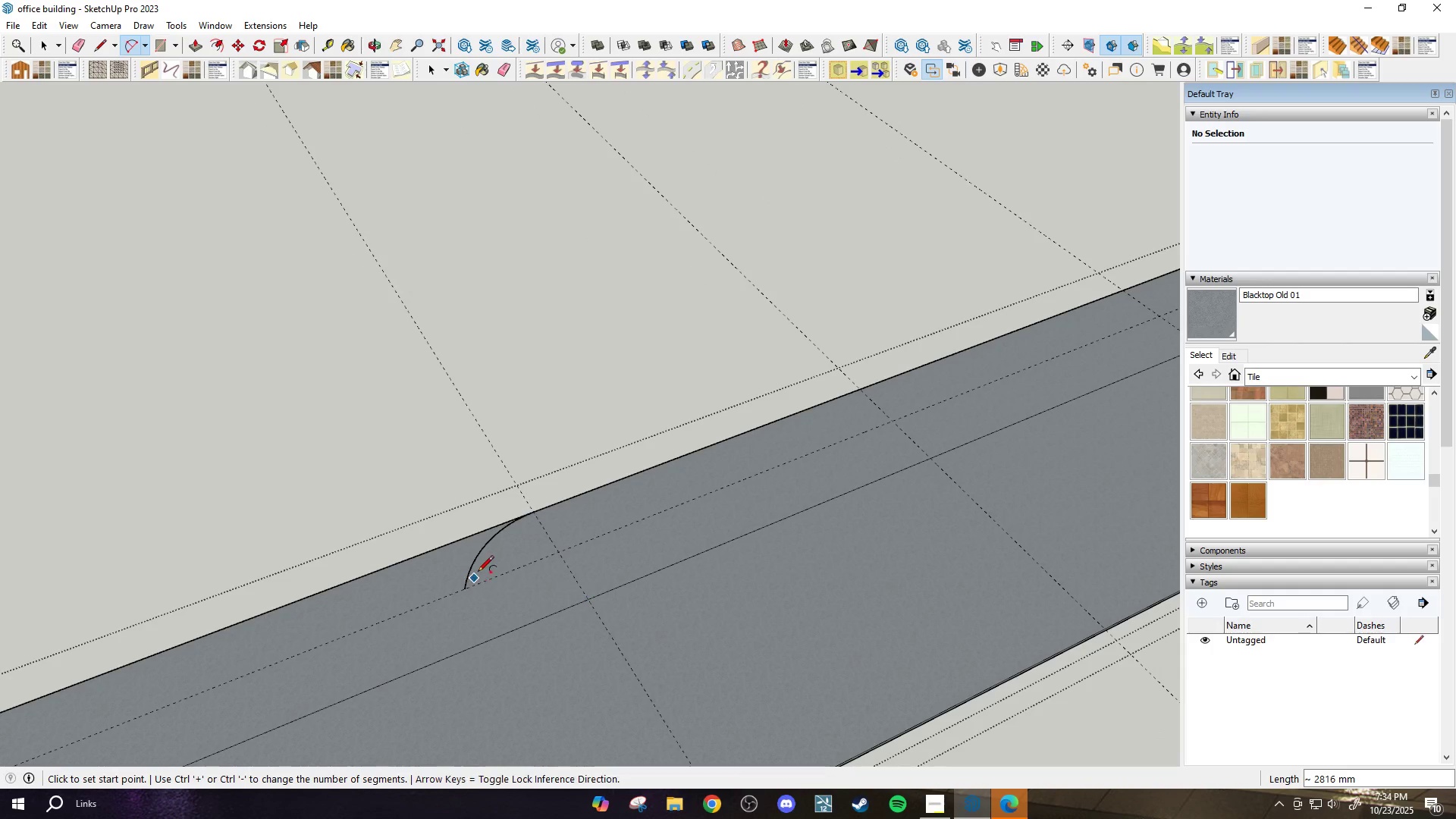 
key(Space)
 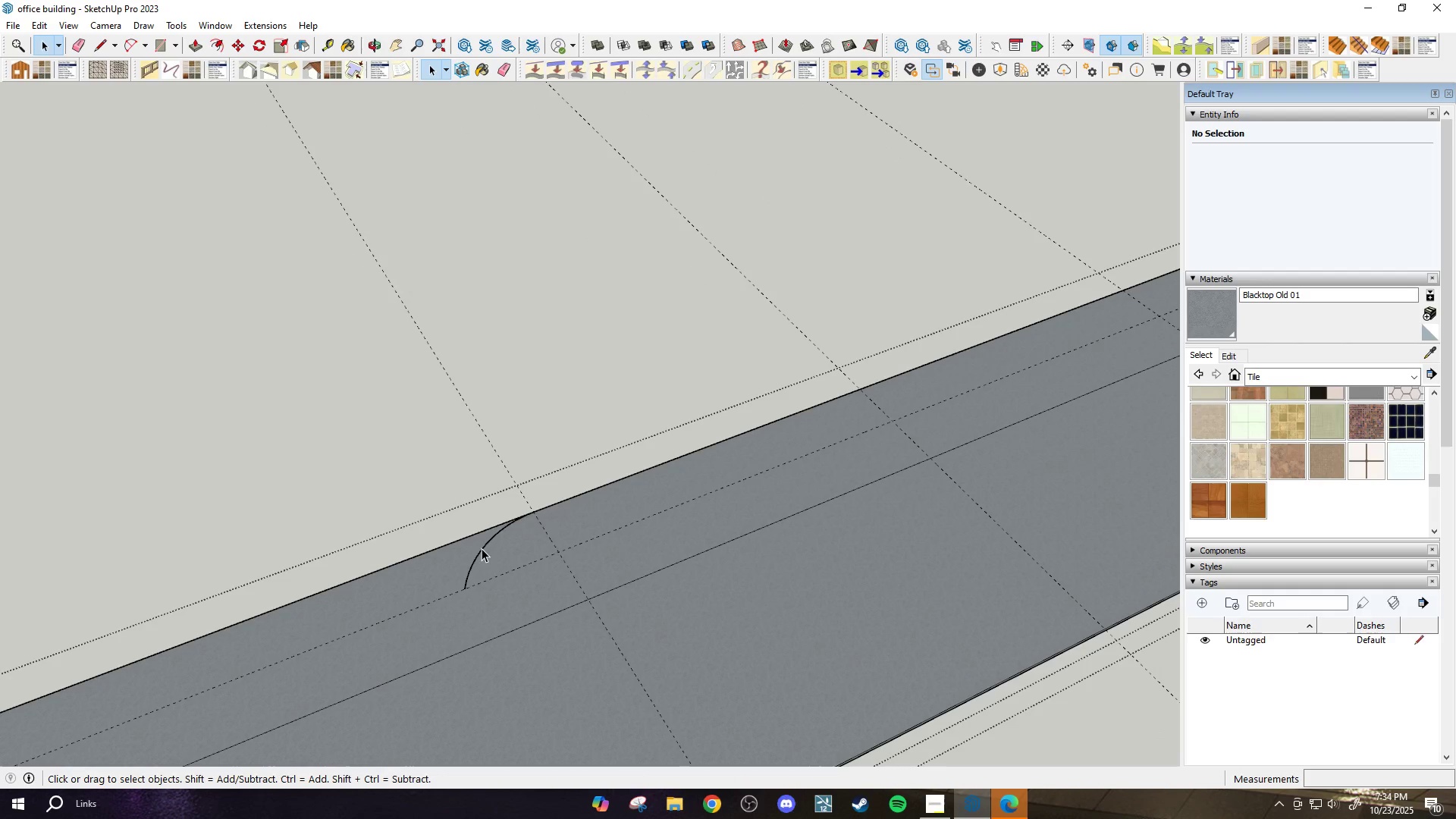 
left_click([479, 548])
 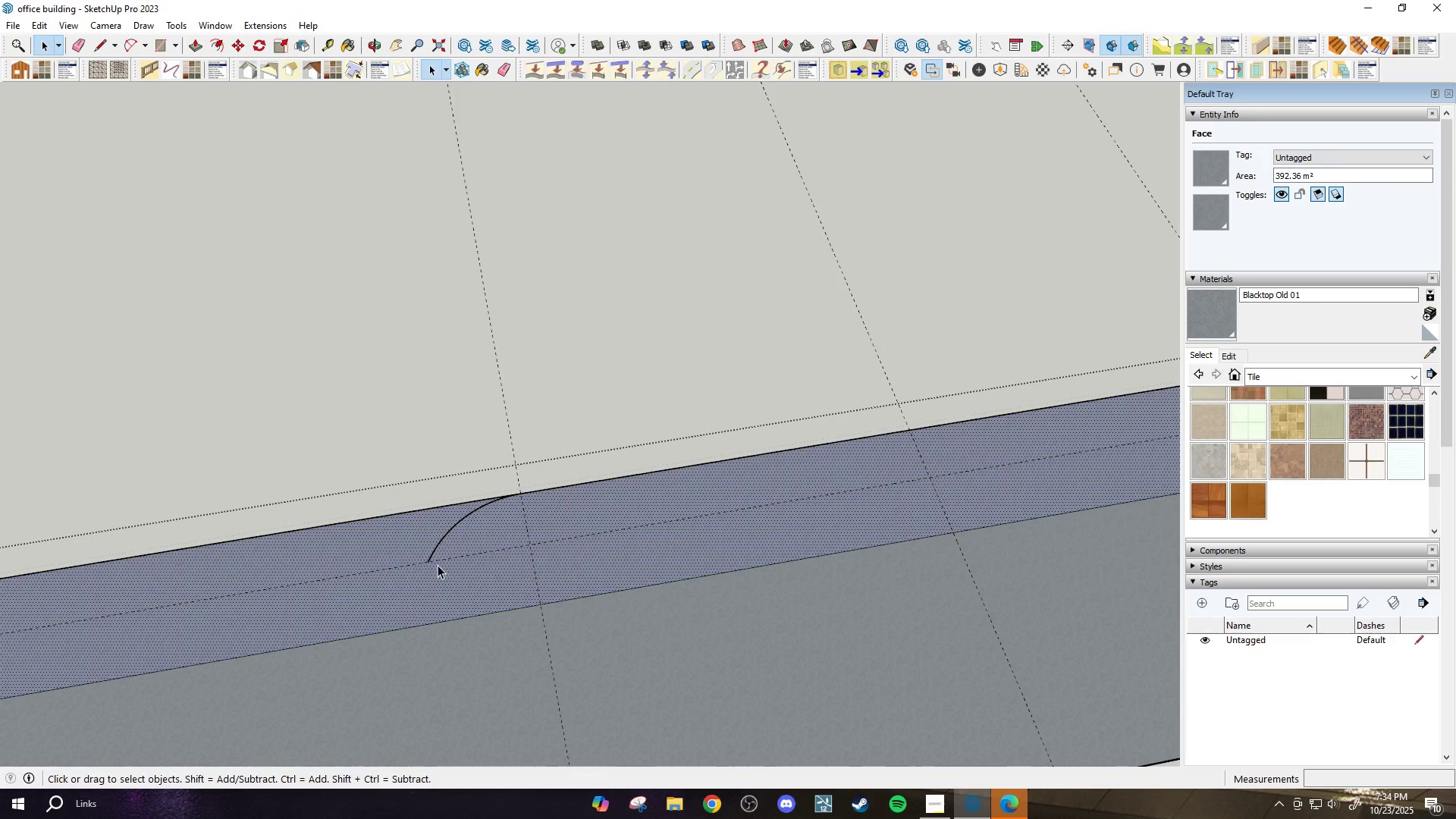 
key(A)
 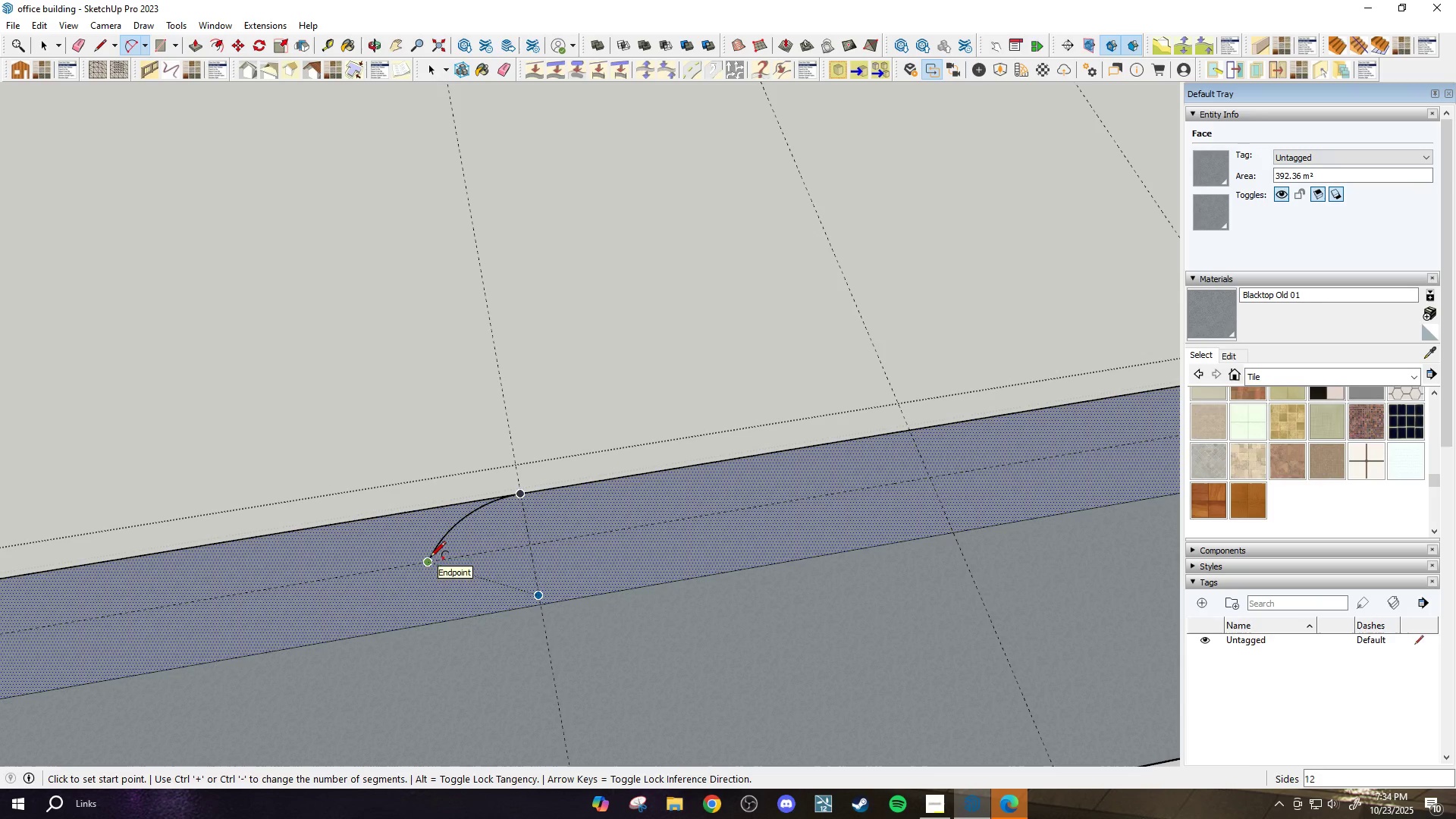 
left_click([430, 558])
 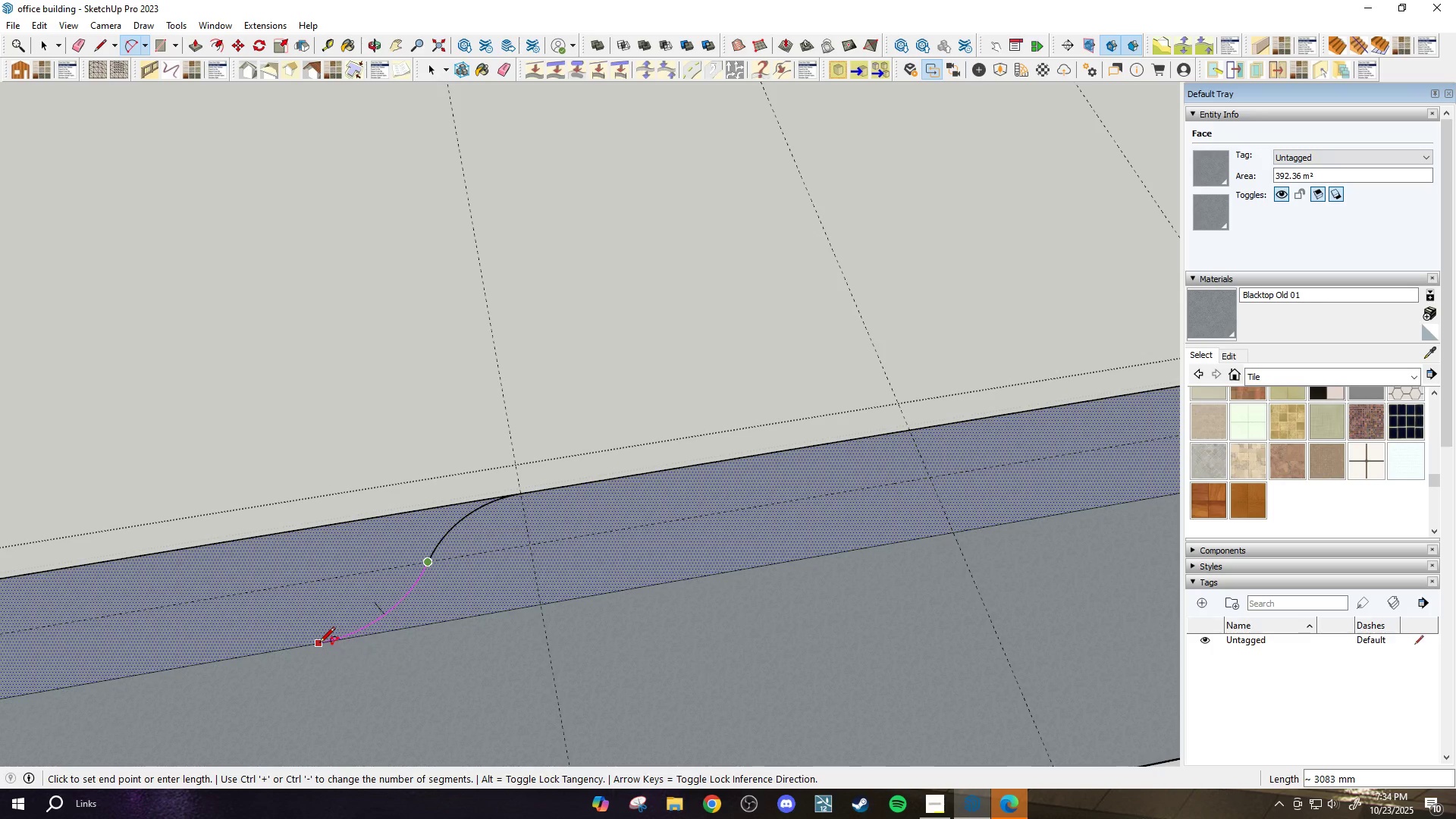 
double_click([319, 644])
 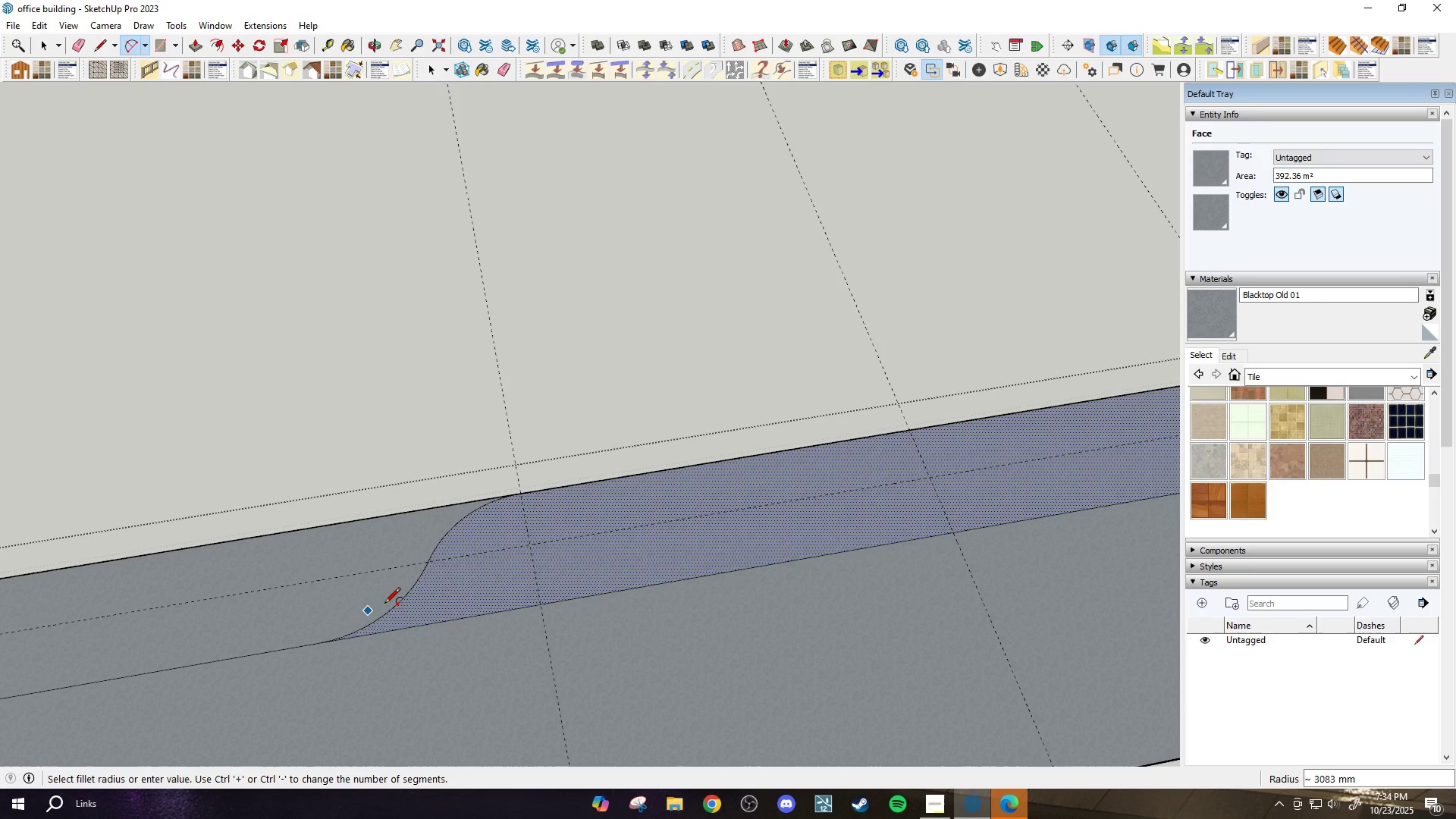 
key(Space)
 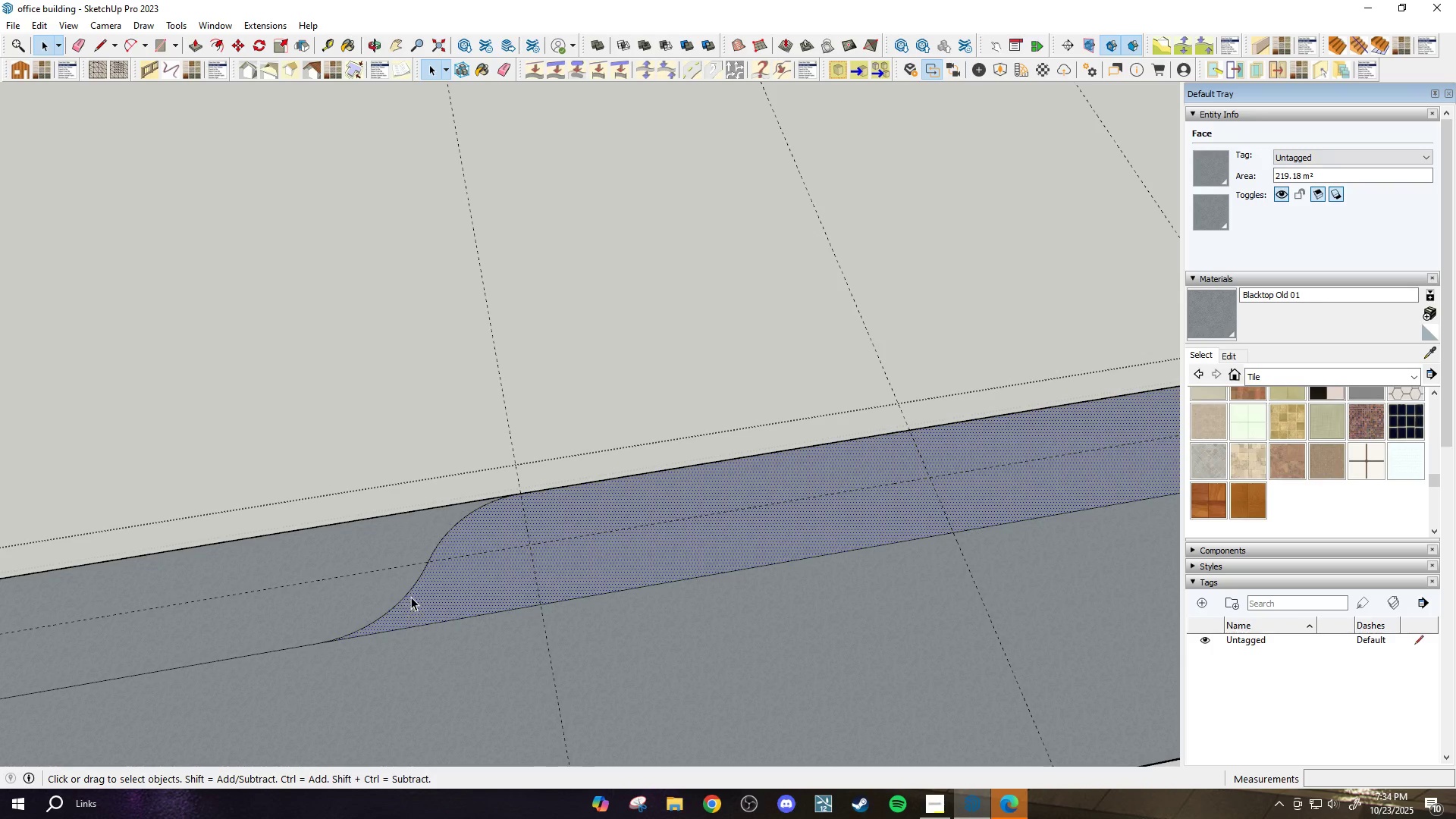 
left_click([412, 598])
 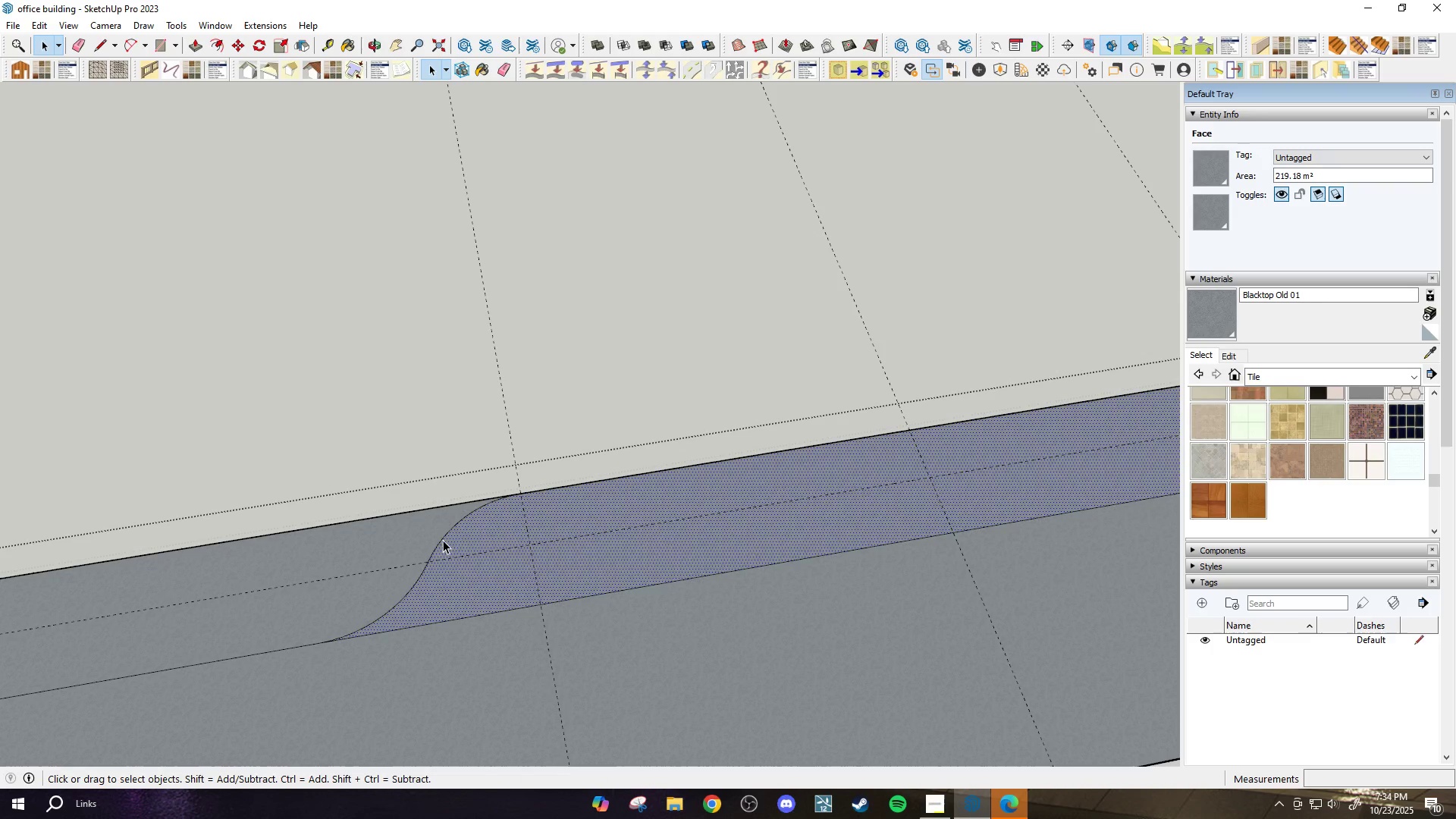 
left_click([445, 540])
 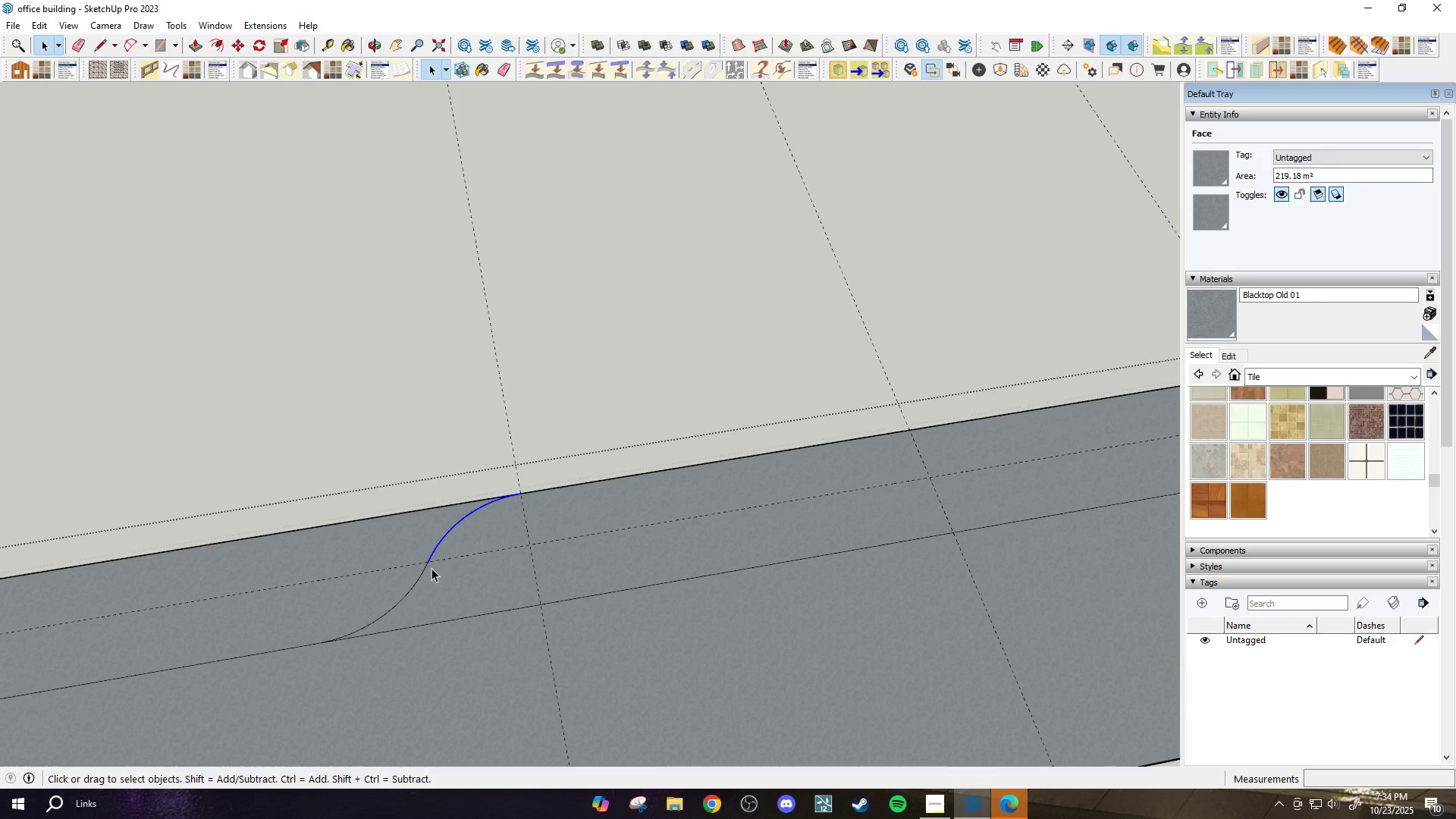 
hold_key(key=ControlLeft, duration=0.49)
left_click([420, 579])
 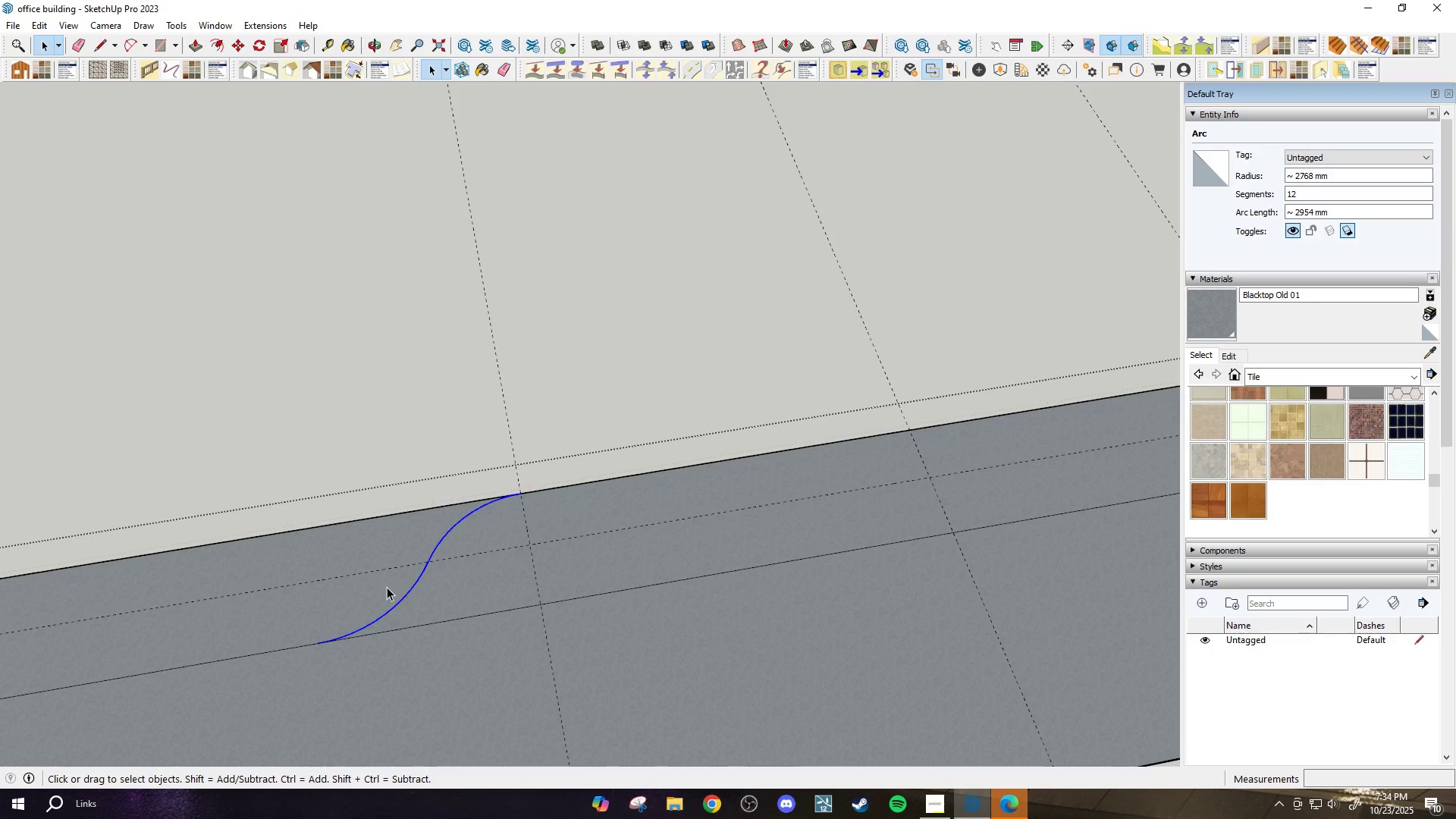 
scroll: coordinate [304, 583], scroll_direction: down, amount: 10.0
 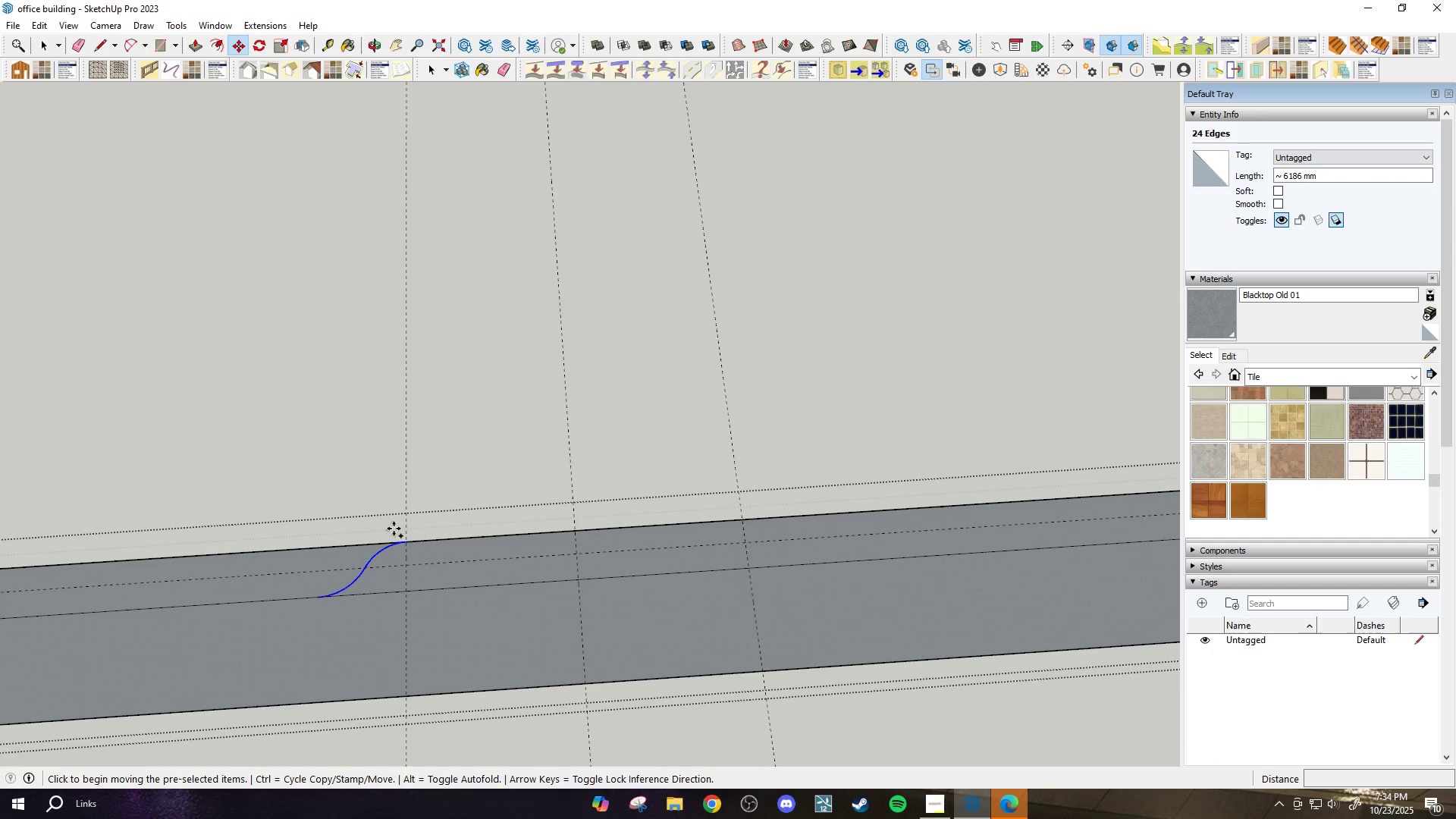 
key(M)
 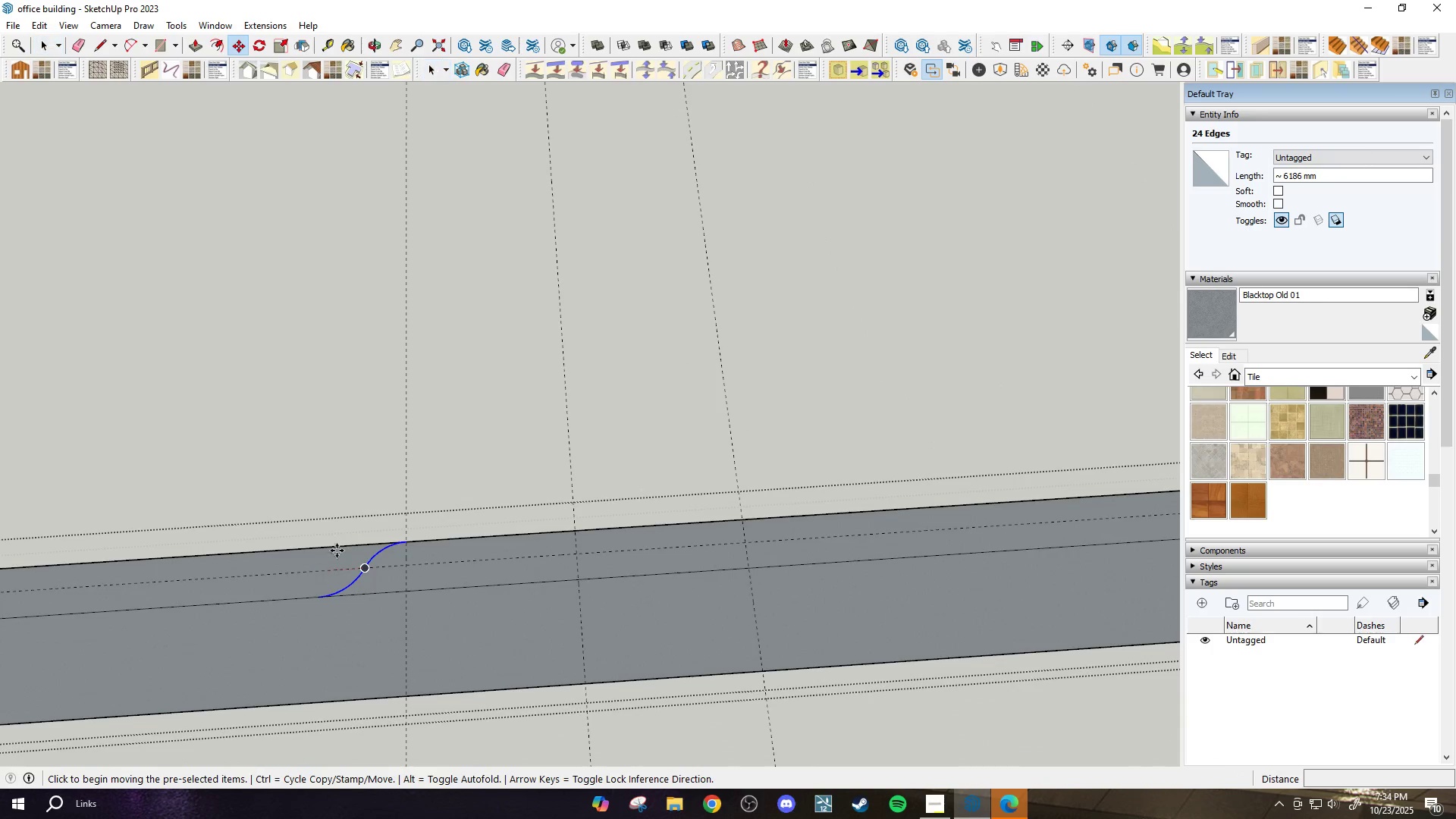 
key(Control+ControlLeft)
 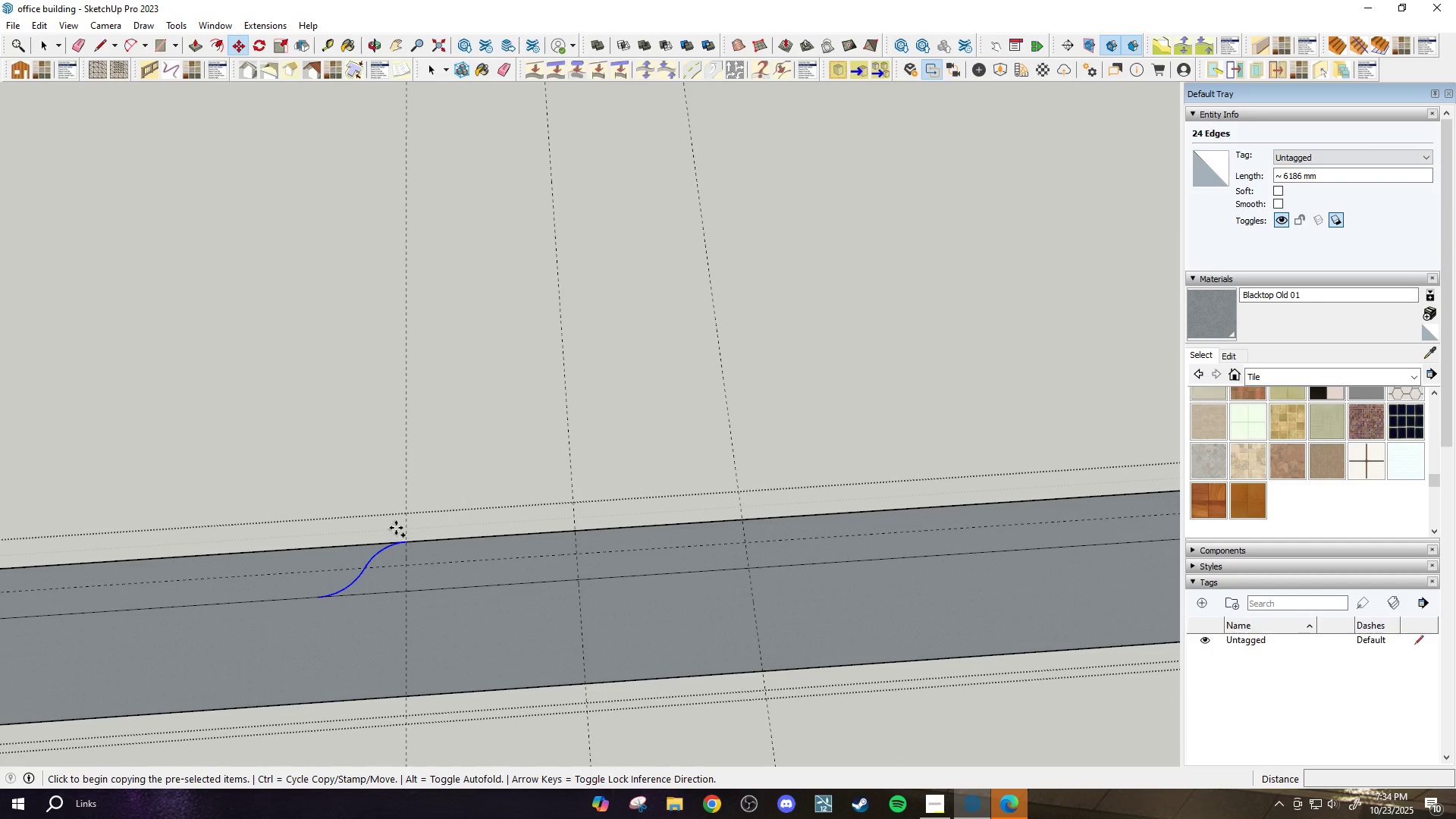 
scroll: coordinate [400, 531], scroll_direction: up, amount: 2.0
 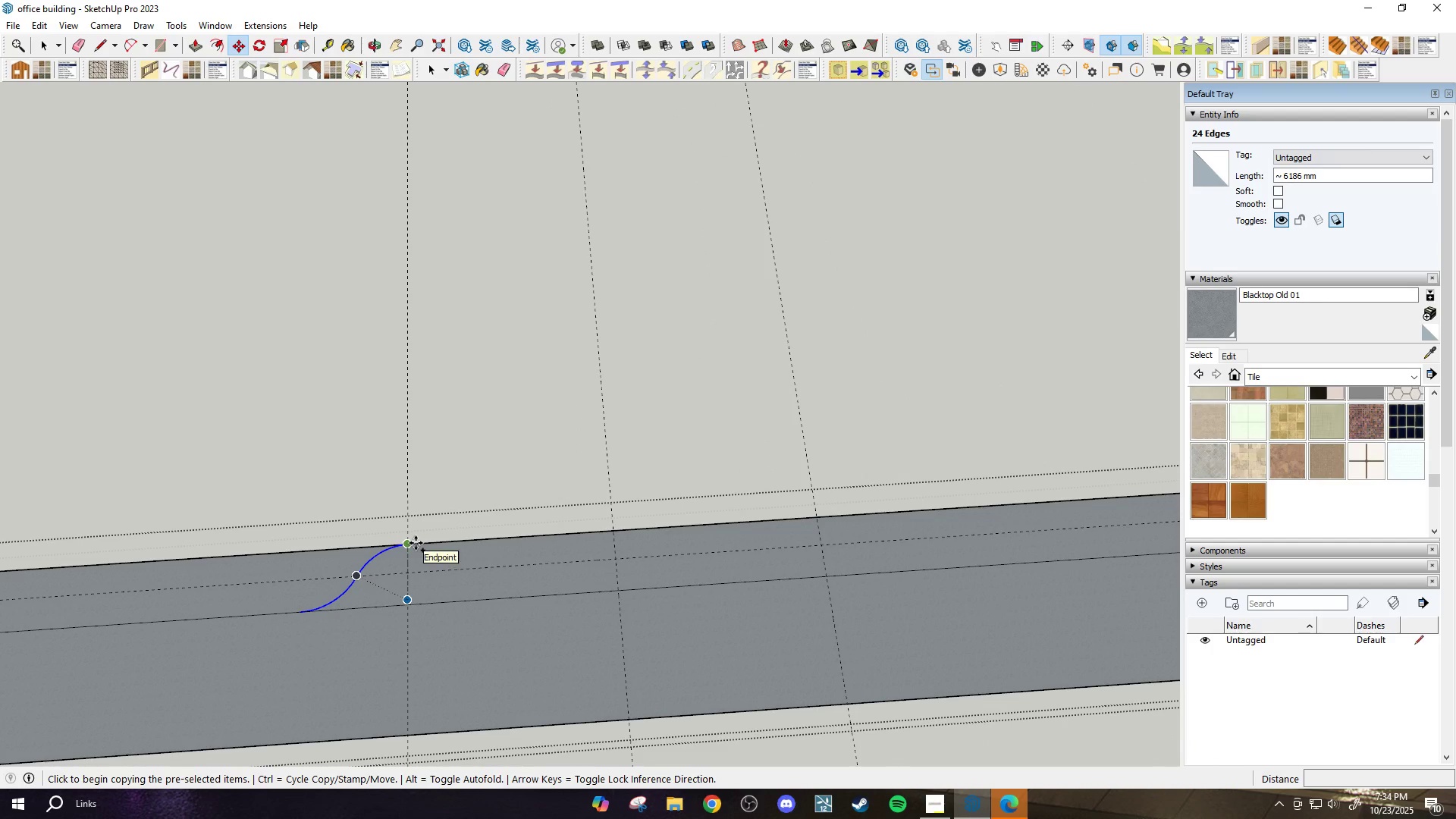 
left_click([416, 543])
 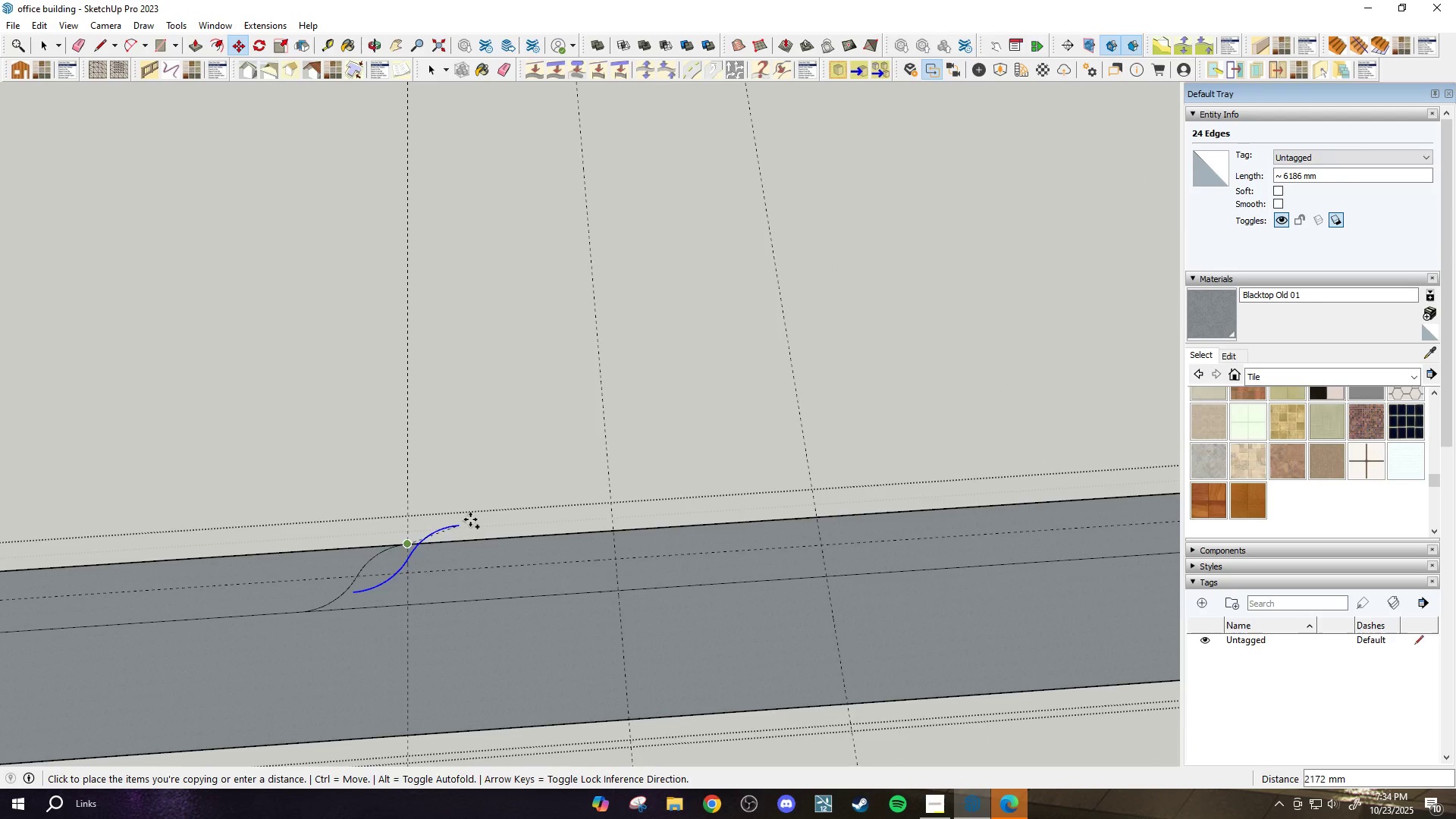 
scroll: coordinate [798, 495], scroll_direction: down, amount: 11.0
 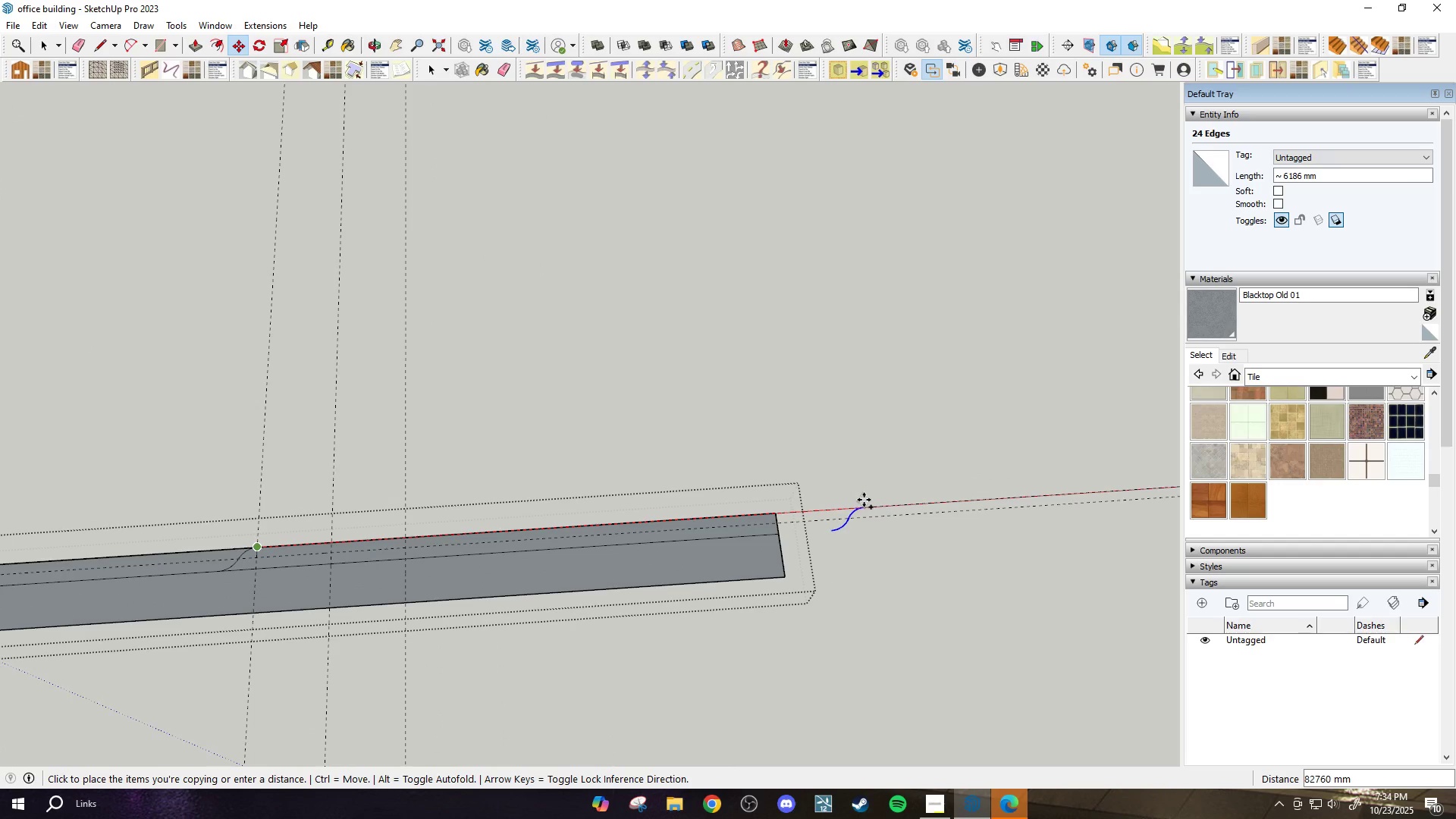 
left_click([864, 500])
 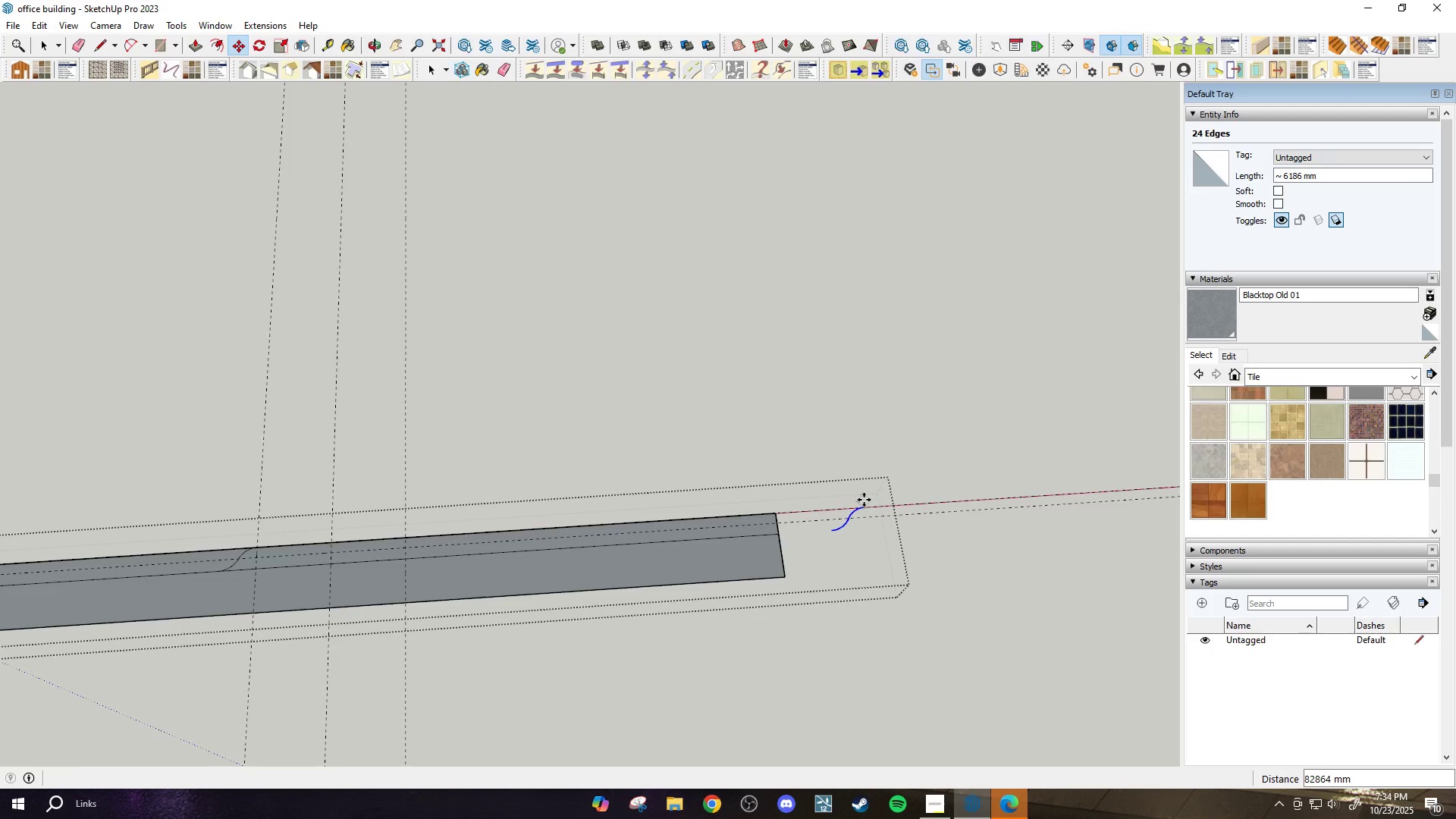 
scroll: coordinate [838, 533], scroll_direction: up, amount: 7.0
 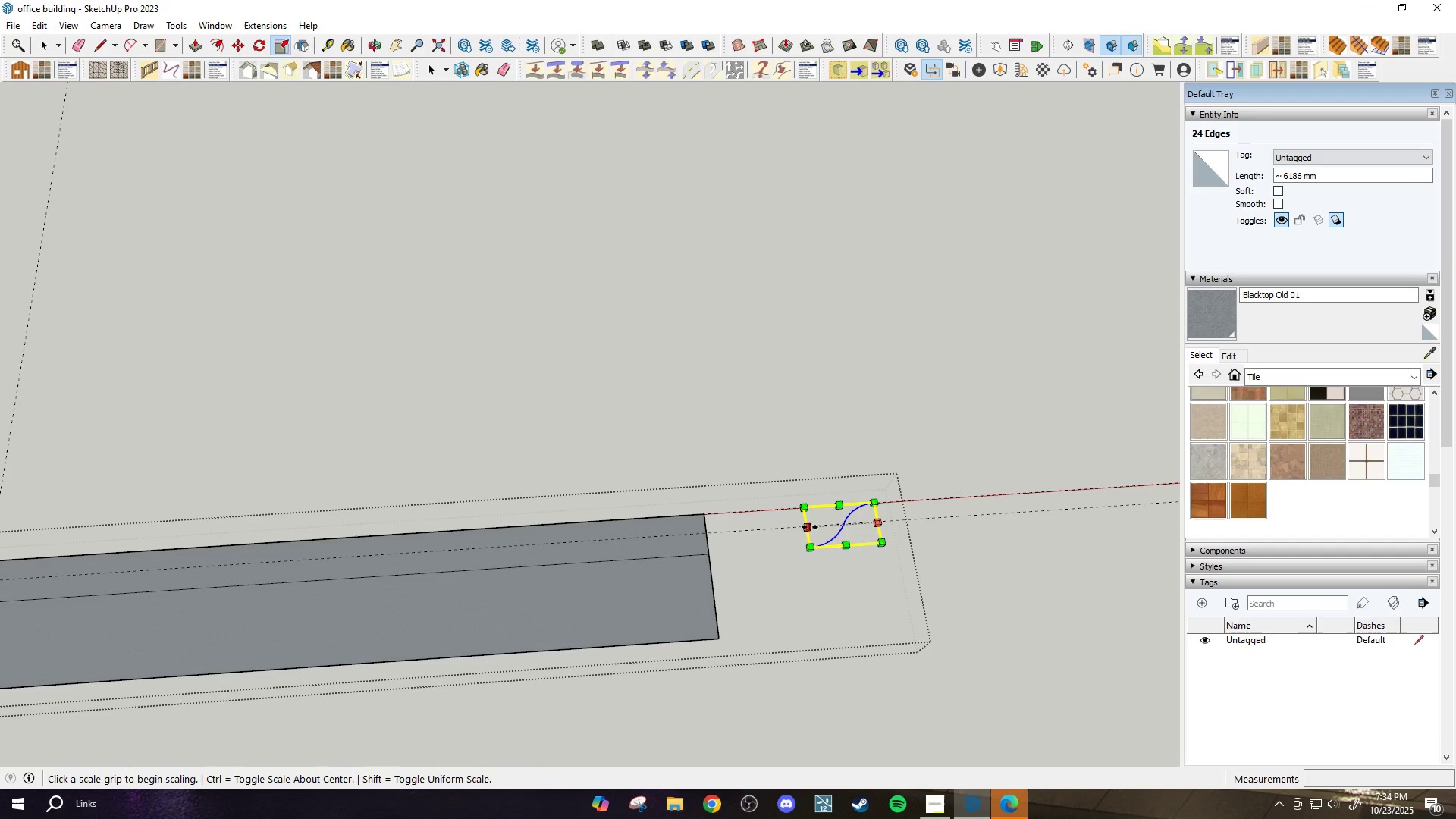 
key(S)
 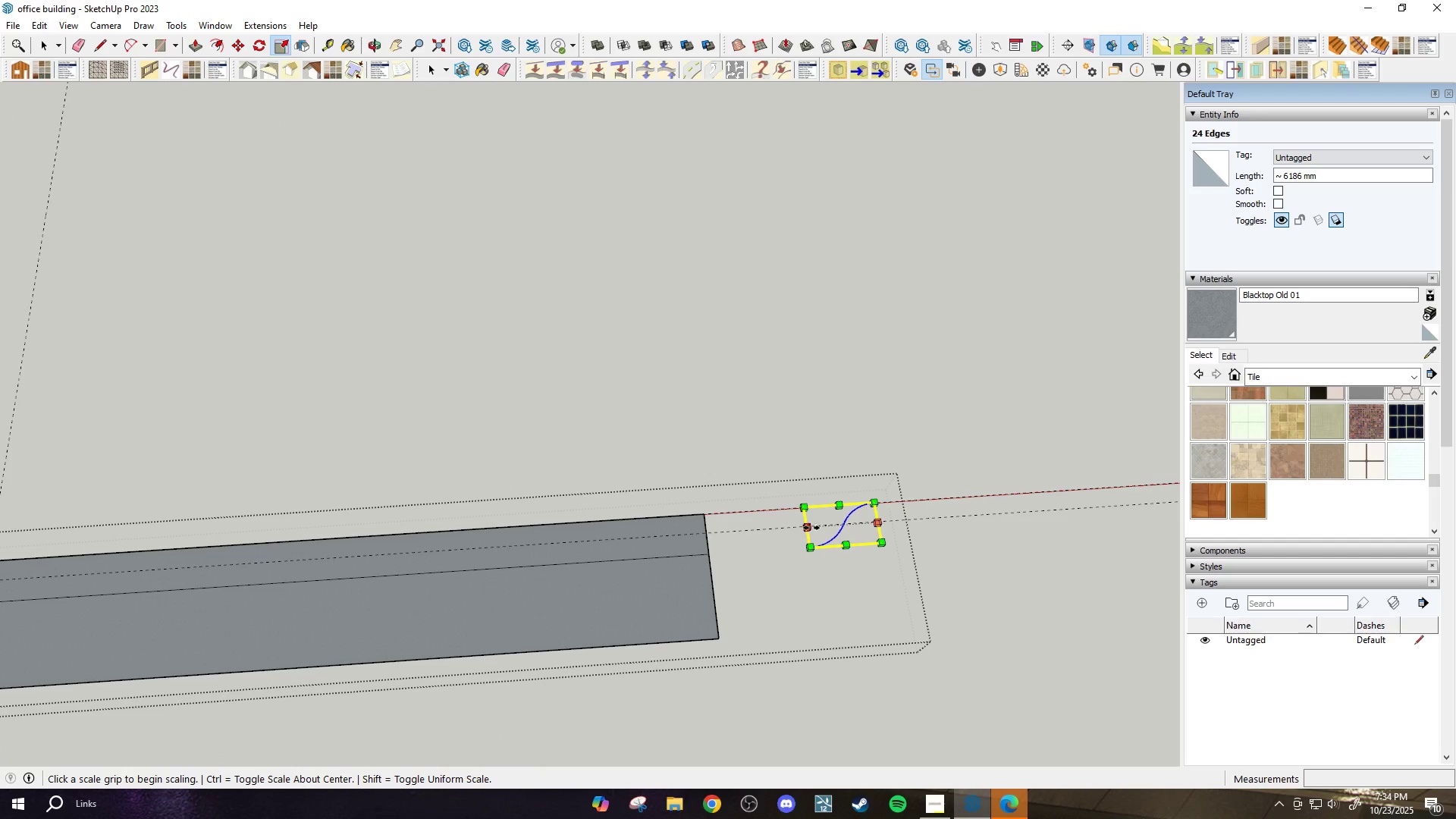 
left_click([810, 527])
 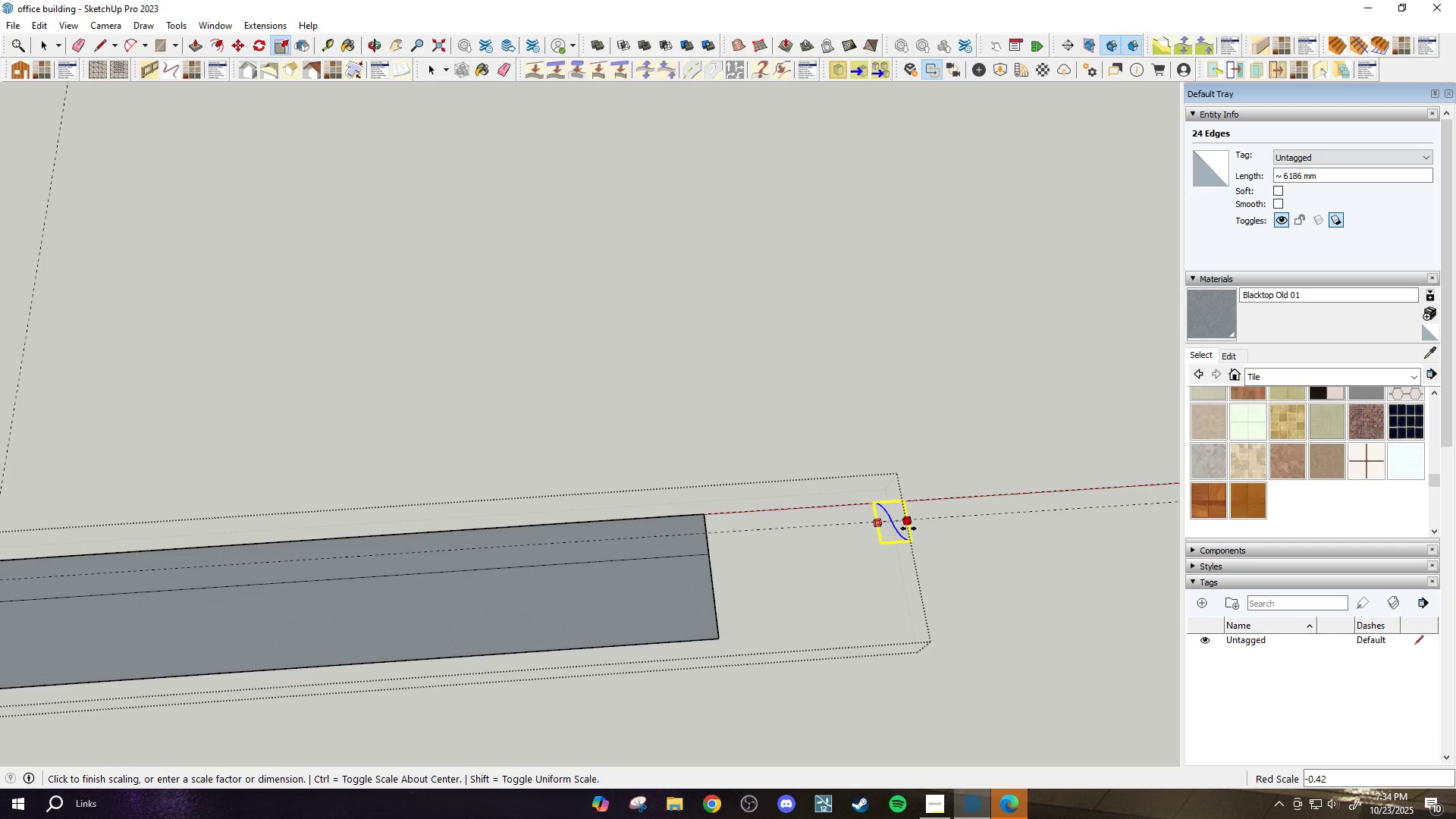 
key(Minus)
 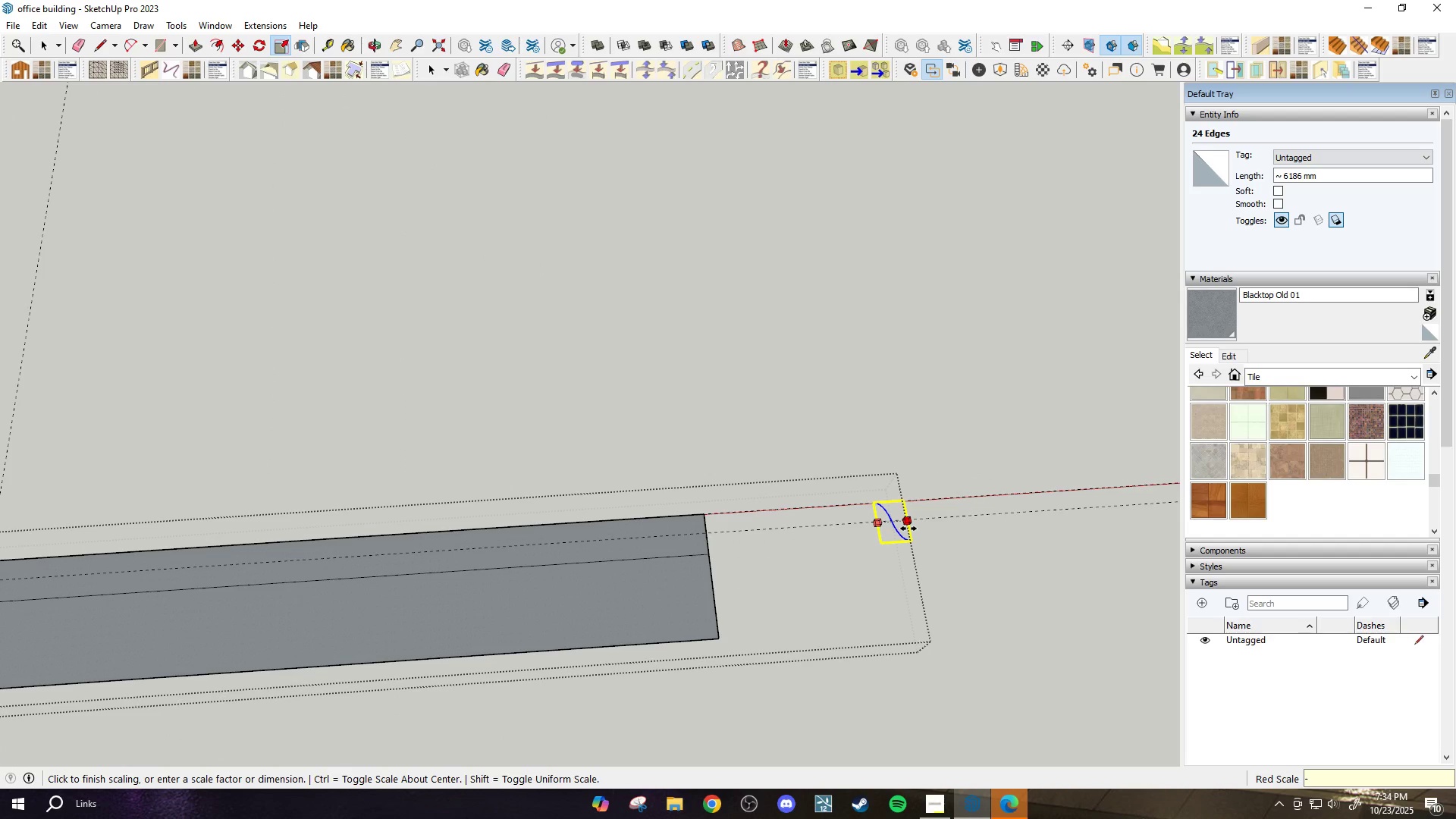 
key(1)
 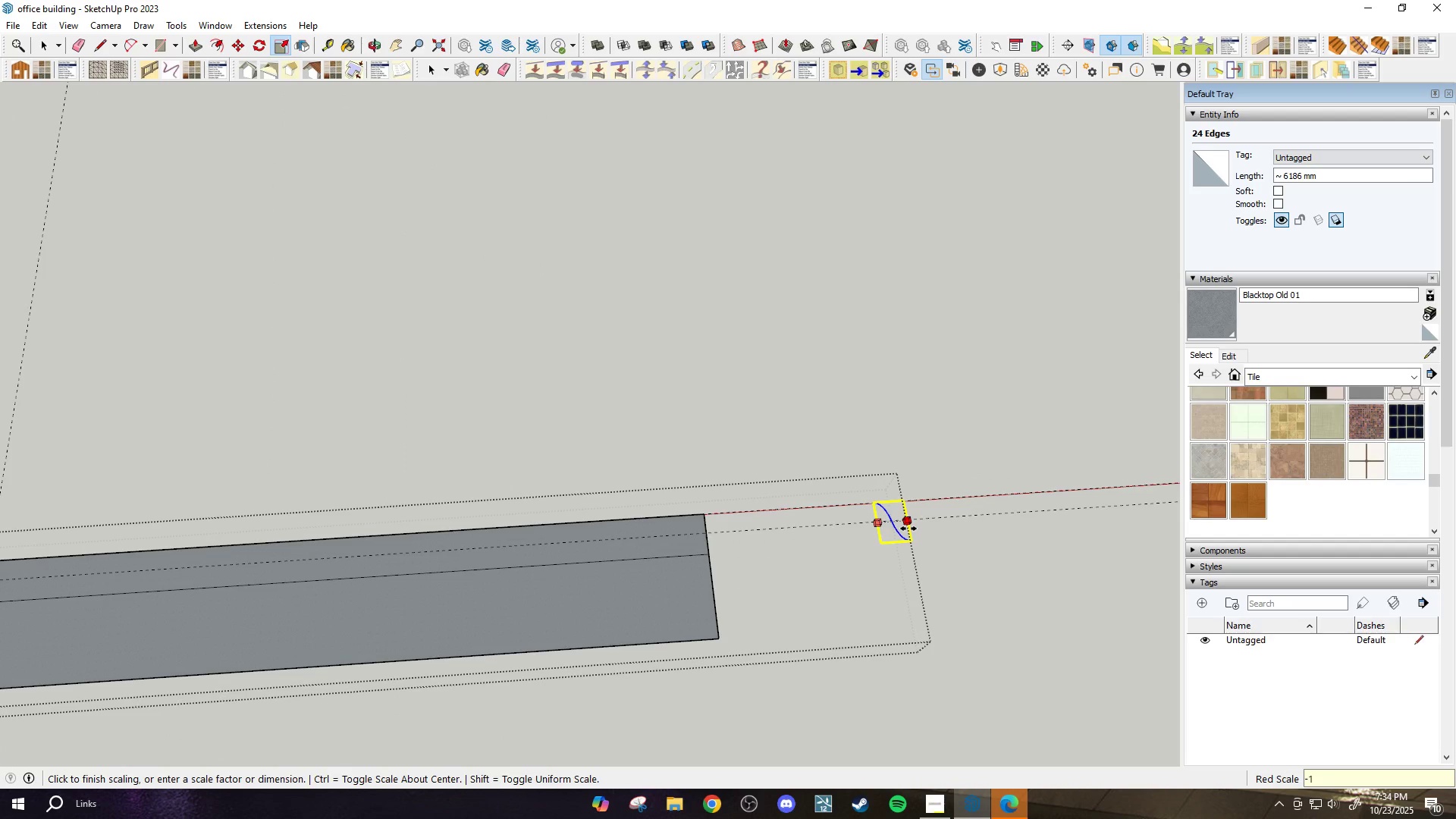 
key(Enter)
 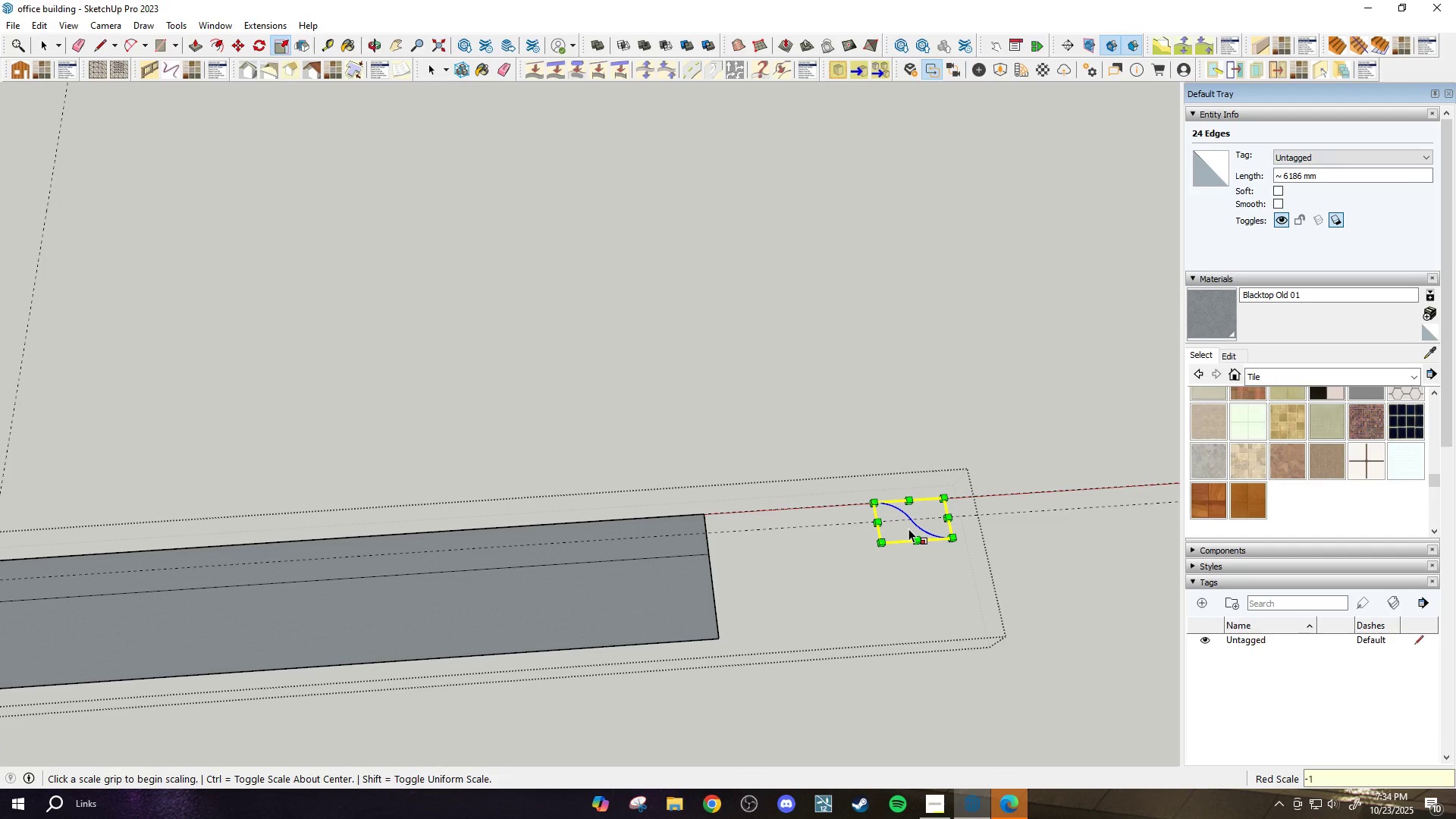 
key(M)
 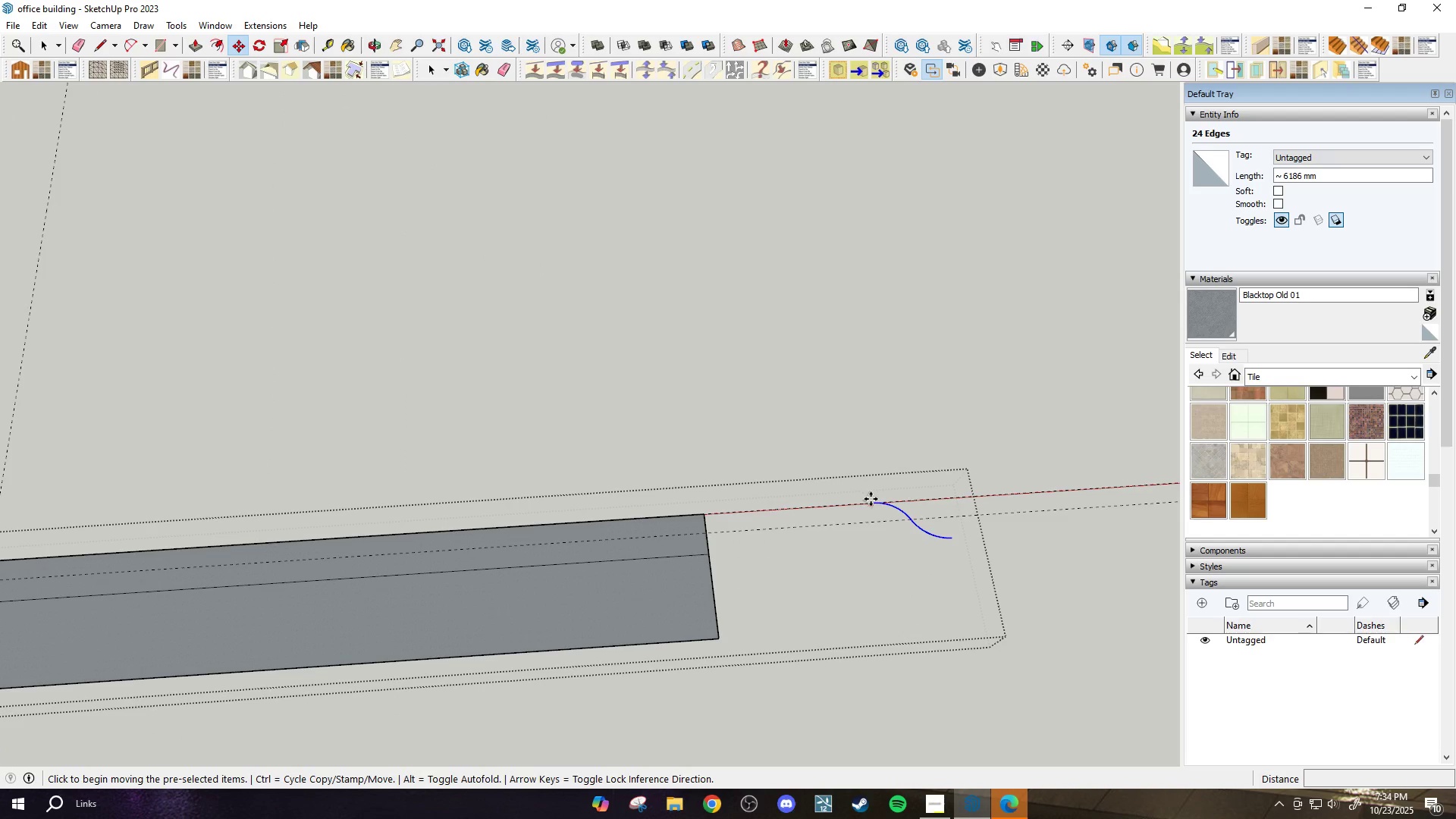 
left_click([871, 500])
 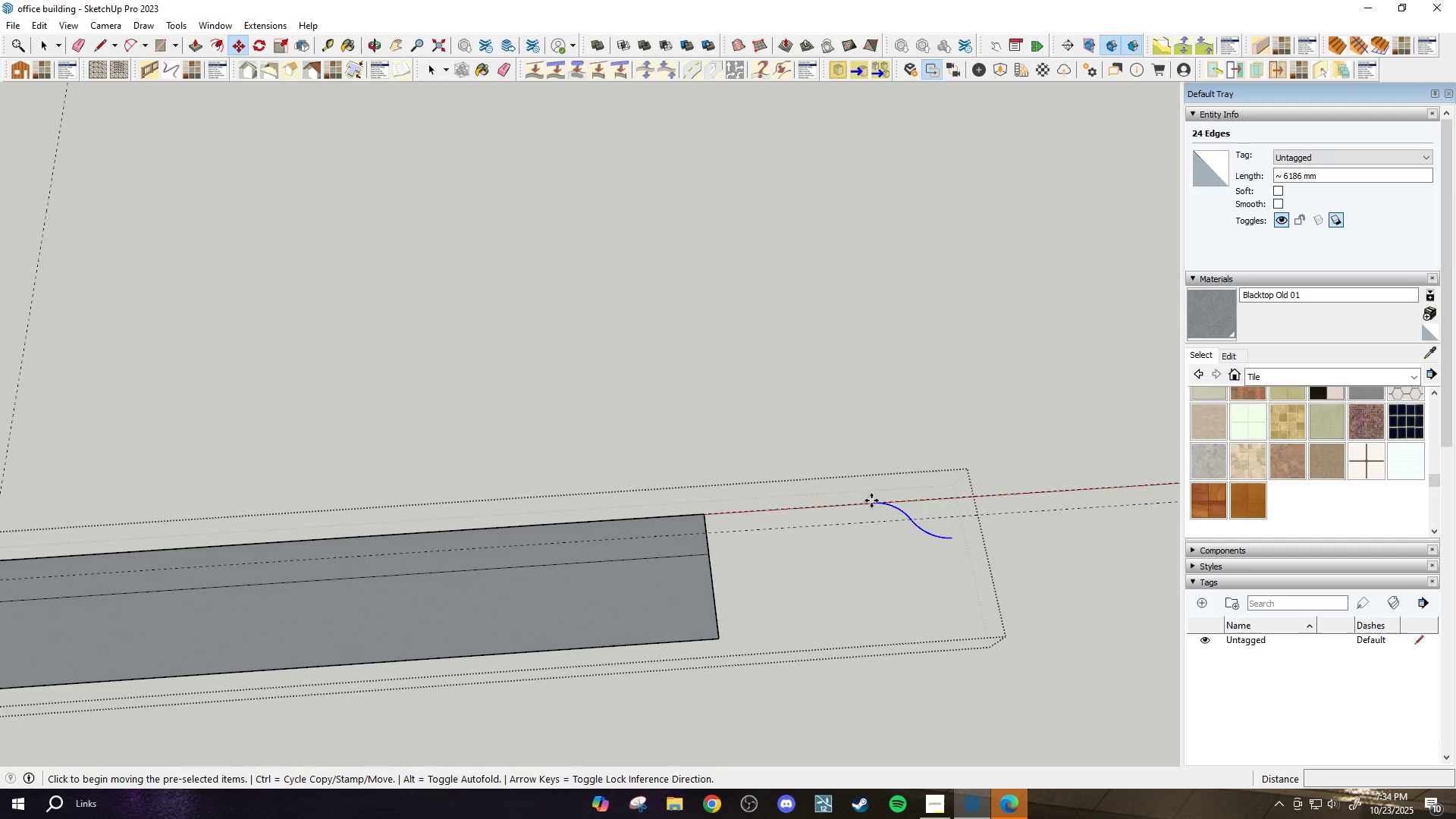 
scroll: coordinate [224, 565], scroll_direction: up, amount: 4.0
 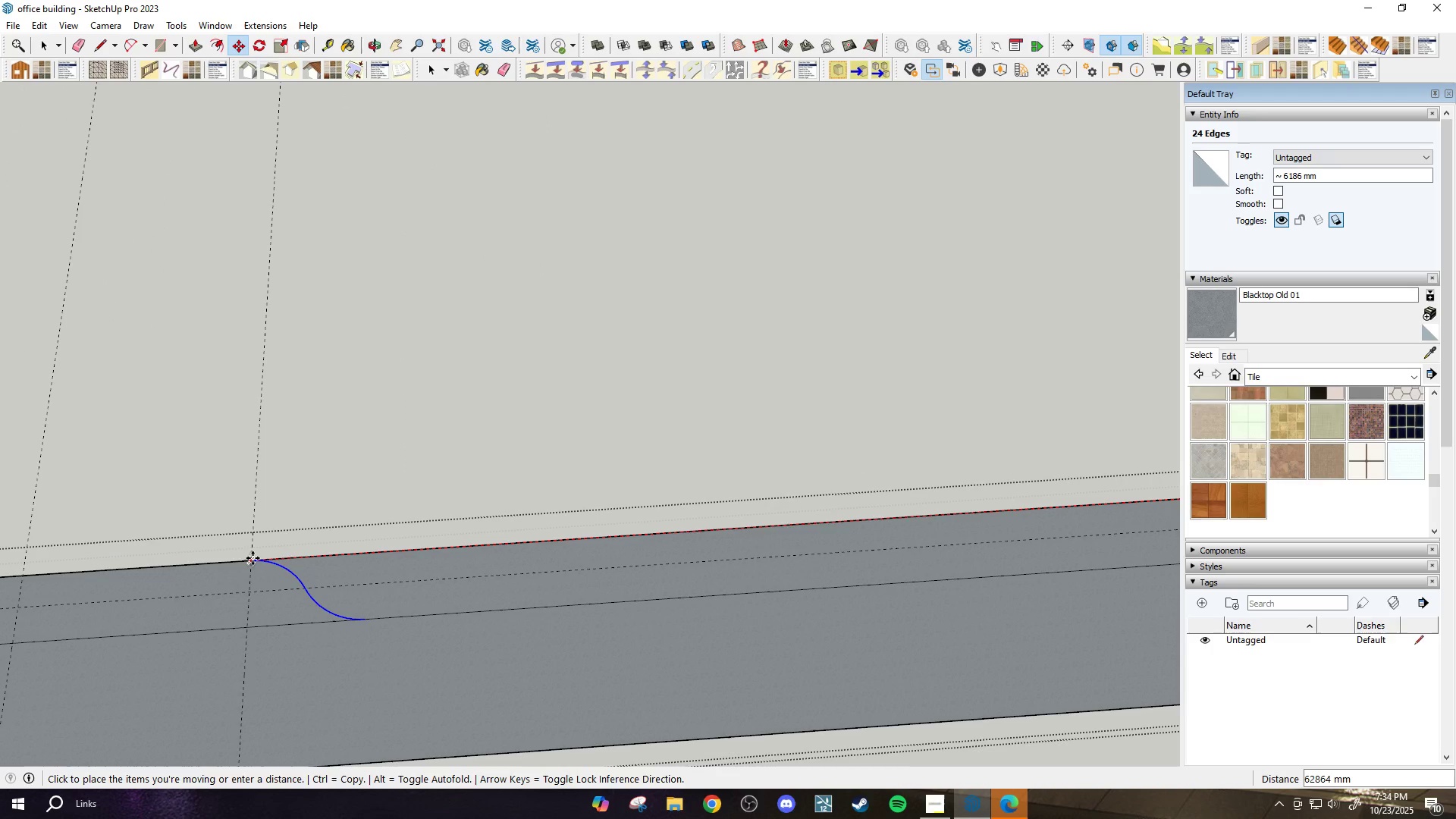 
scroll: coordinate [542, 578], scroll_direction: down, amount: 2.0
 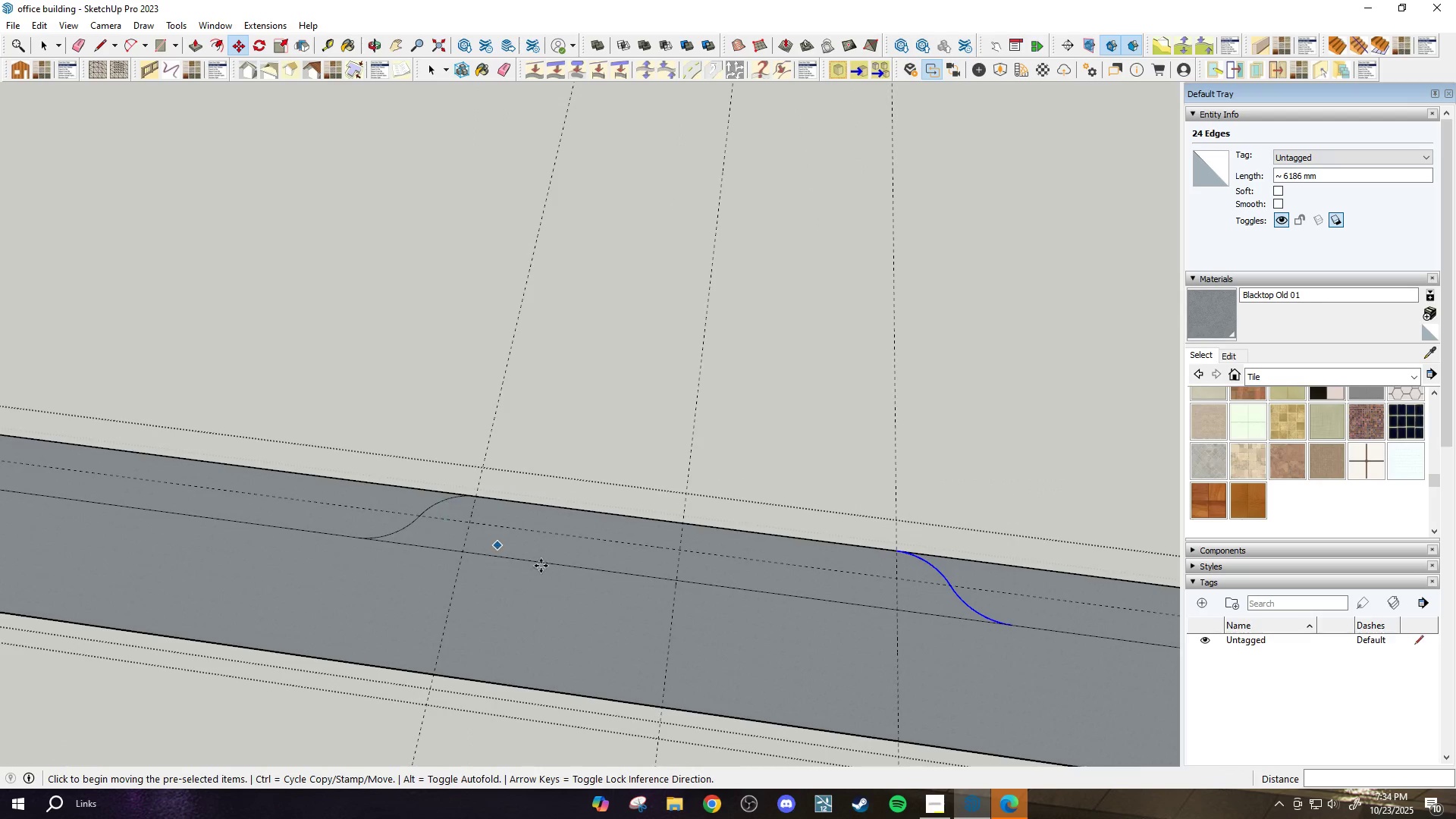 
scroll: coordinate [564, 585], scroll_direction: up, amount: 3.0
 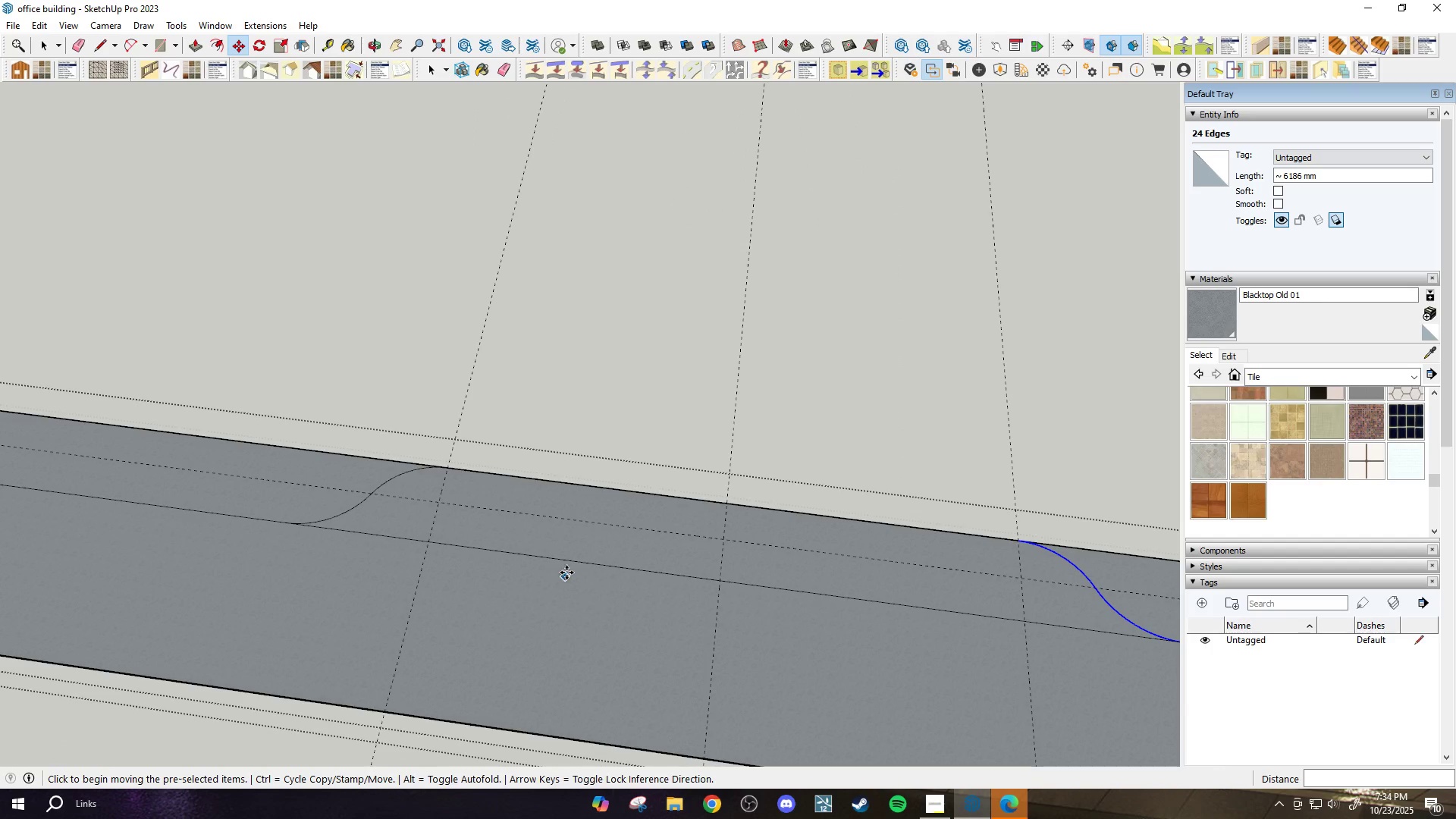 
type(ep)
 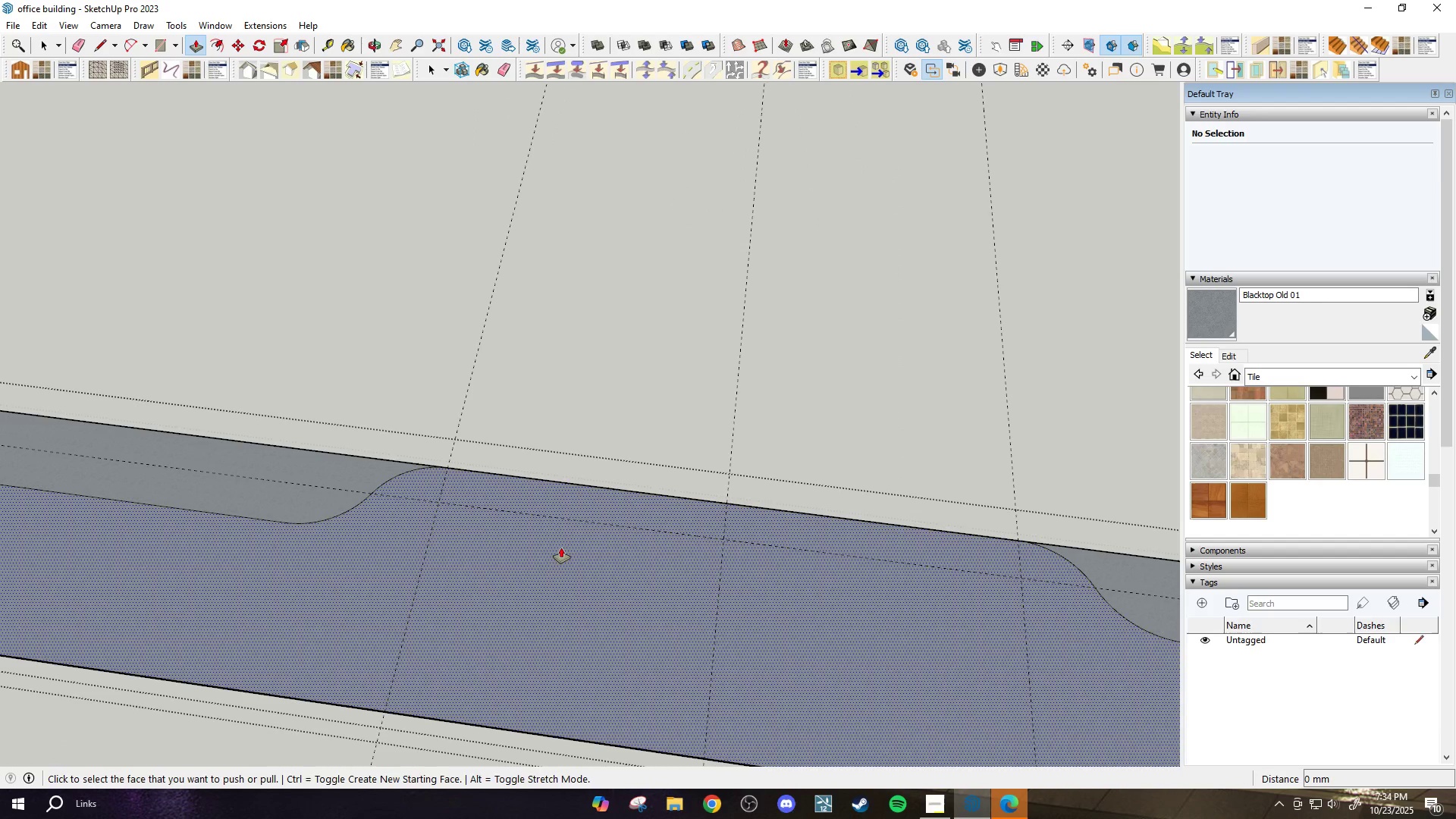 
left_click([561, 548])
 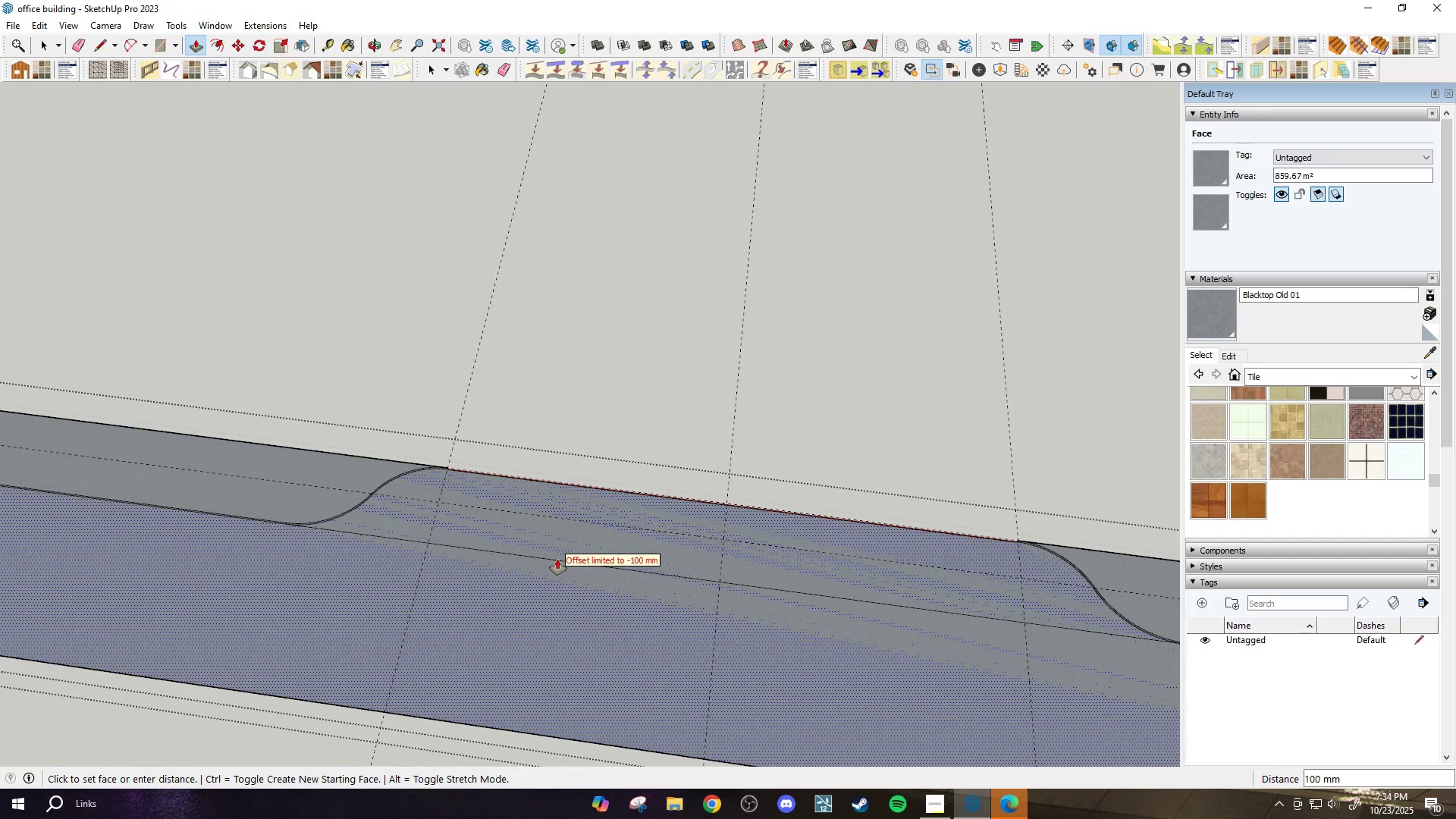 
left_click([557, 559])
 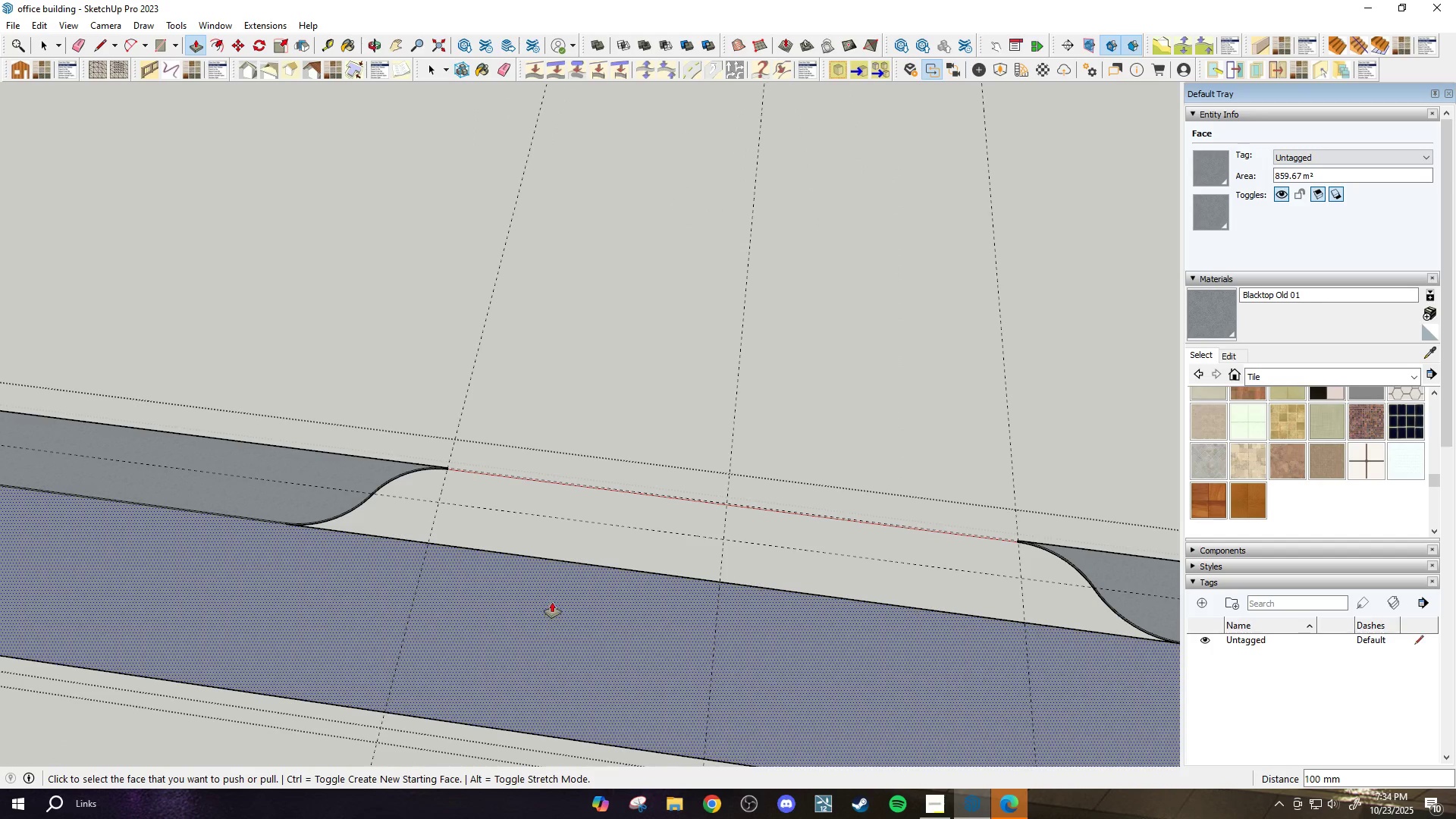 
key(Control+ControlLeft)
 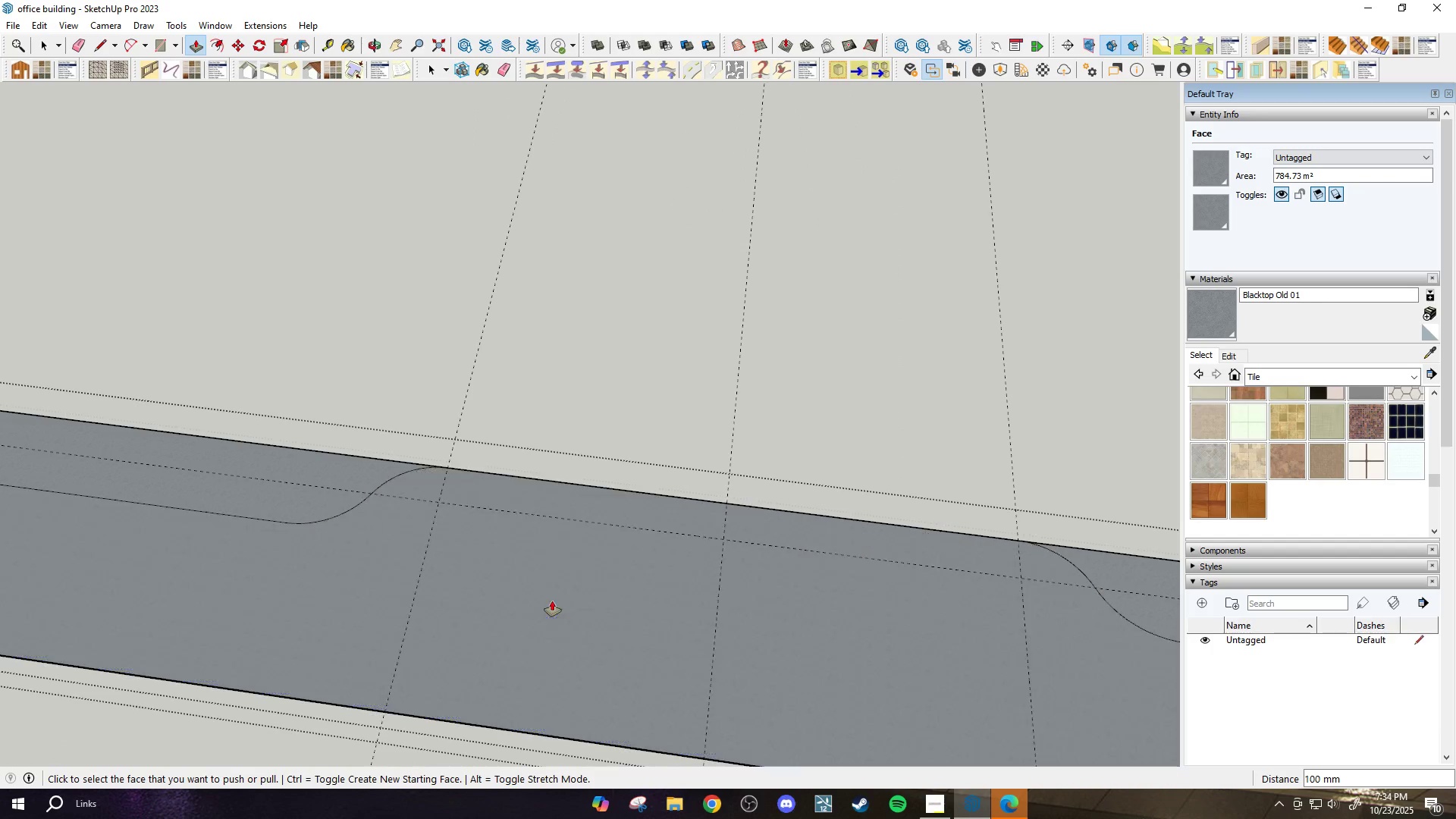 
key(Control+Z)
 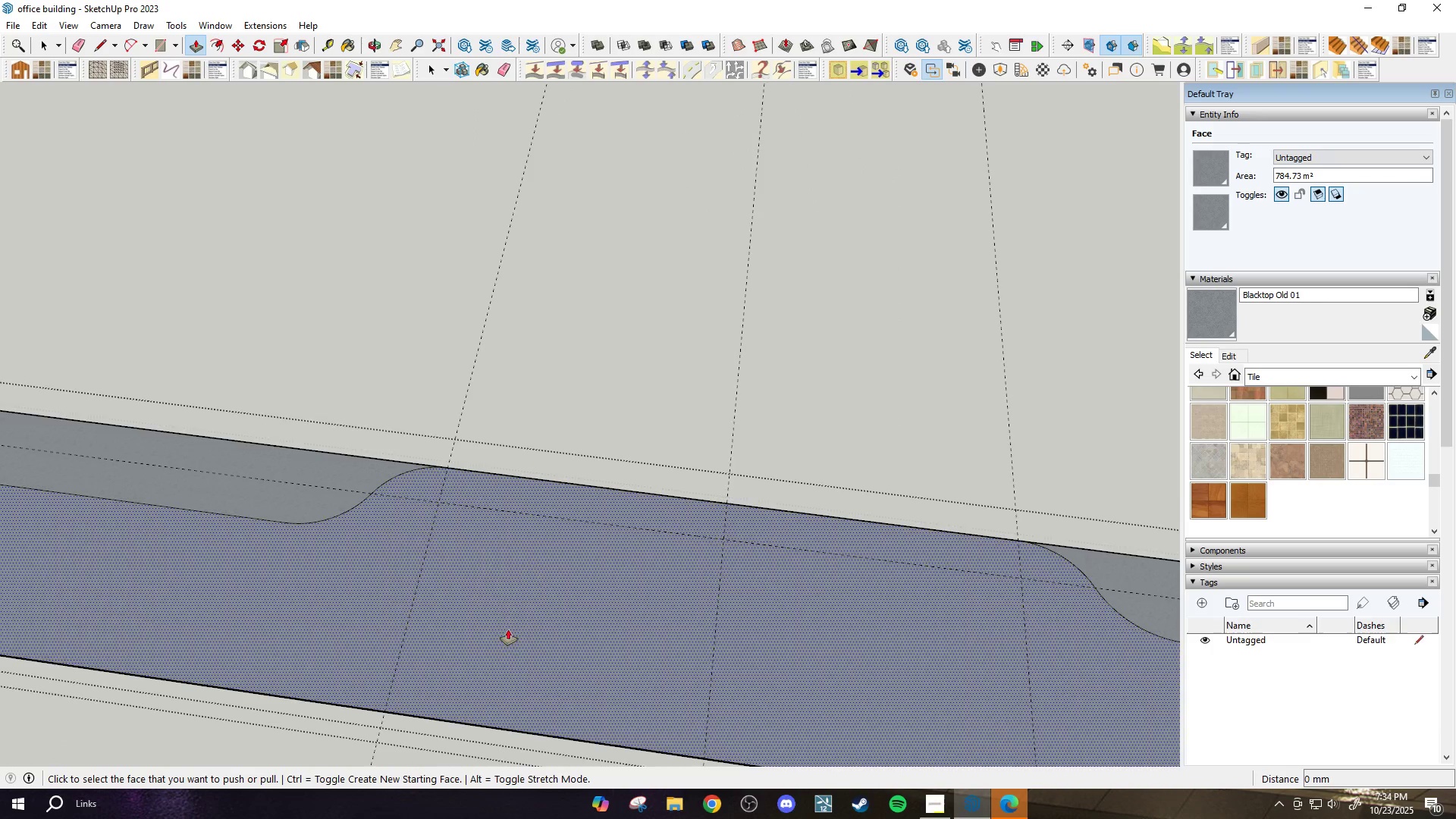 
scroll: coordinate [275, 547], scroll_direction: up, amount: 5.0
 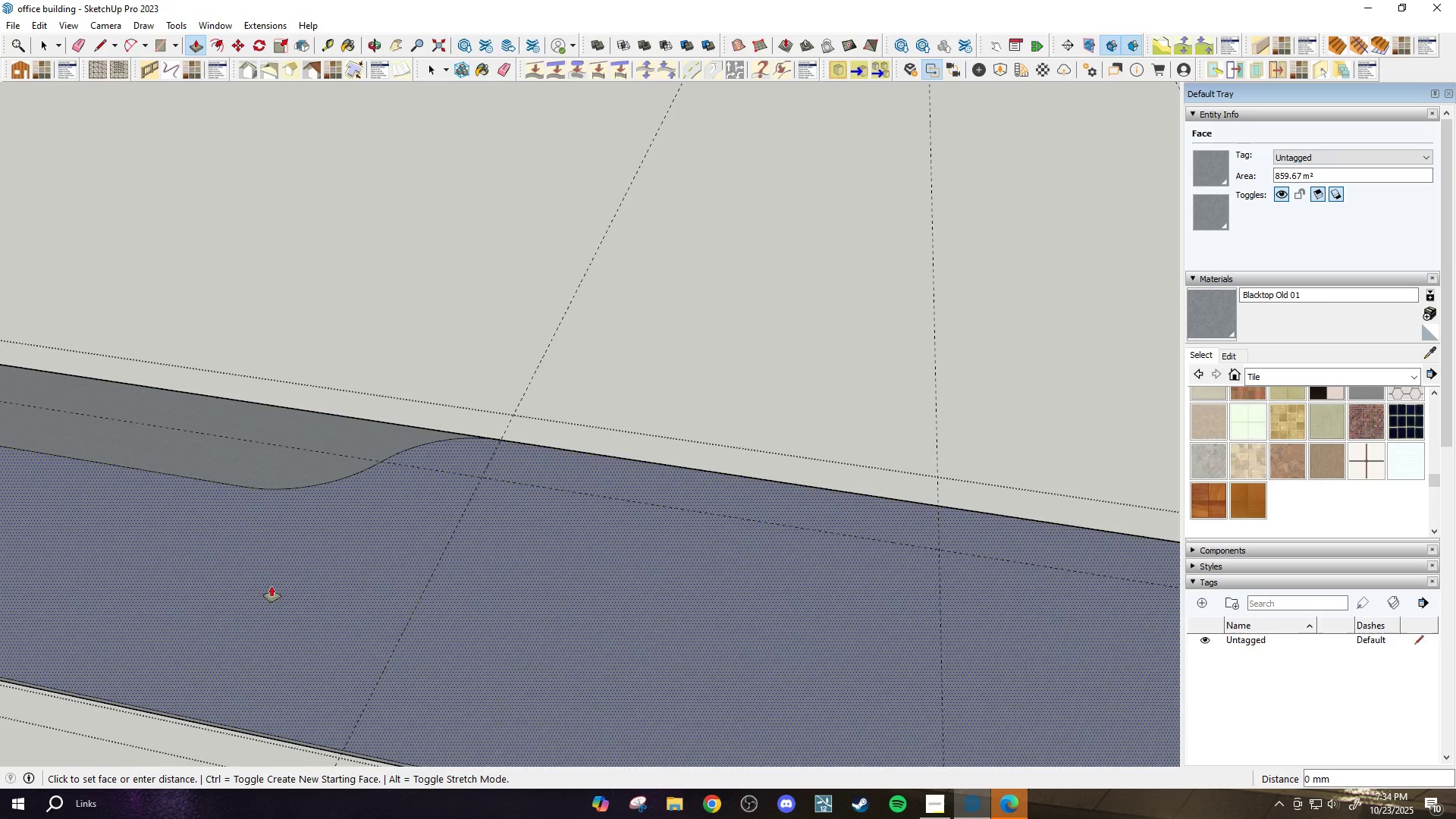 
left_click([271, 586])
 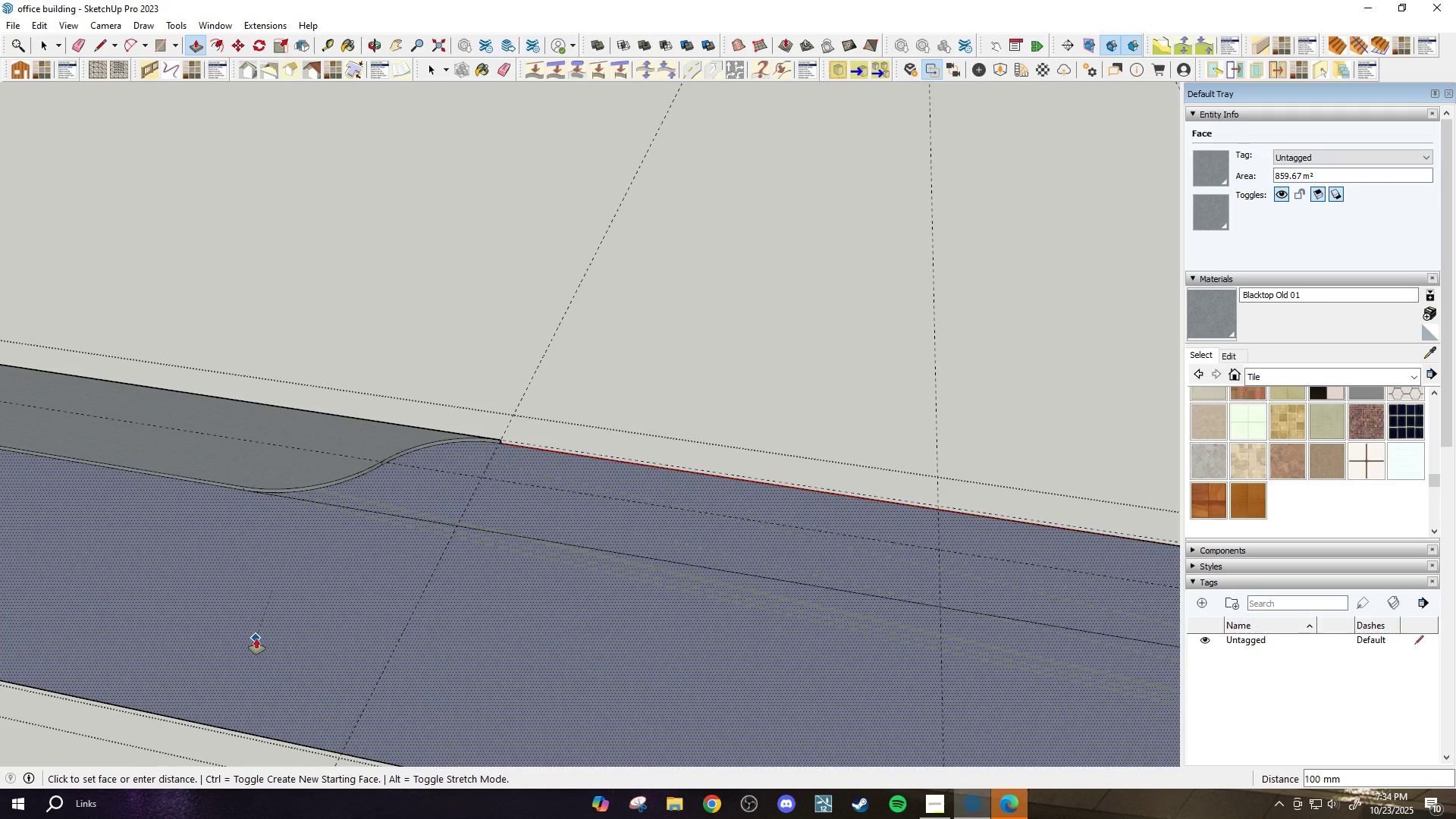 
left_click([256, 639])
 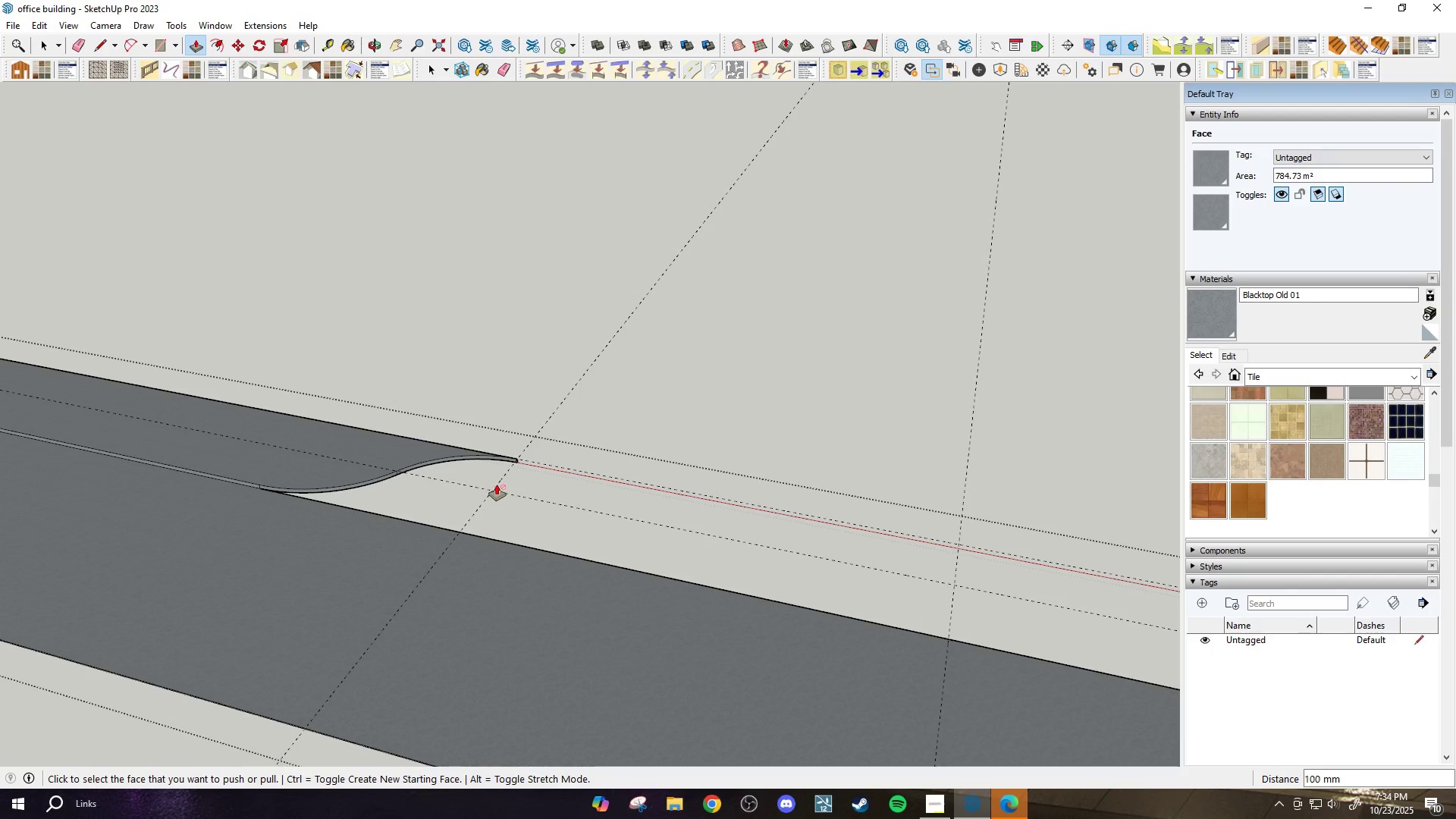 
key(L)
 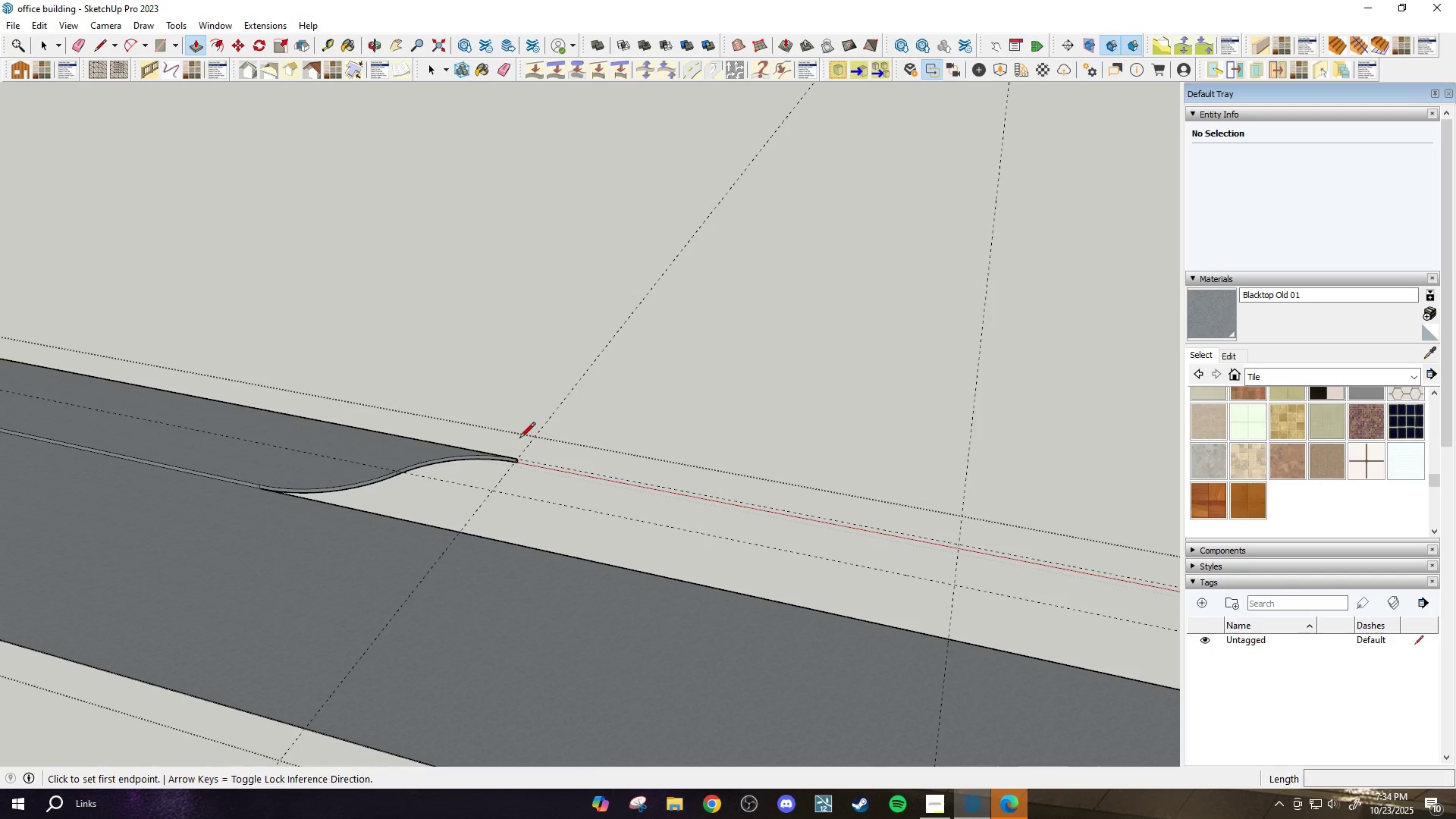 
scroll: coordinate [514, 474], scroll_direction: up, amount: 11.0
 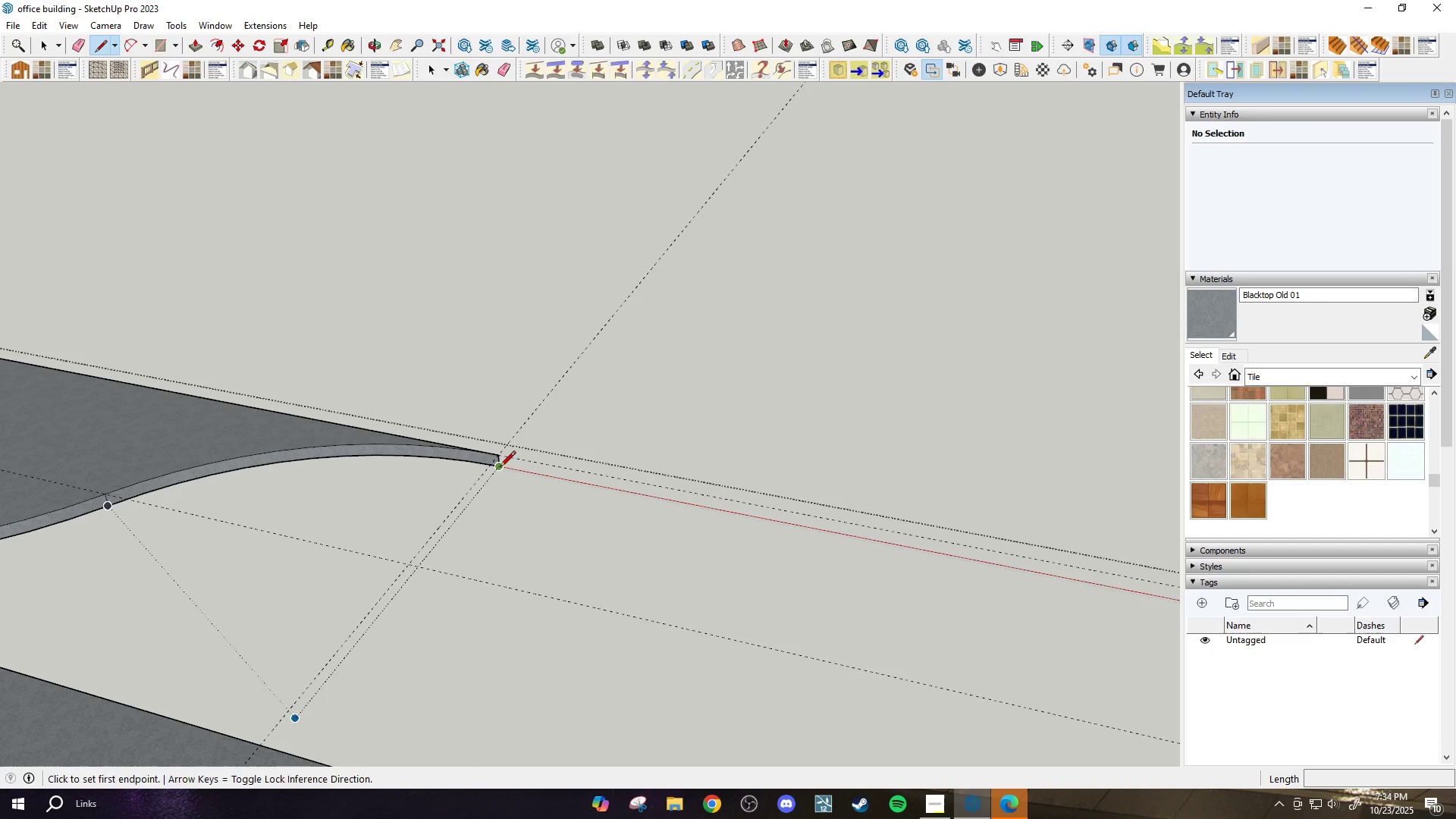 
scroll: coordinate [279, 509], scroll_direction: down, amount: 15.0
 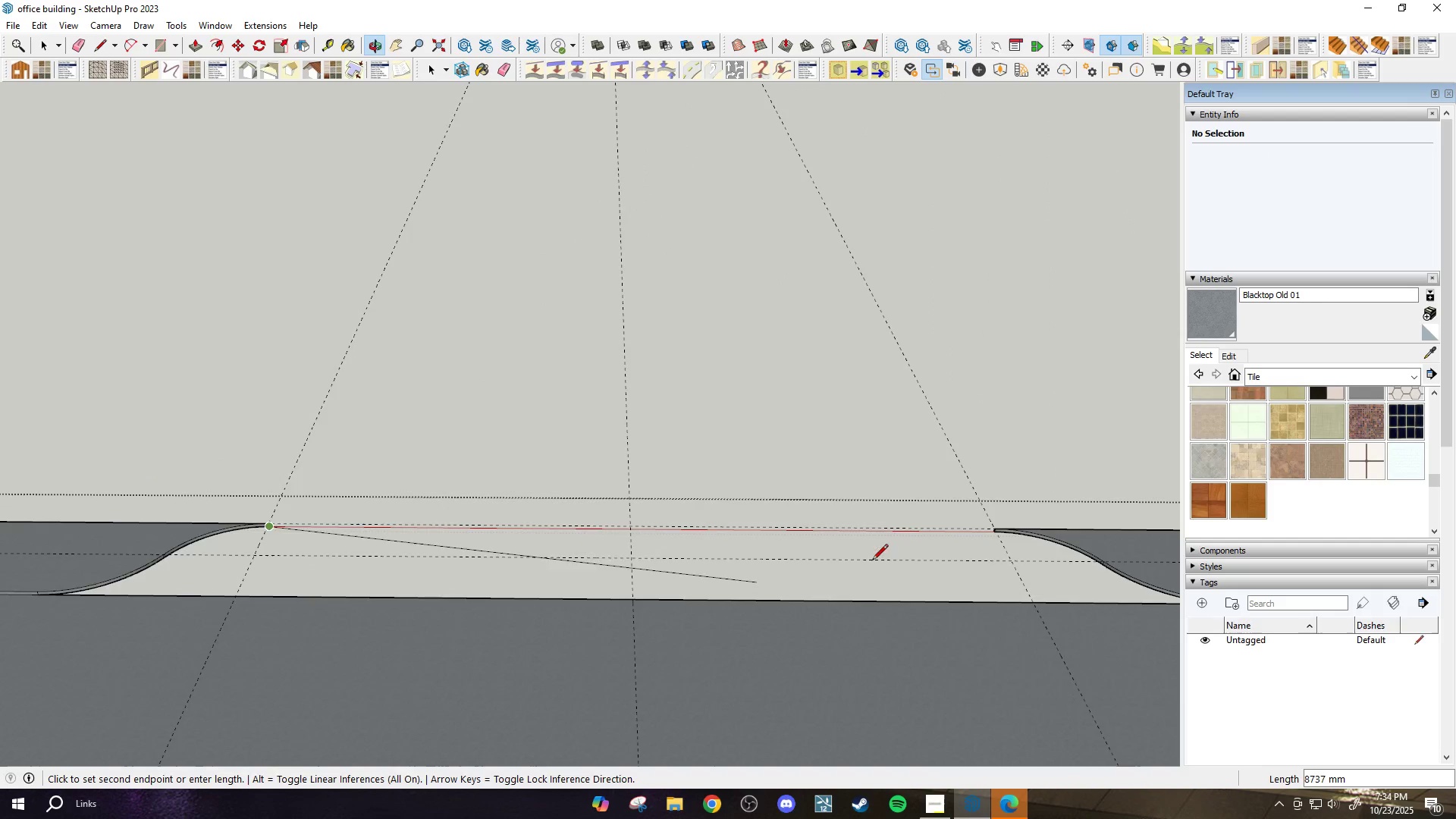 
scroll: coordinate [989, 541], scroll_direction: up, amount: 10.0
 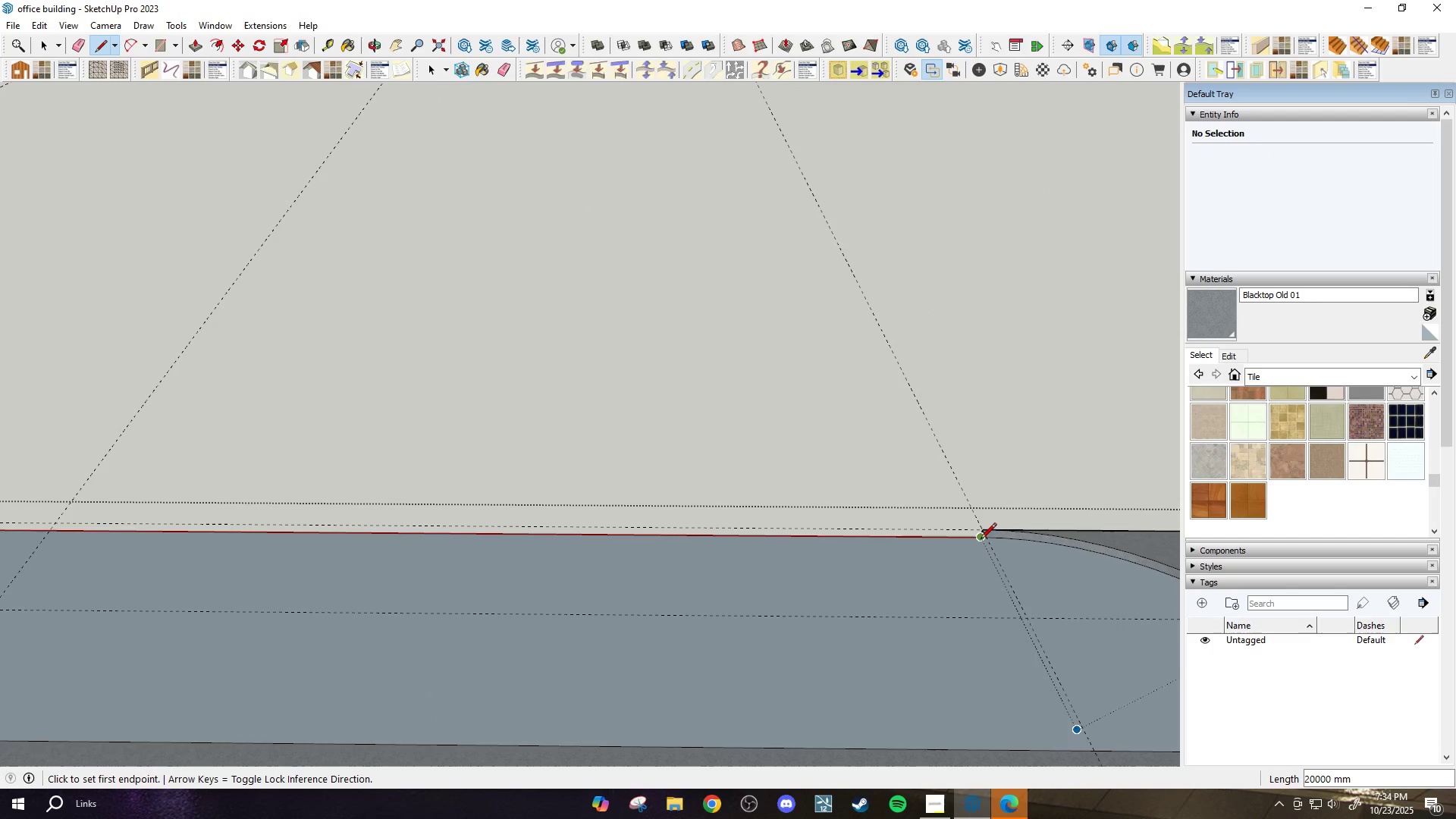 
scroll: coordinate [741, 502], scroll_direction: down, amount: 9.0
 